 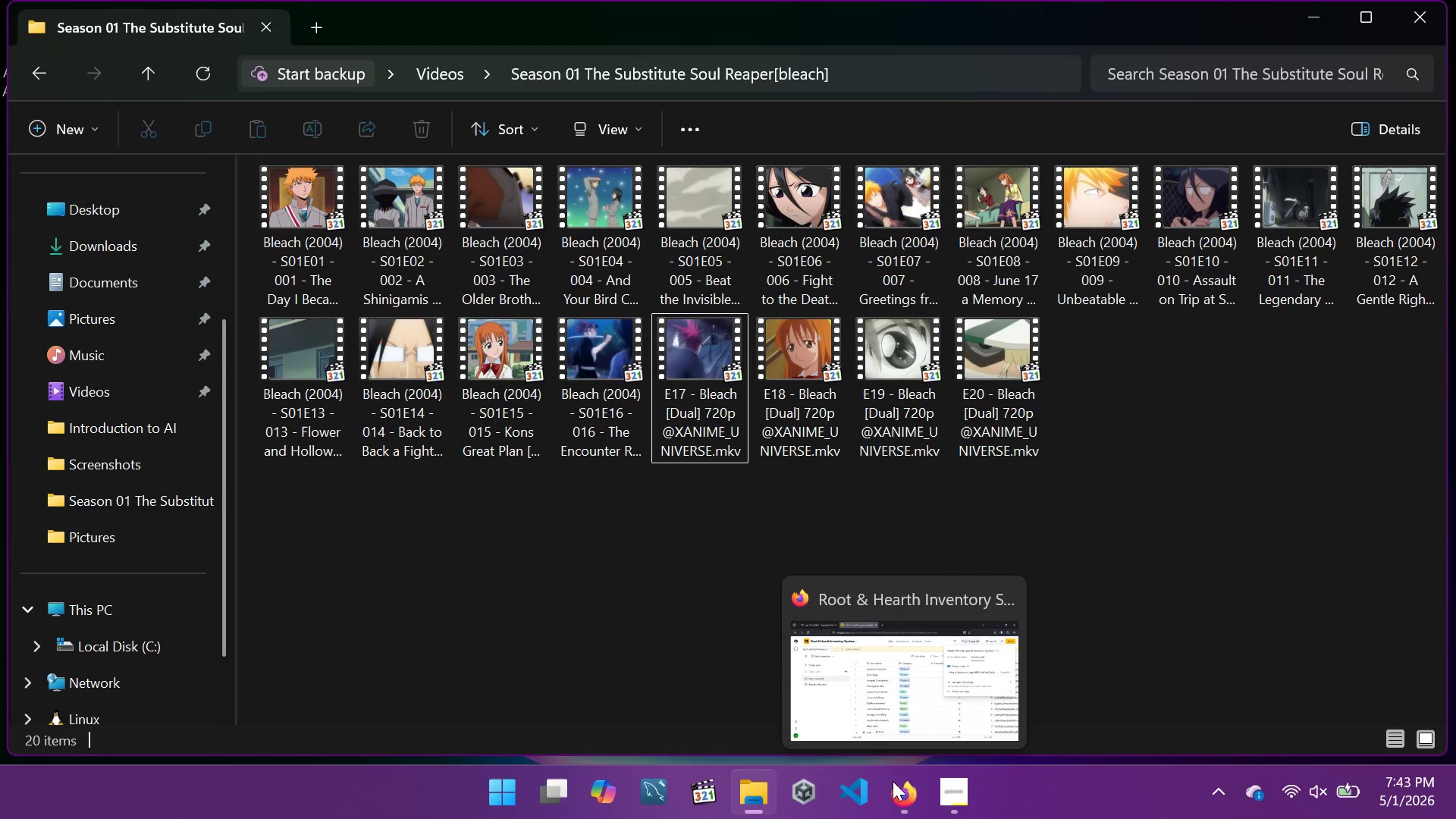 
left_click([893, 781])
 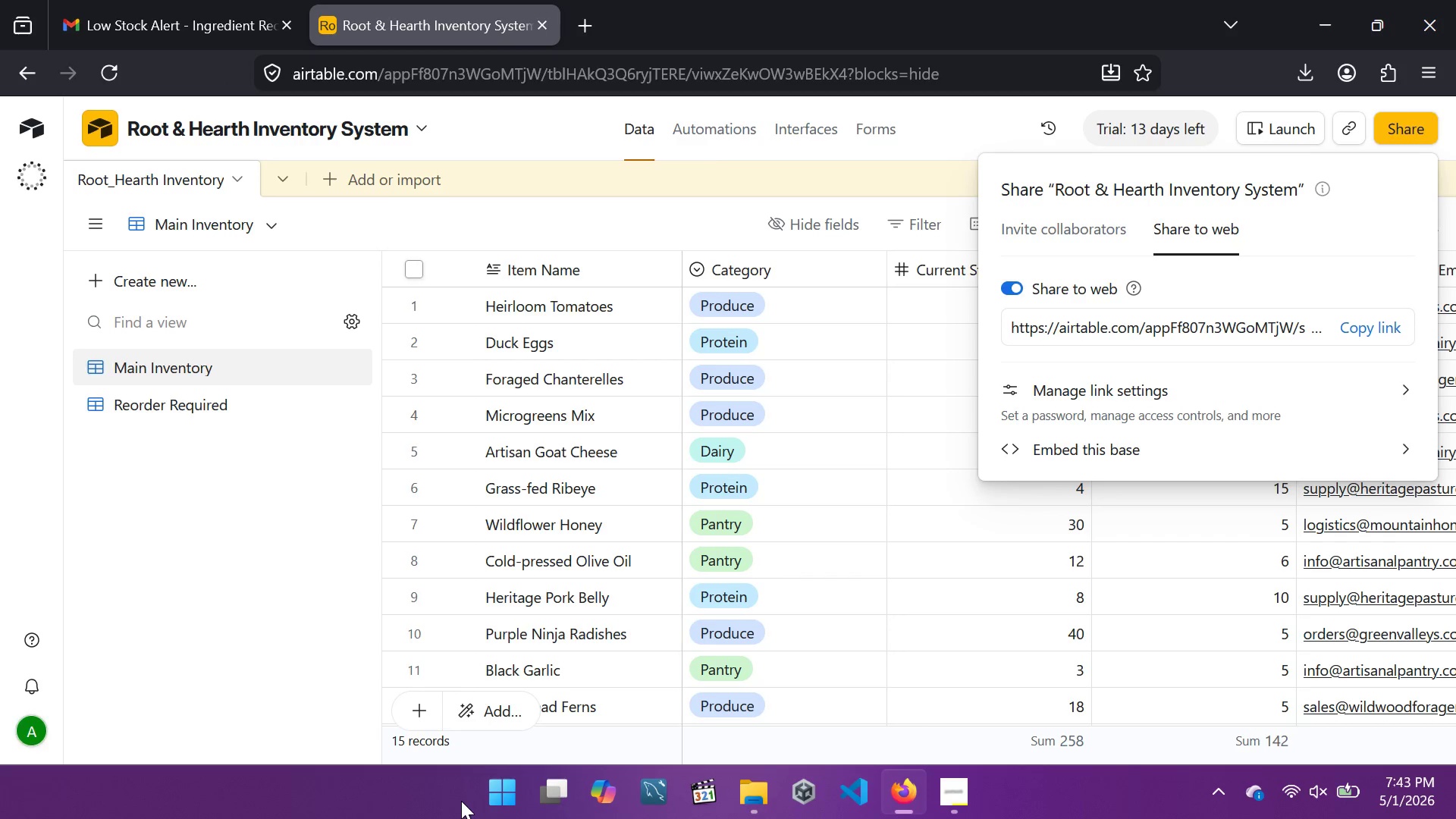 
left_click([484, 790])
 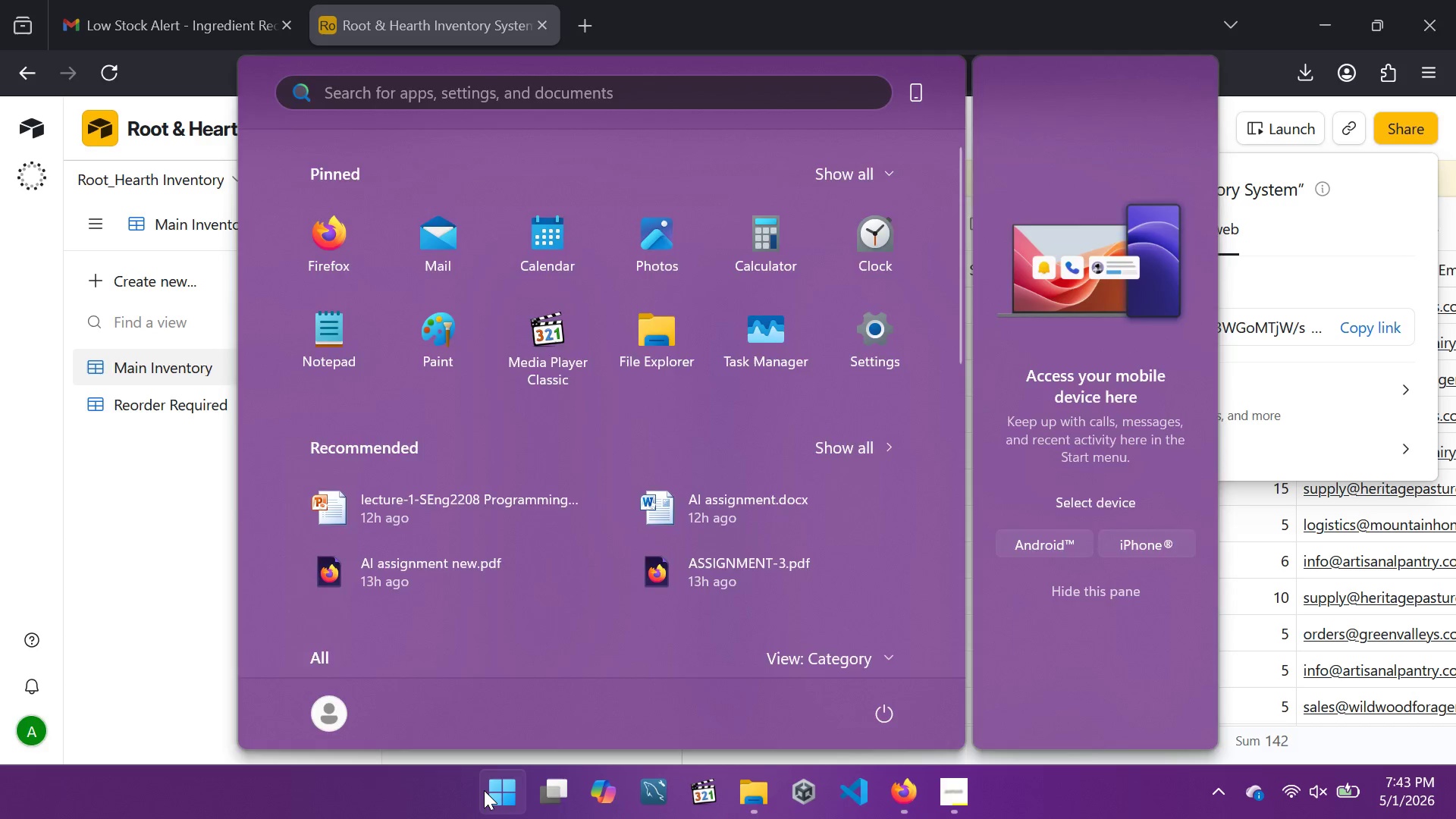 
type(mic)
 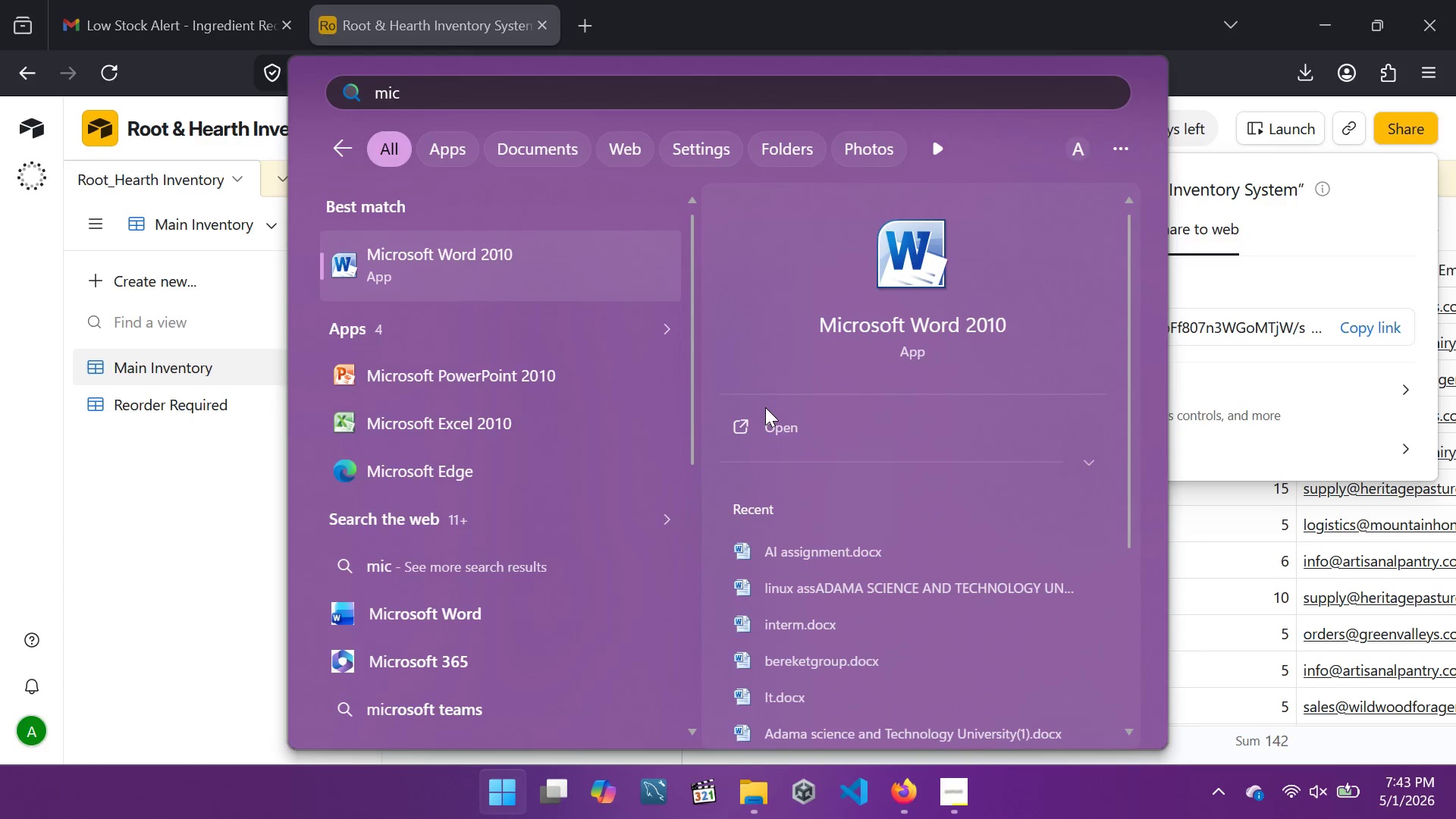 
left_click([767, 427])
 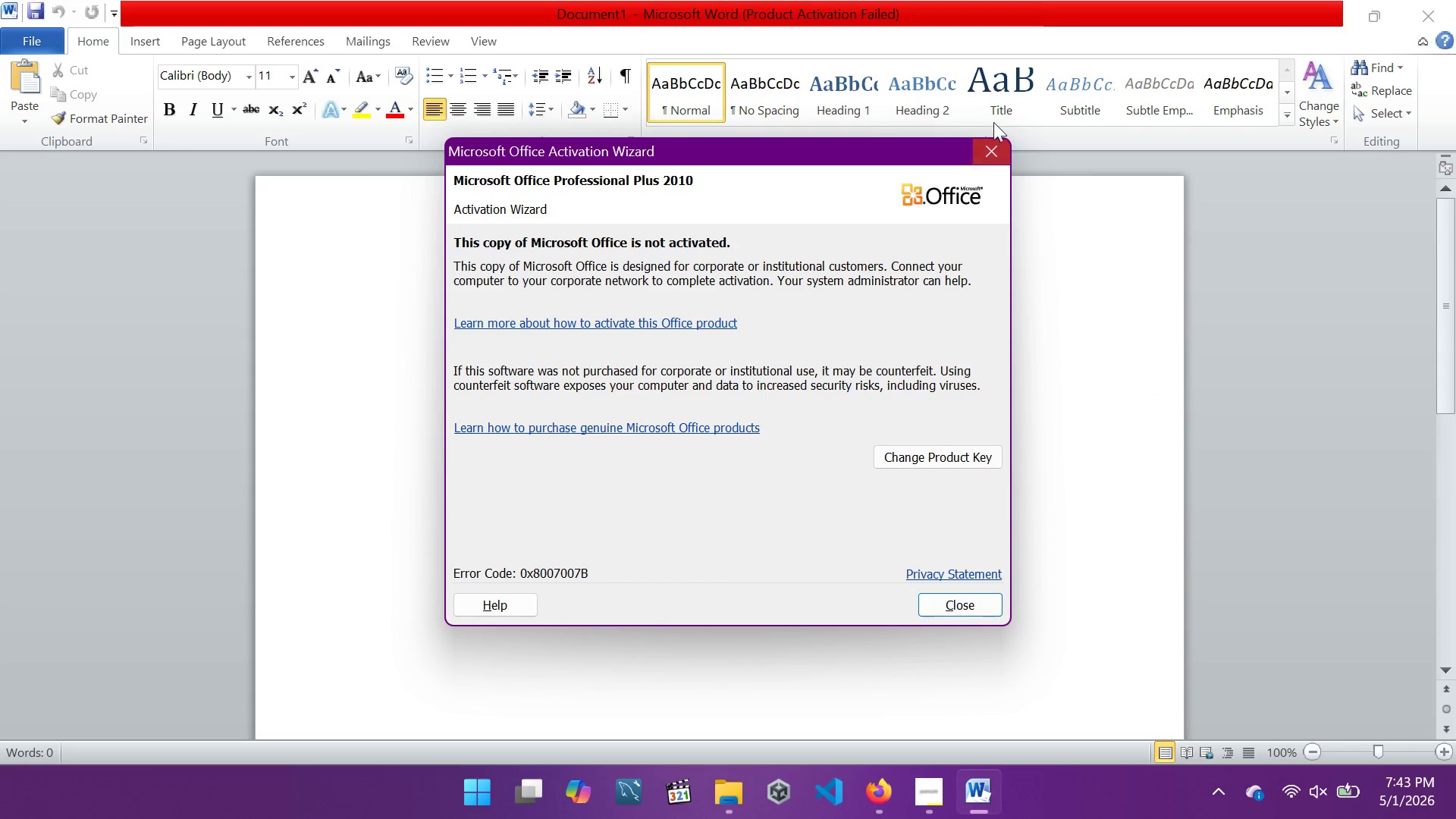 
left_click([996, 138])
 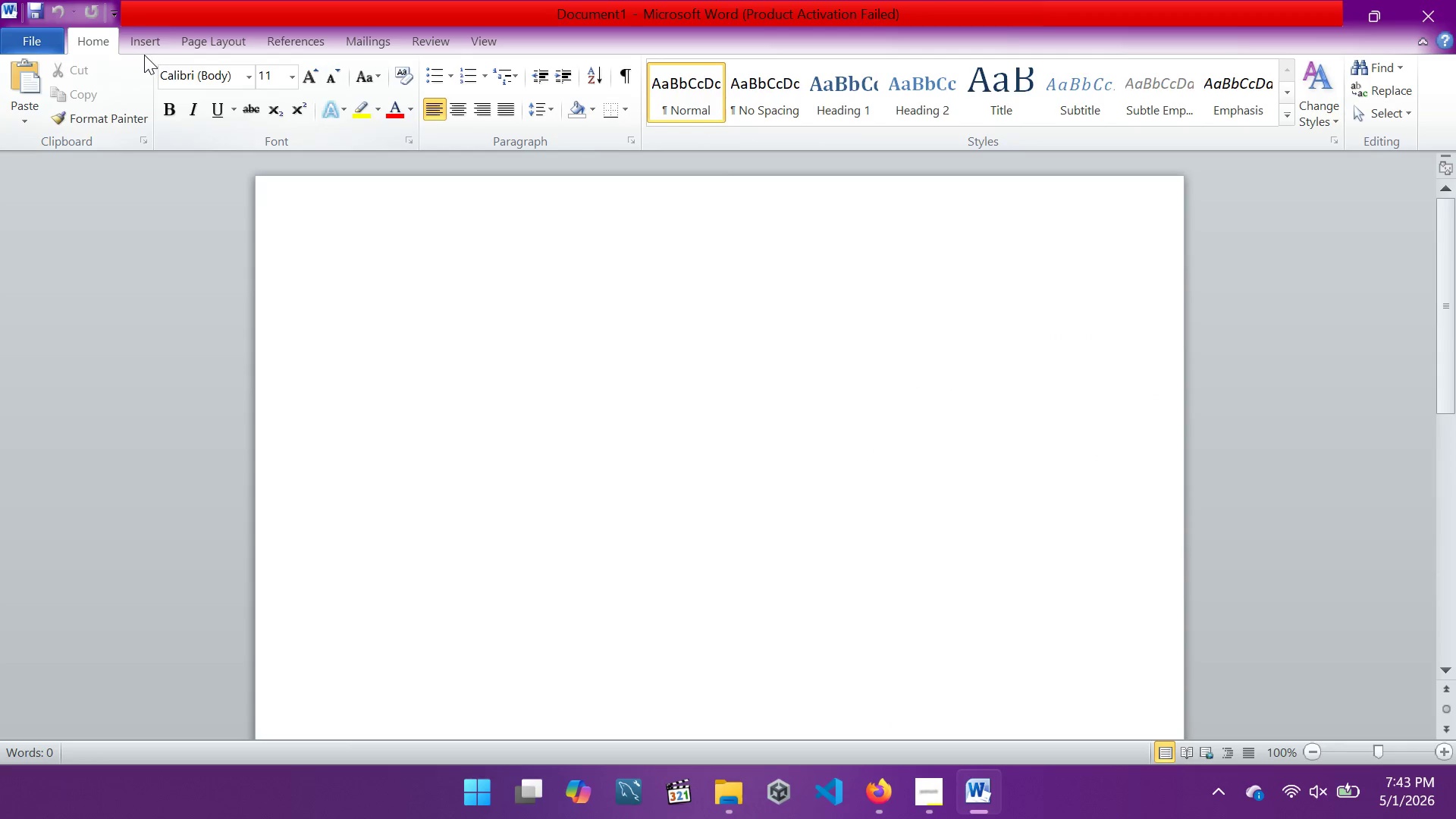 
left_click([141, 46])
 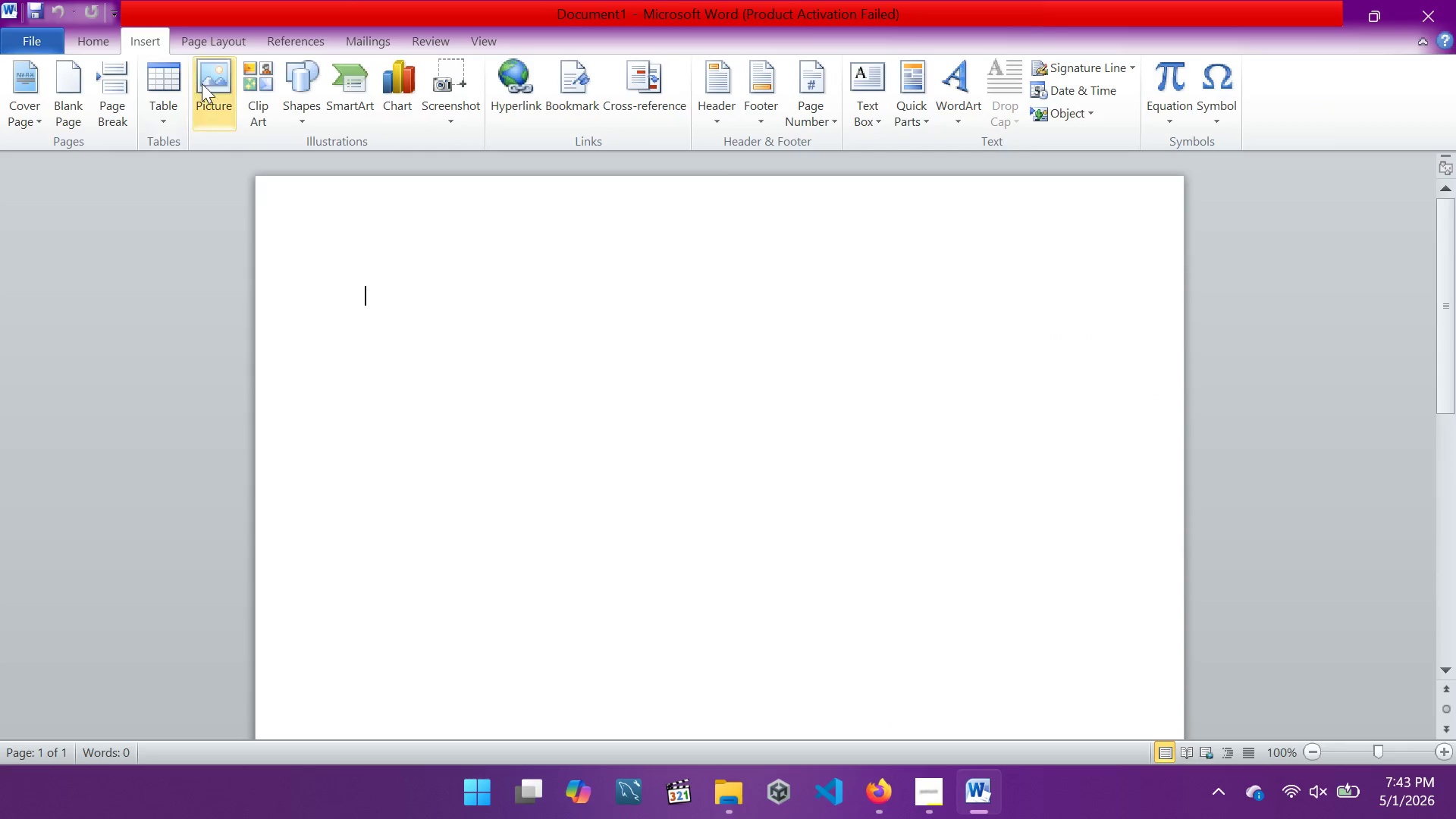 
left_click([212, 84])
 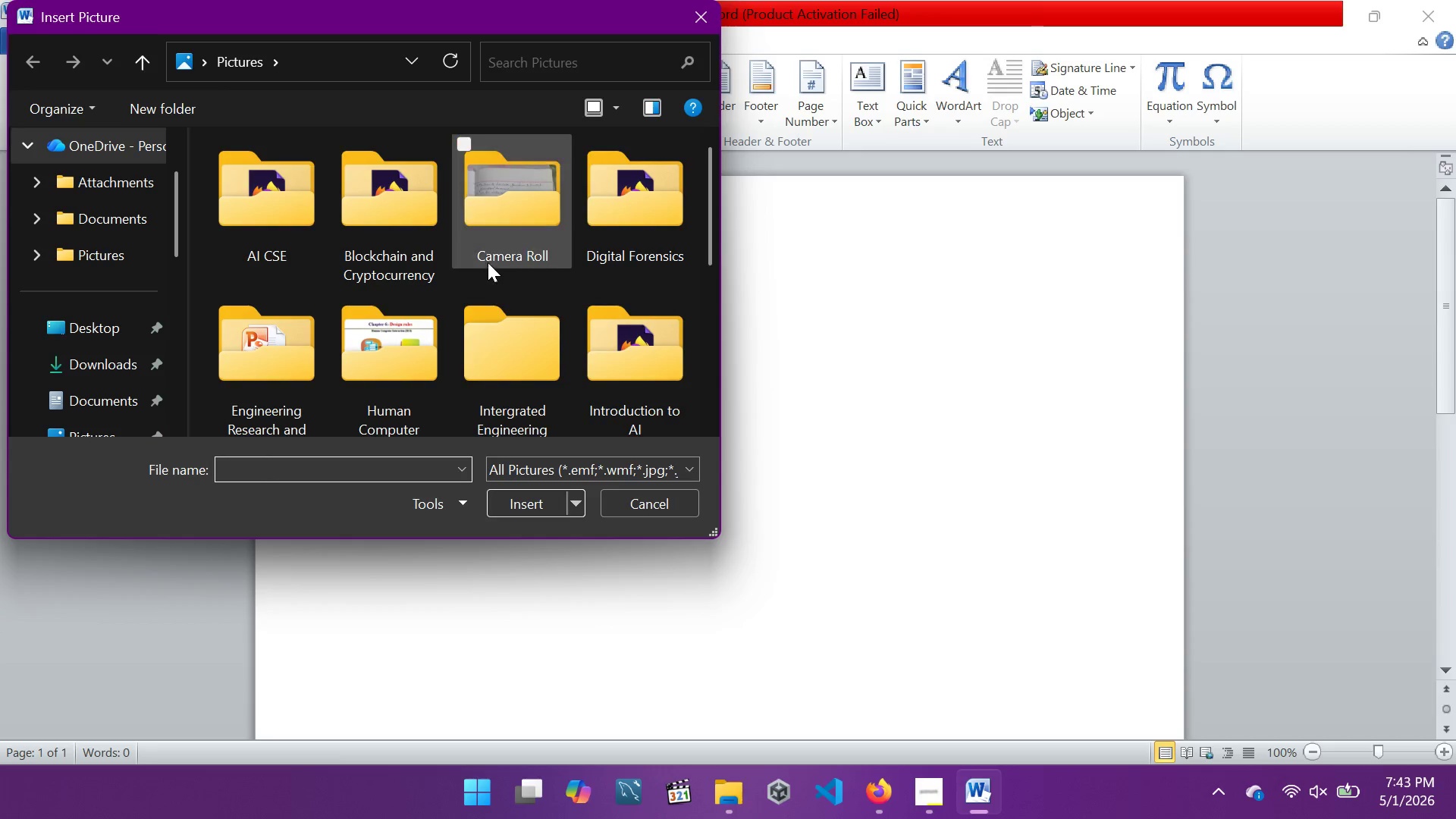 
double_click([491, 231])
 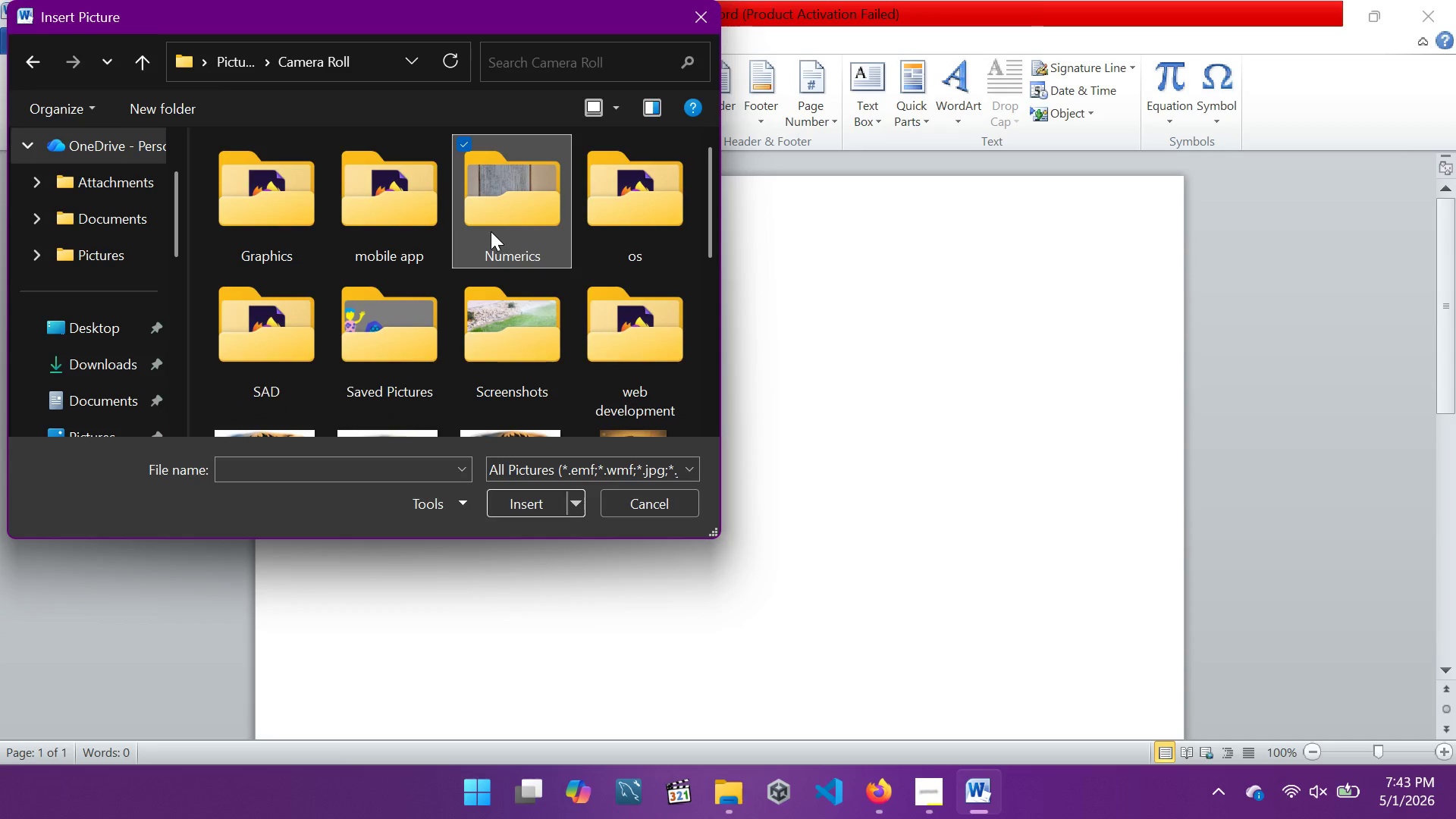 
triple_click([491, 231])
 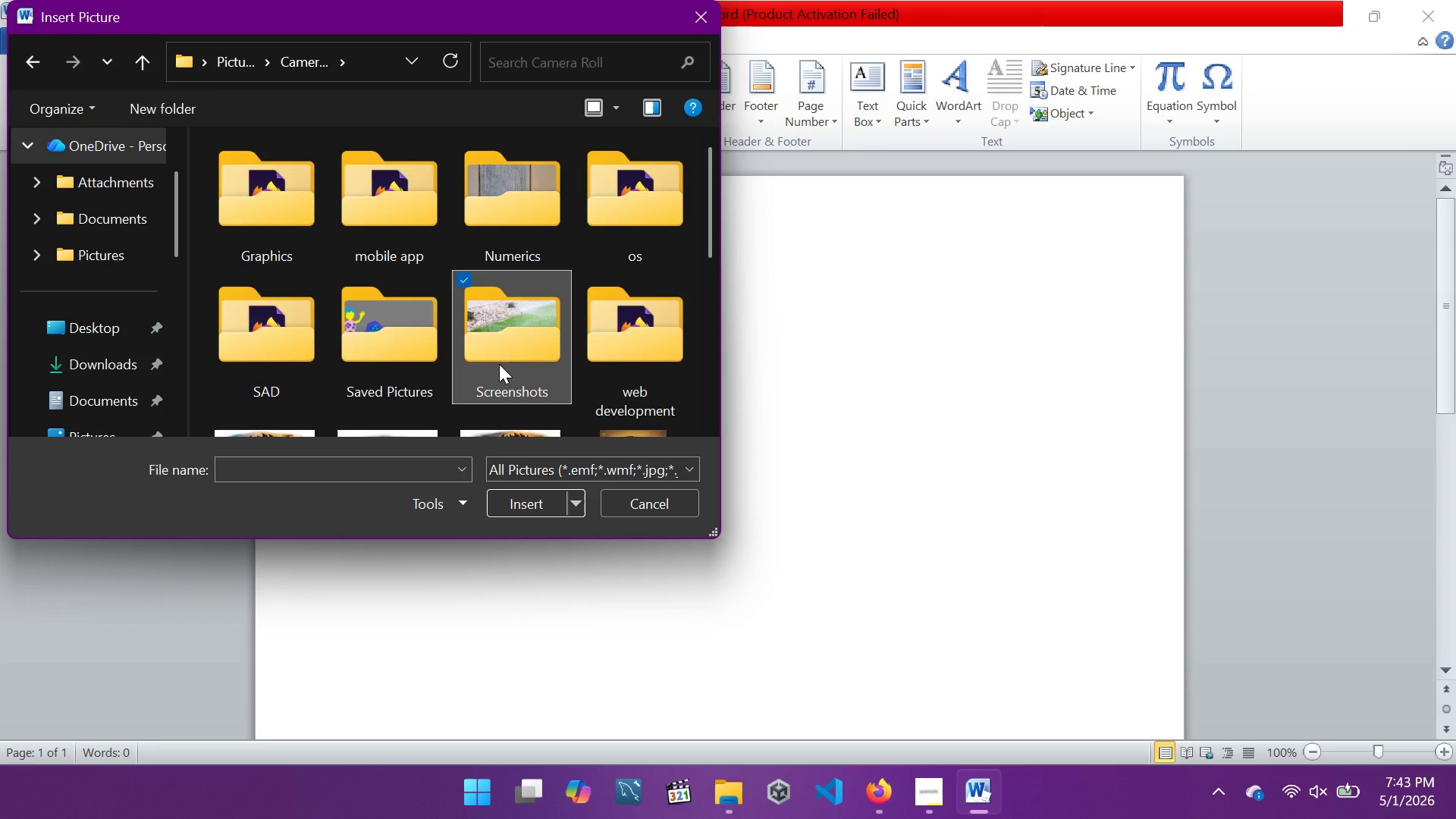 
double_click([499, 364])
 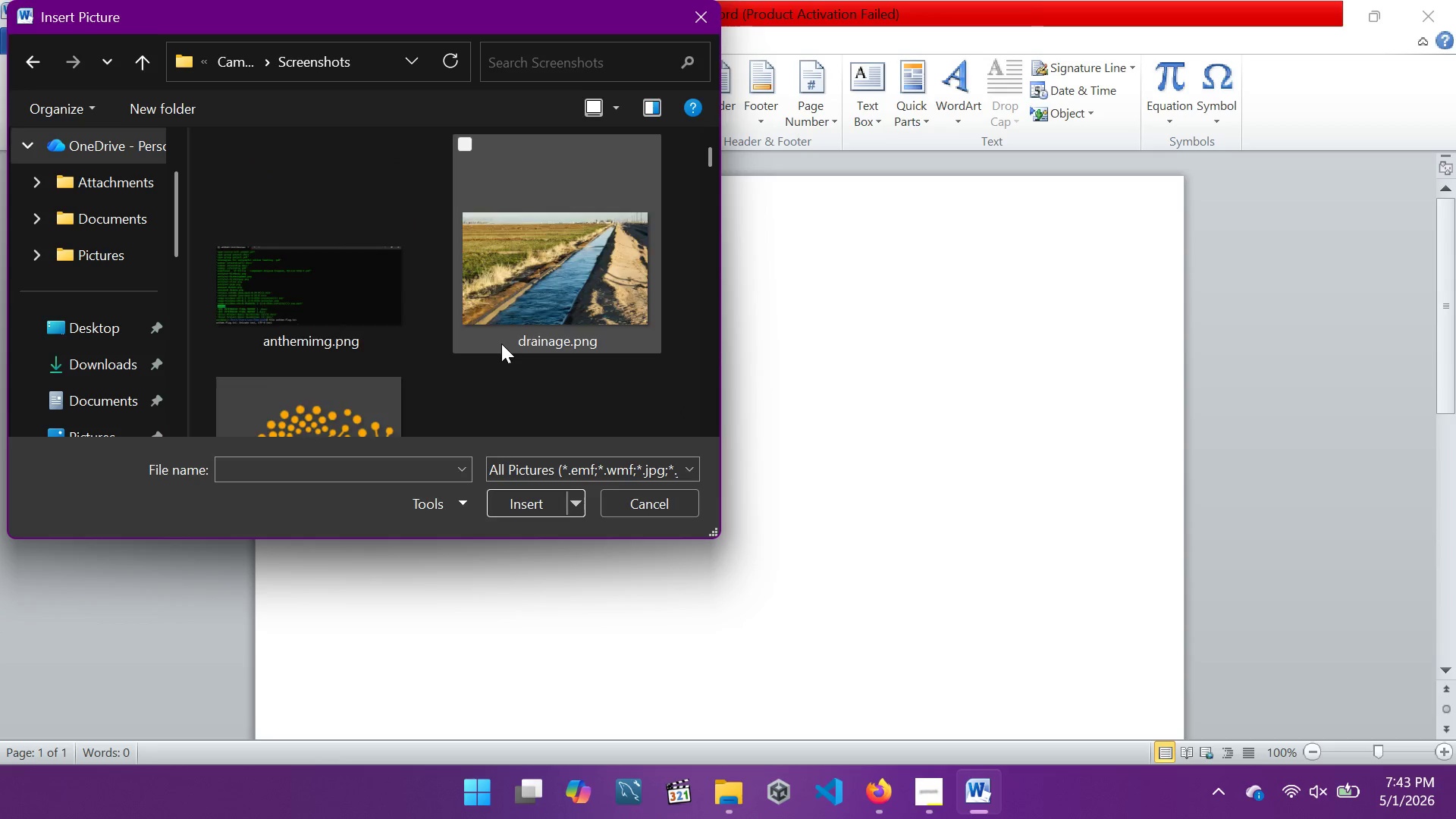 
scroll: coordinate [501, 337], scroll_direction: down, amount: 8.0
 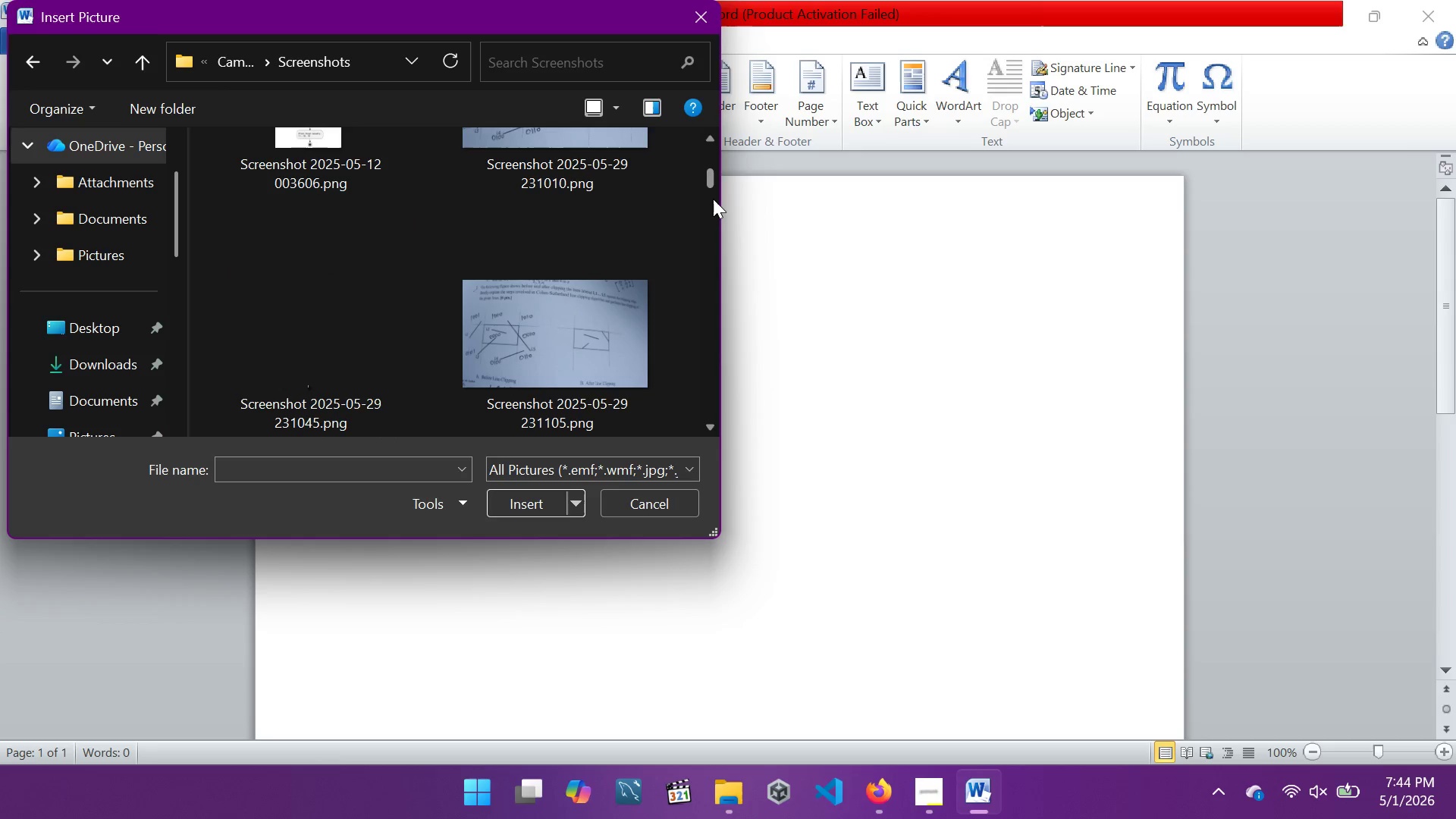 
left_click_drag(start_coordinate=[713, 187], to_coordinate=[745, 411])
 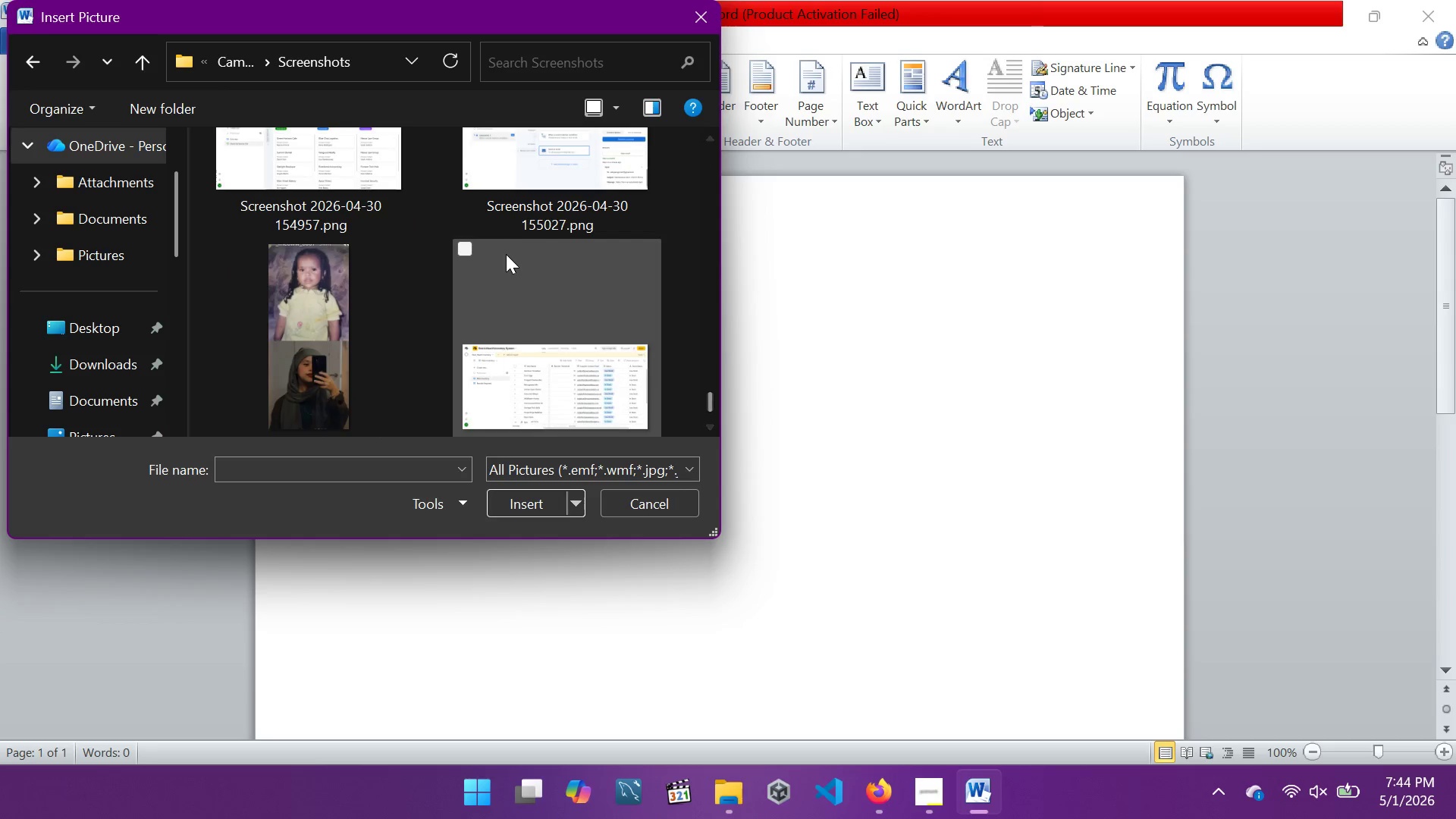 
scroll: coordinate [506, 254], scroll_direction: down, amount: 3.0
 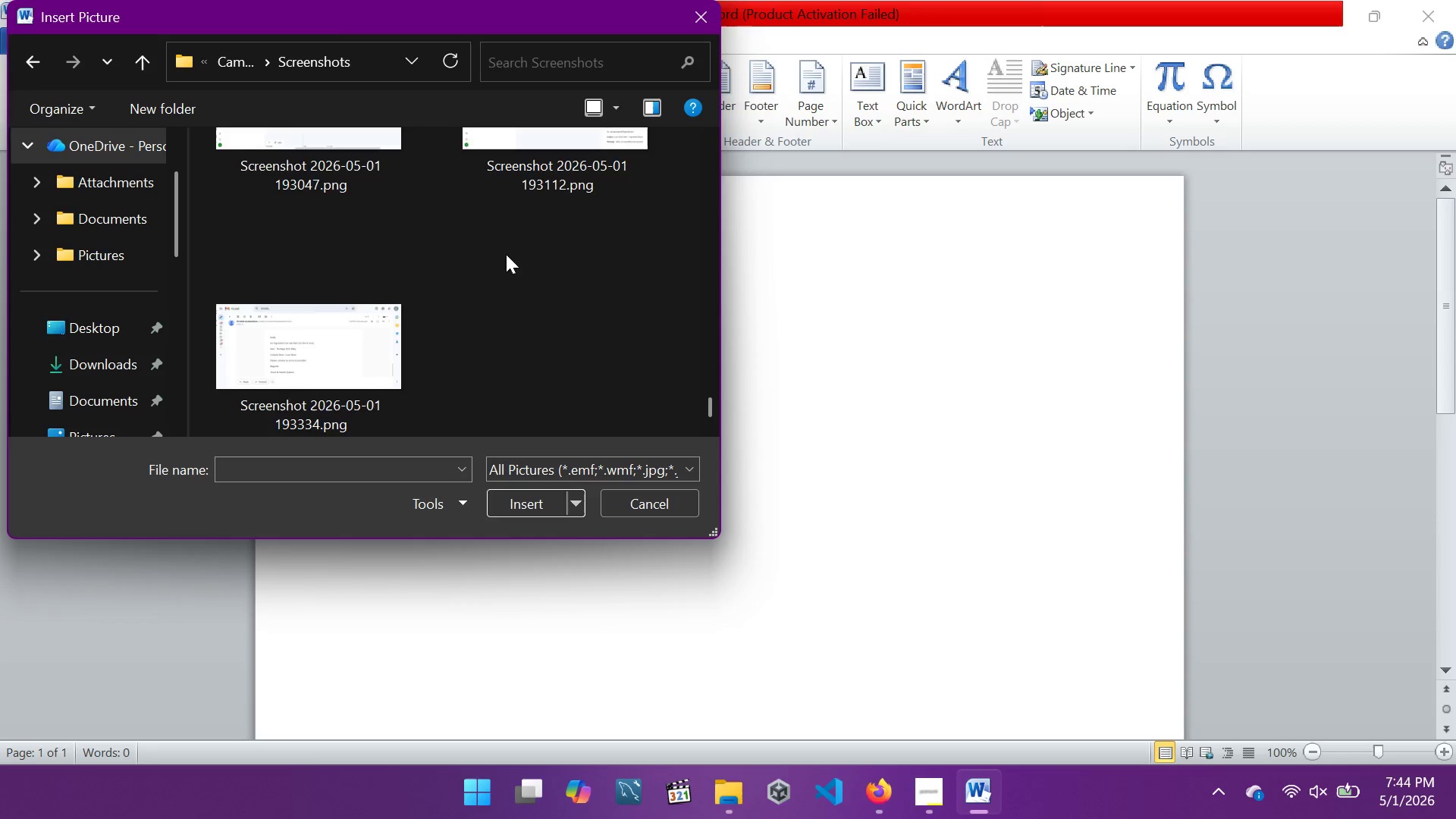 
scroll: coordinate [506, 254], scroll_direction: none, amount: 0.0
 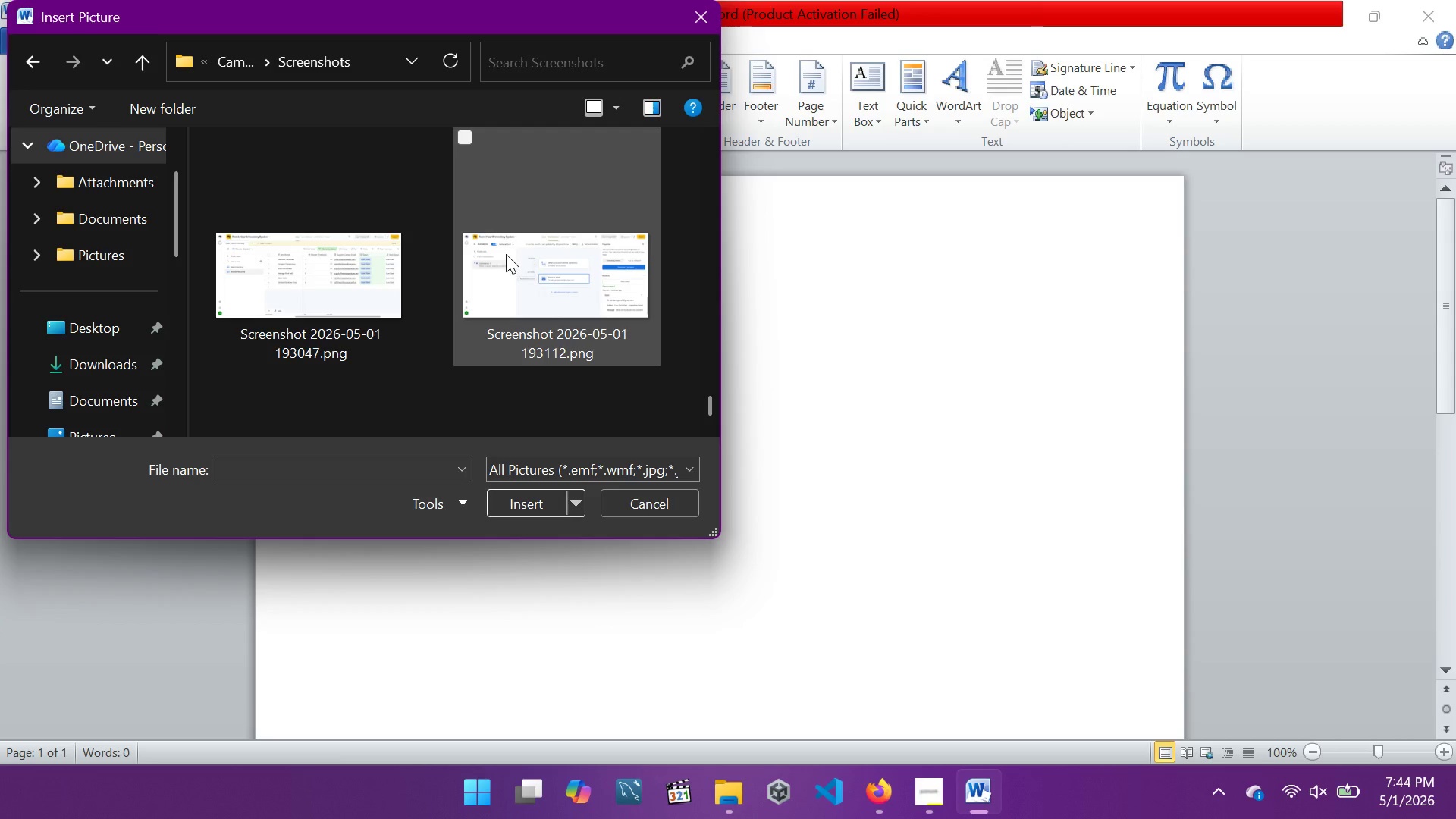 
scroll: coordinate [506, 254], scroll_direction: up, amount: 1.0
 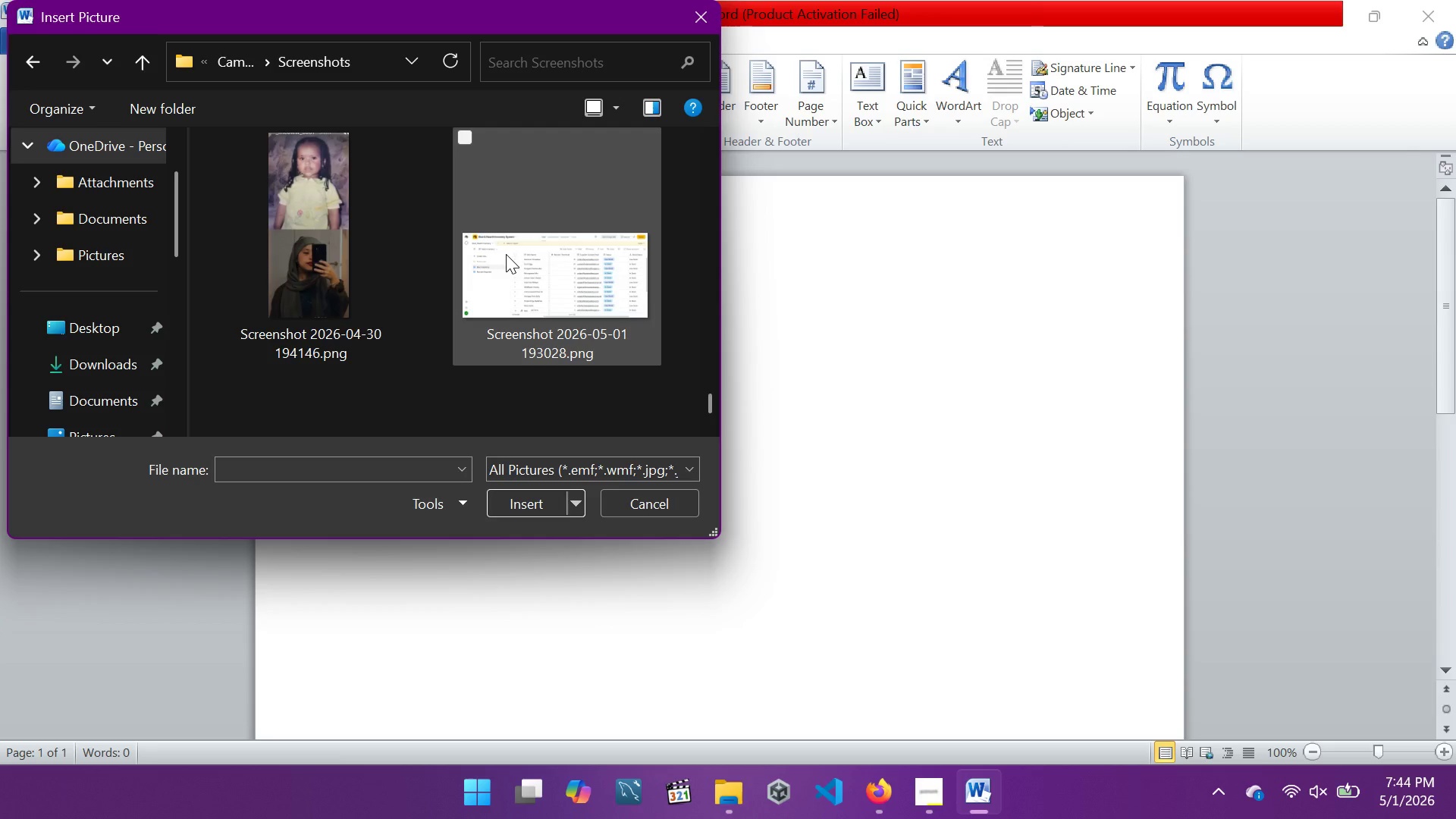 
left_click([506, 254])
 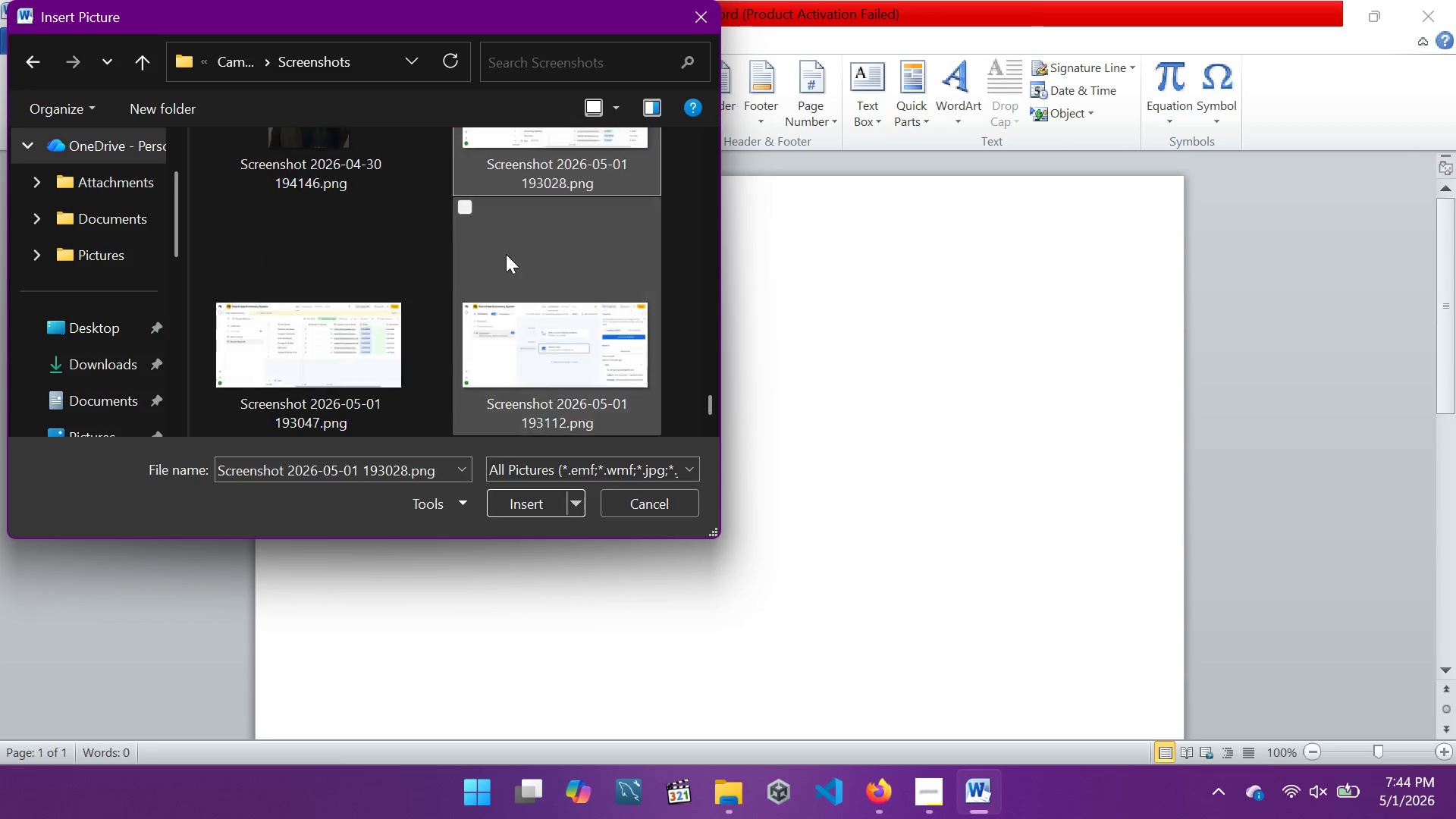 
scroll: coordinate [506, 254], scroll_direction: down, amount: 1.0
 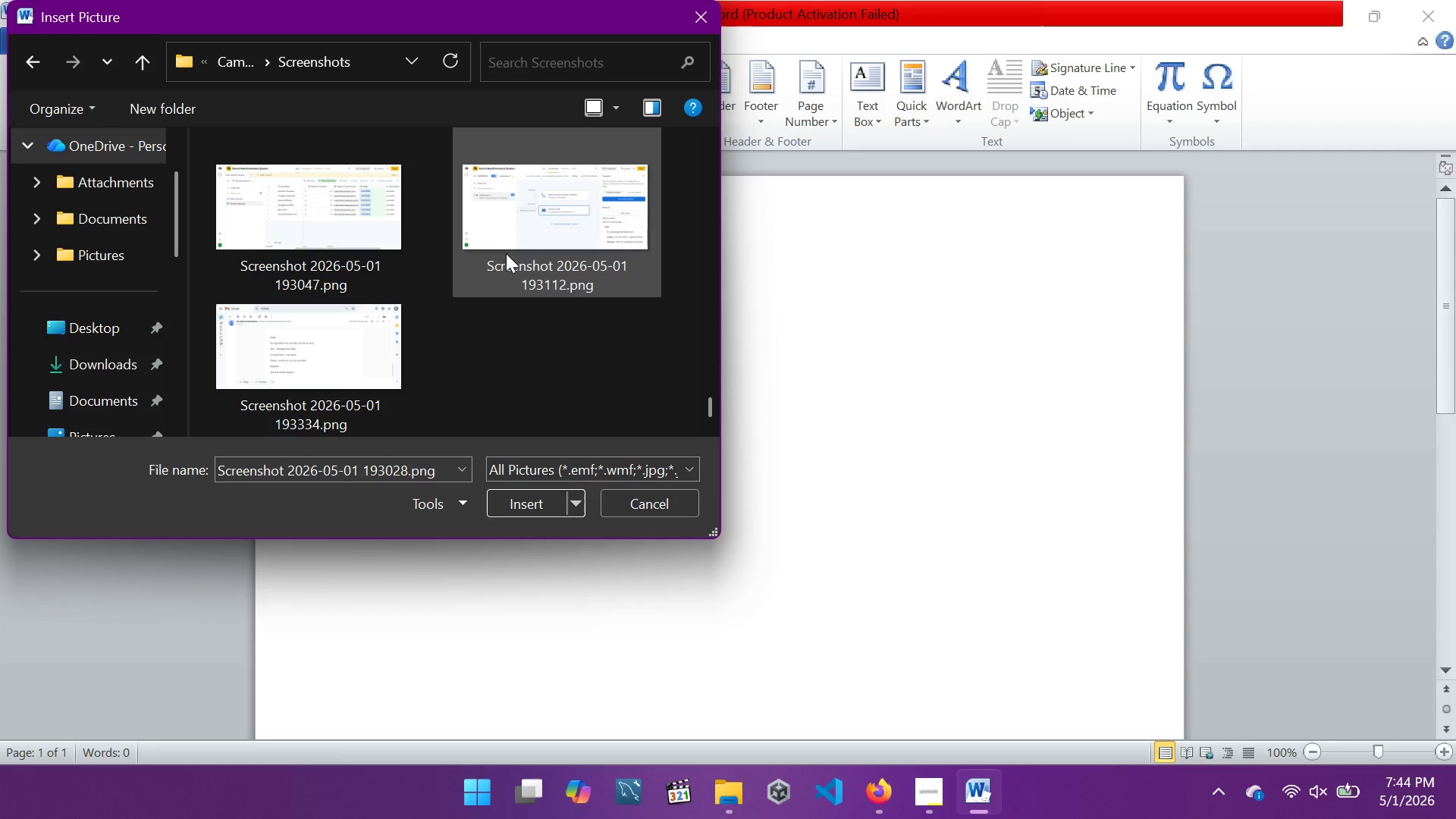 
wait(7.34)
 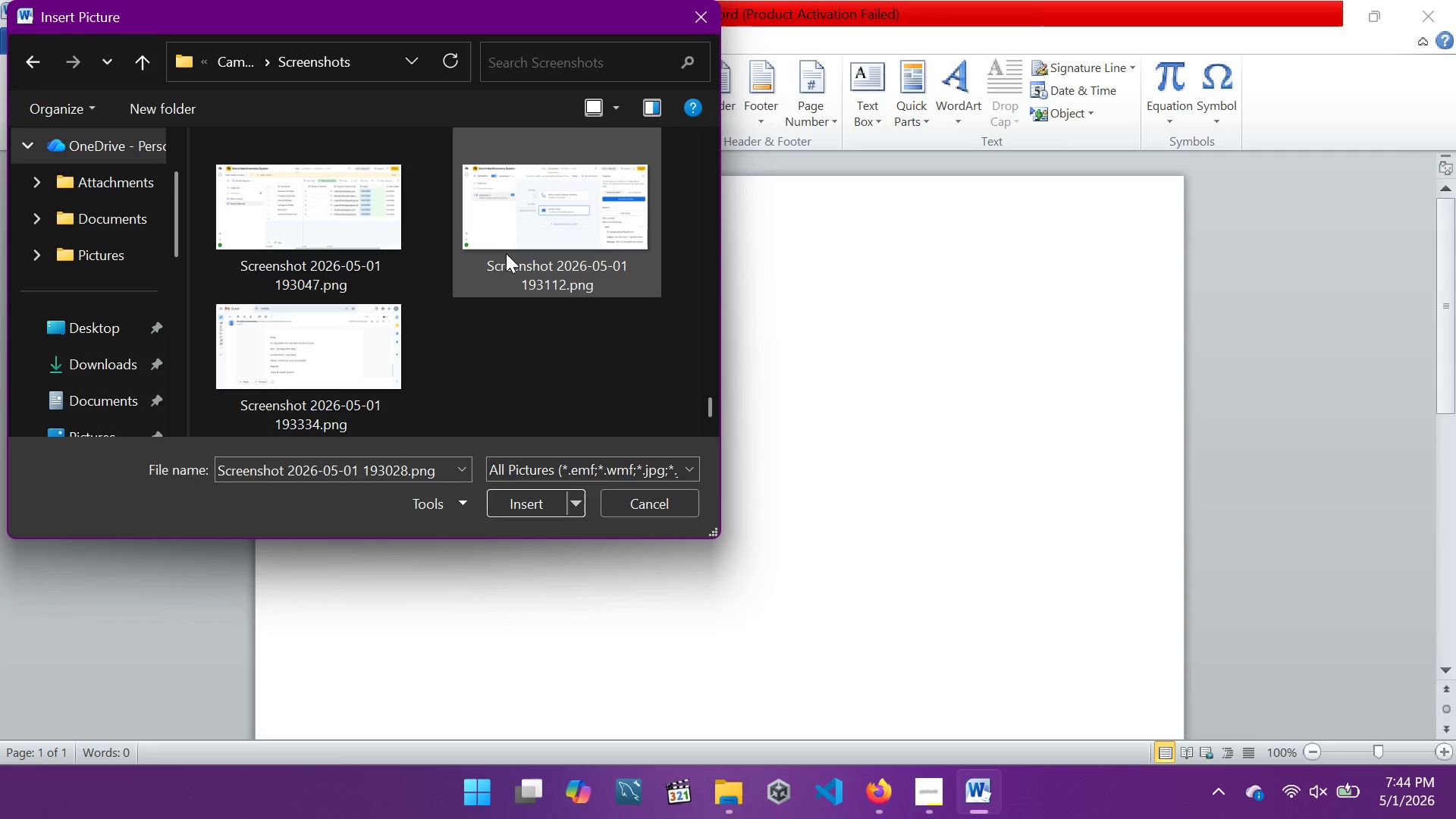 
left_click([506, 253])
 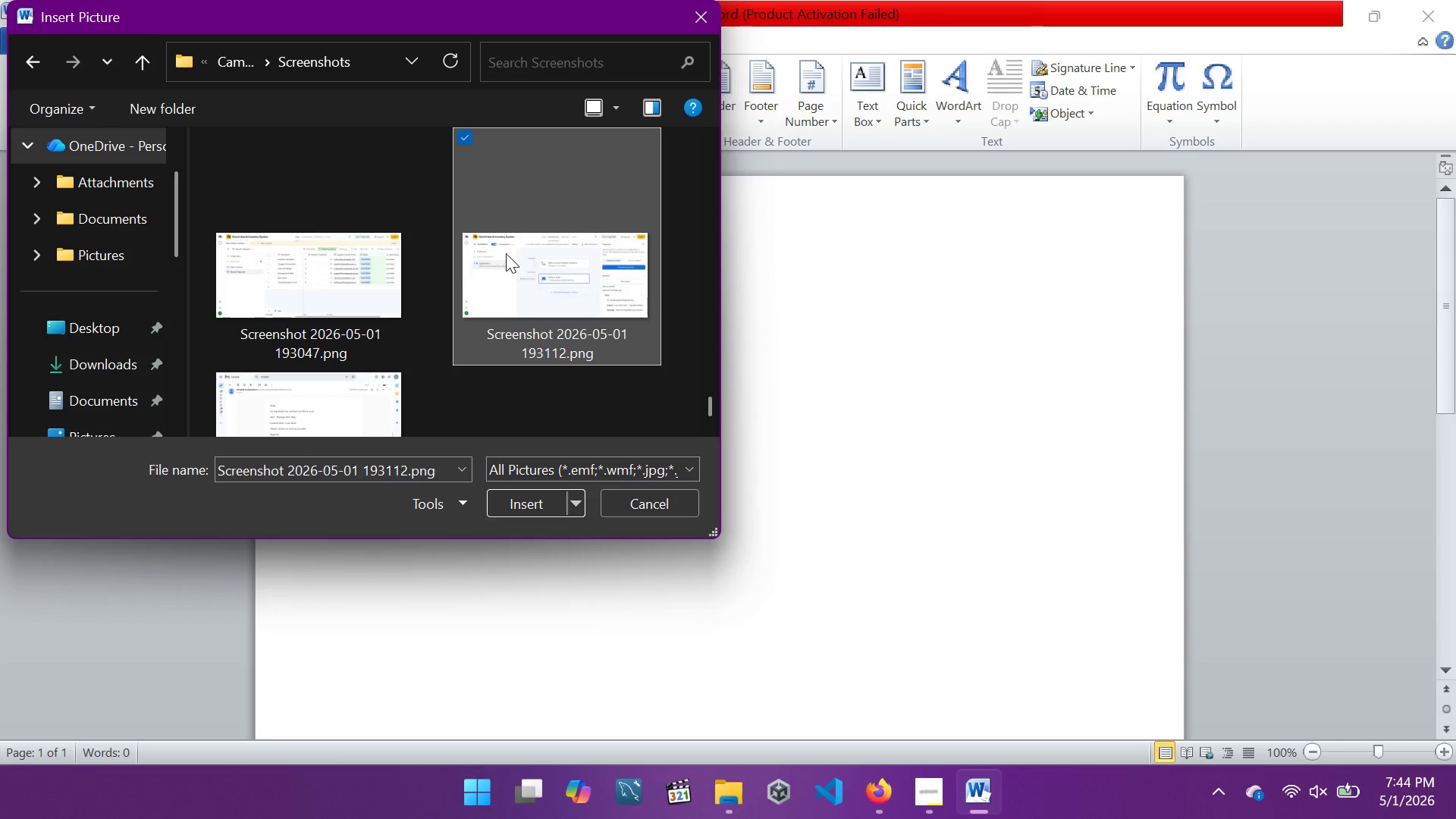 
key(Control+ControlLeft)
 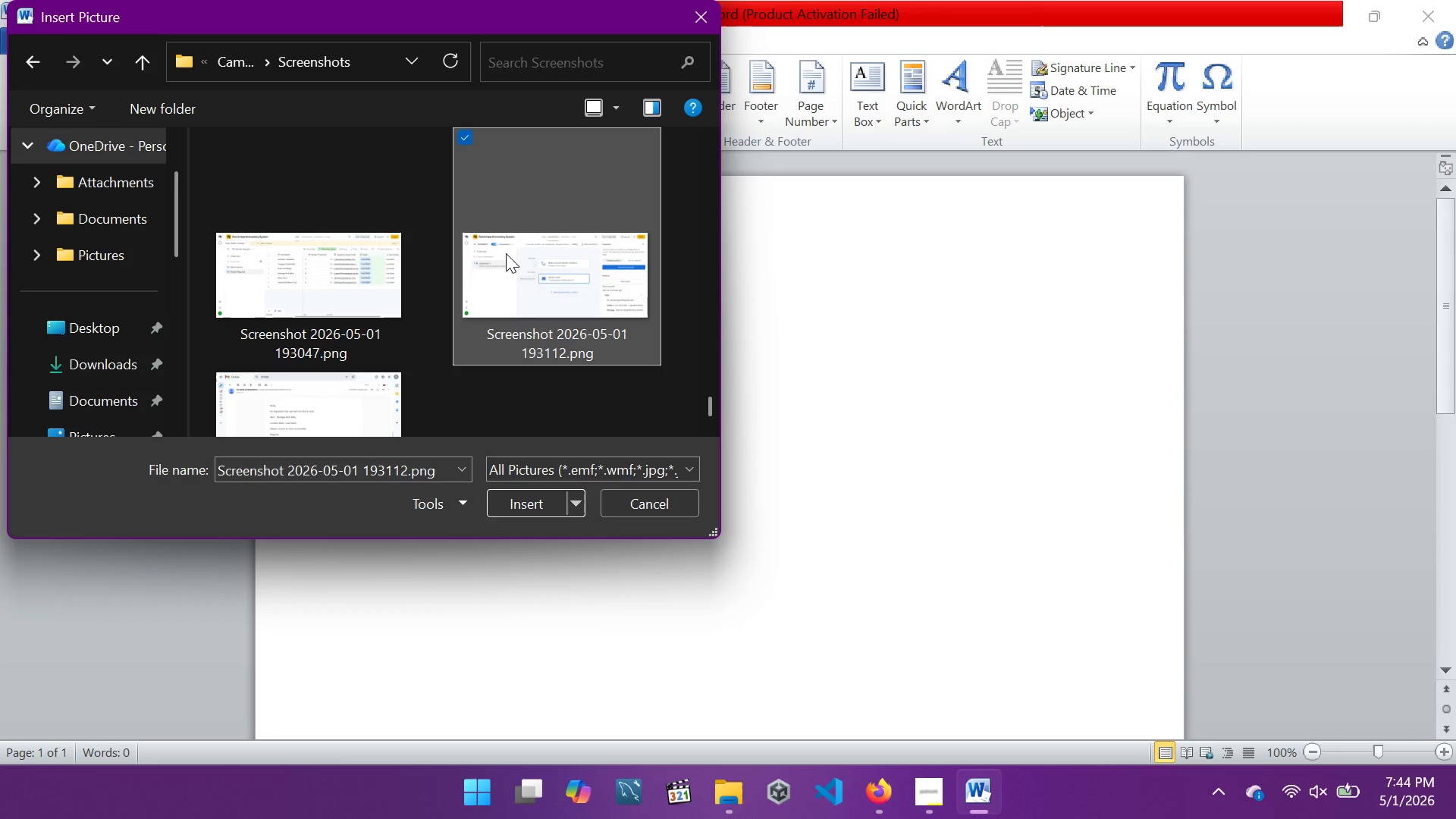 
scroll: coordinate [506, 253], scroll_direction: up, amount: 7.0
 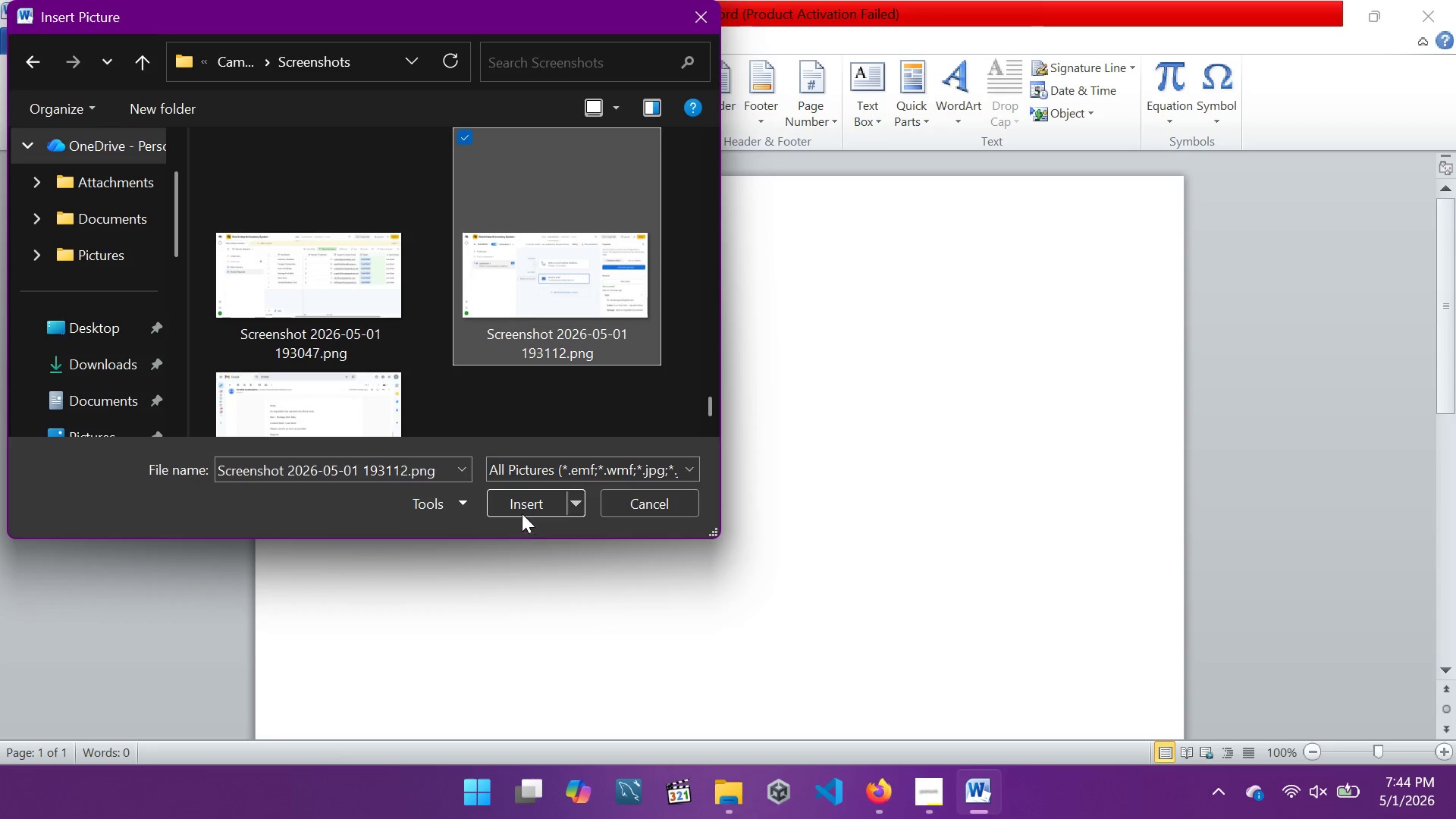 
wait(5.45)
 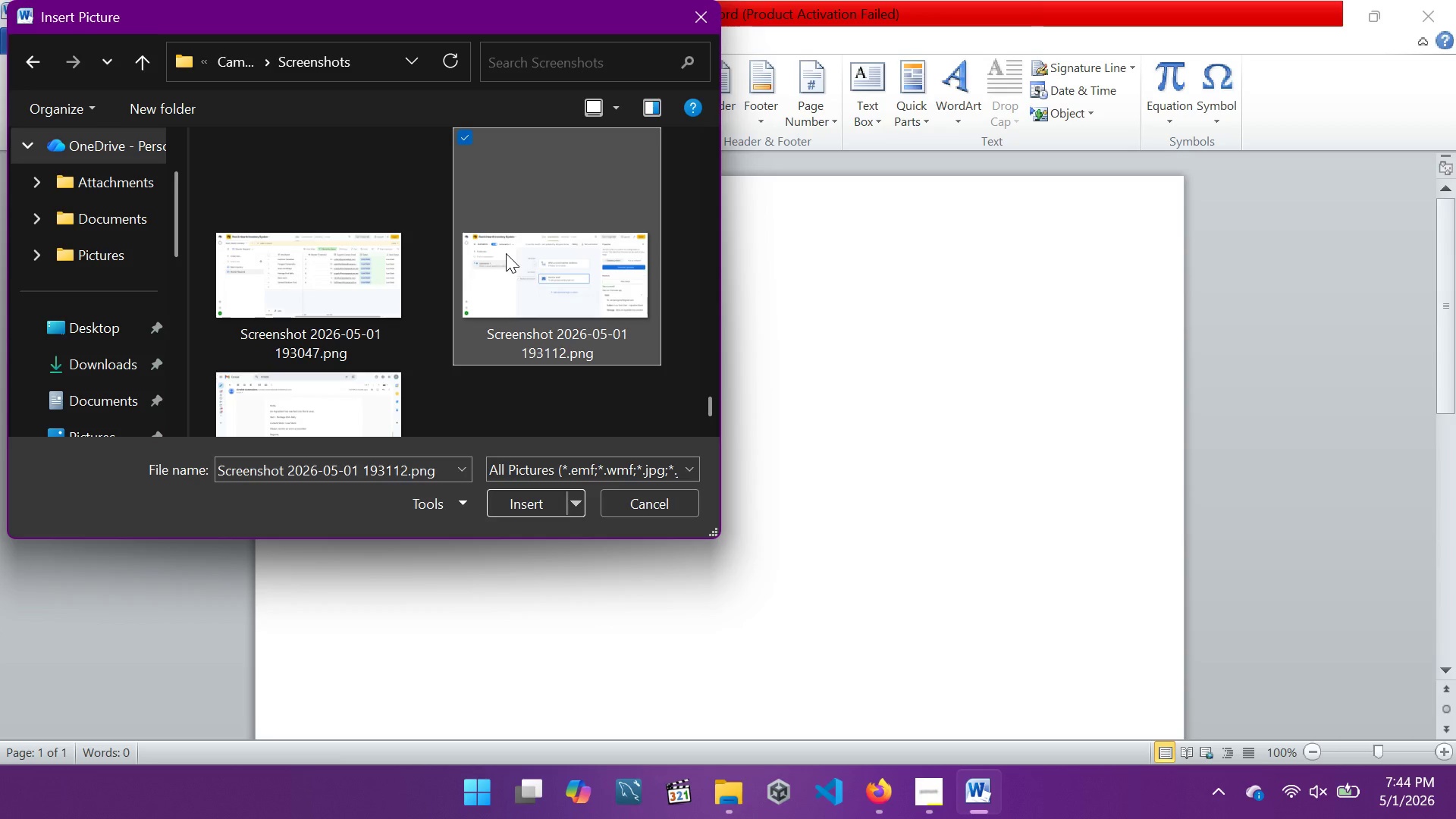 
left_click([522, 511])
 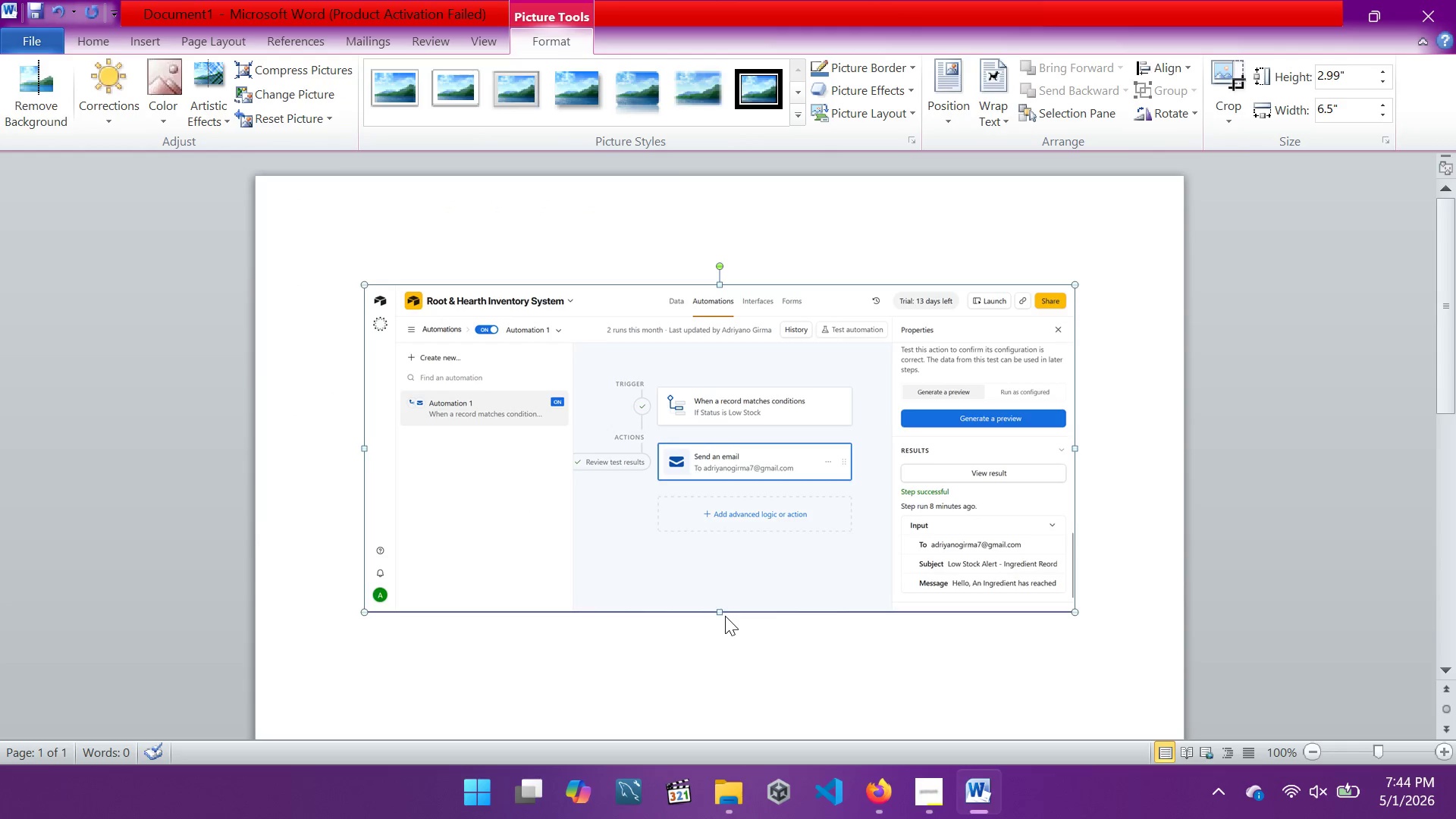 
left_click_drag(start_coordinate=[722, 613], to_coordinate=[719, 626])
 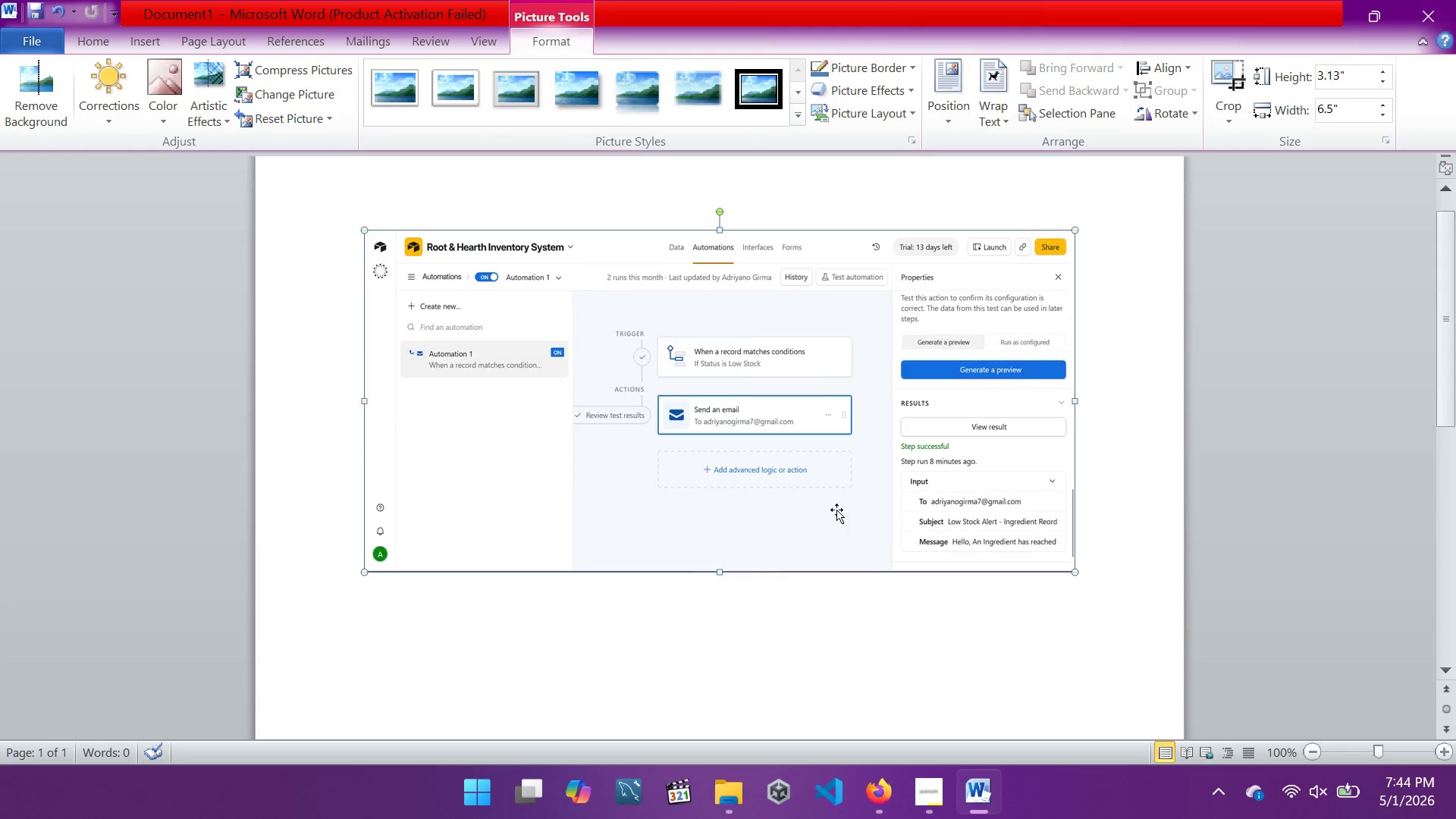 
scroll: coordinate [836, 510], scroll_direction: none, amount: 0.0
 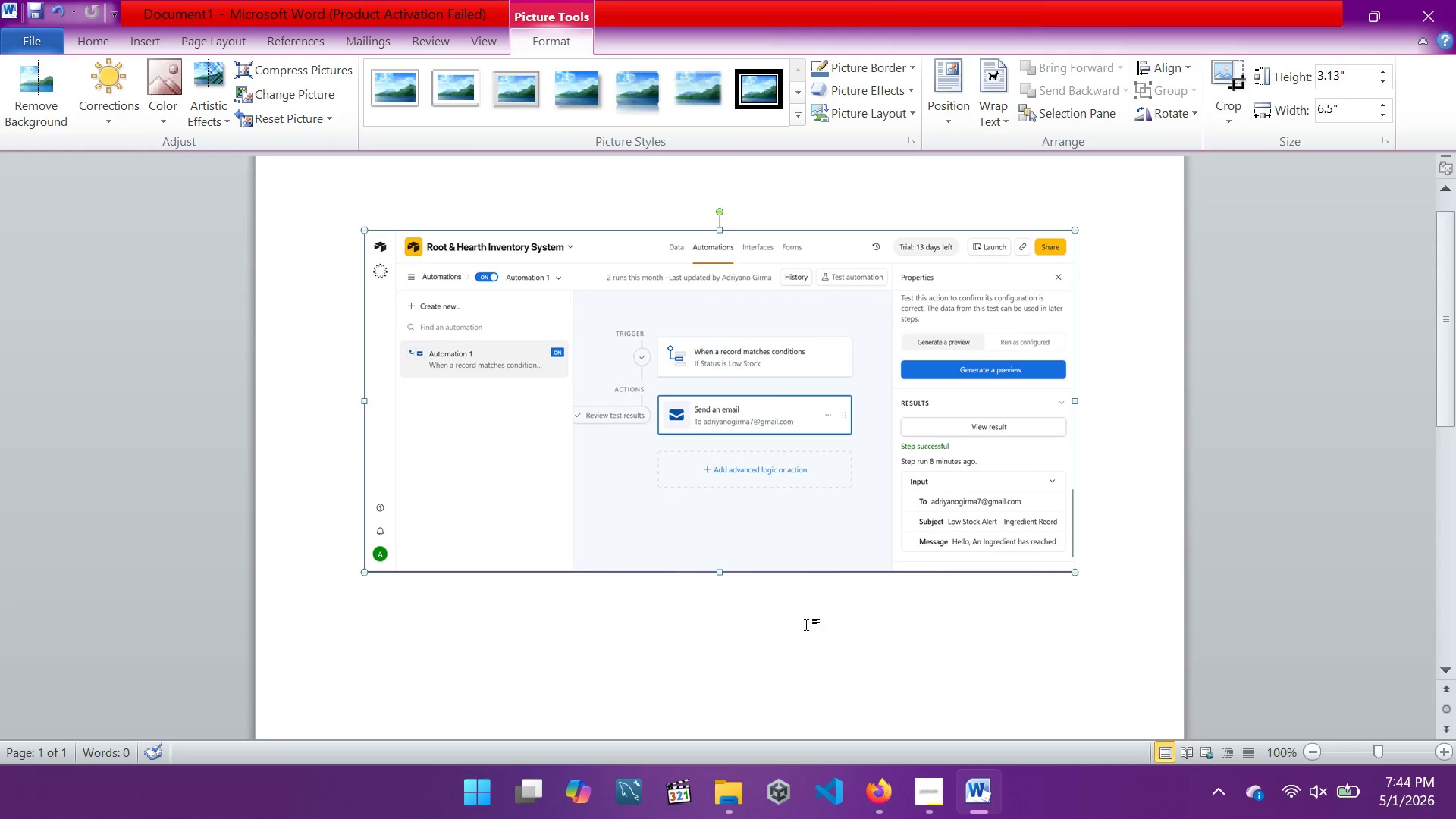 
double_click([669, 668])
 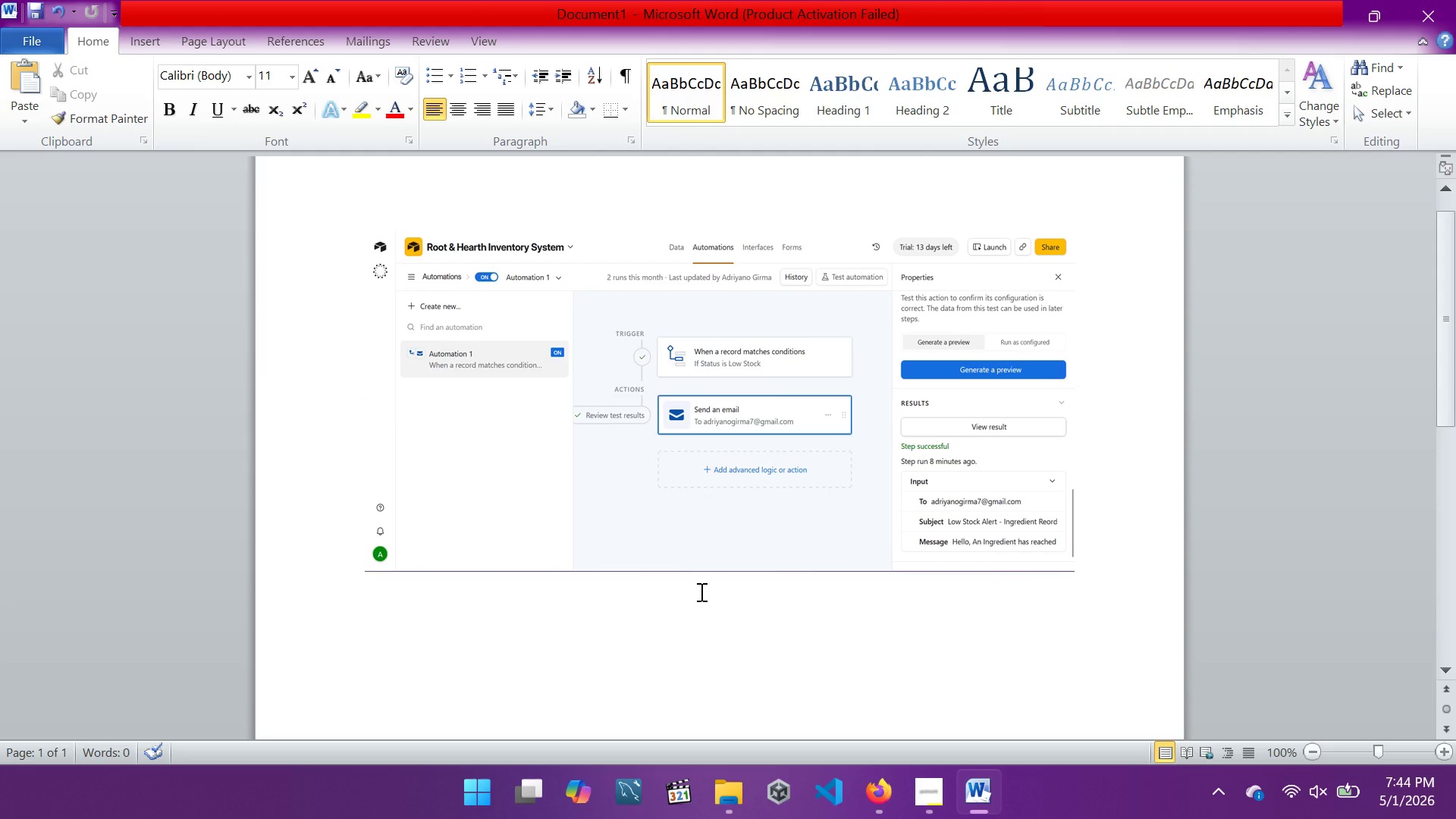 
key(Backspace)
key(Backspace)
type(Figure 1 : S)
key(Backspace)
type(Automation Setup Screenshot )
 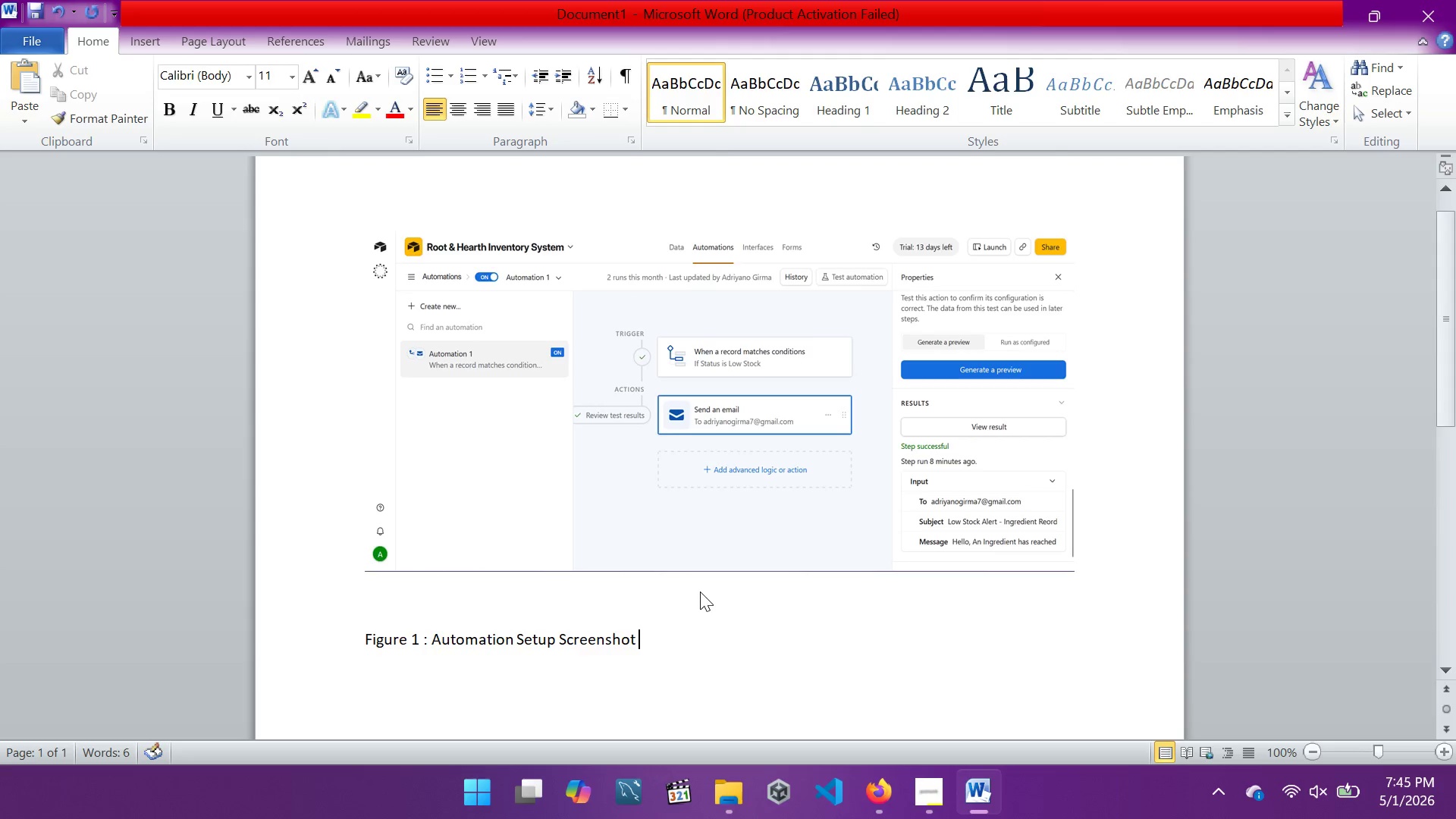 
wait(7.06)
 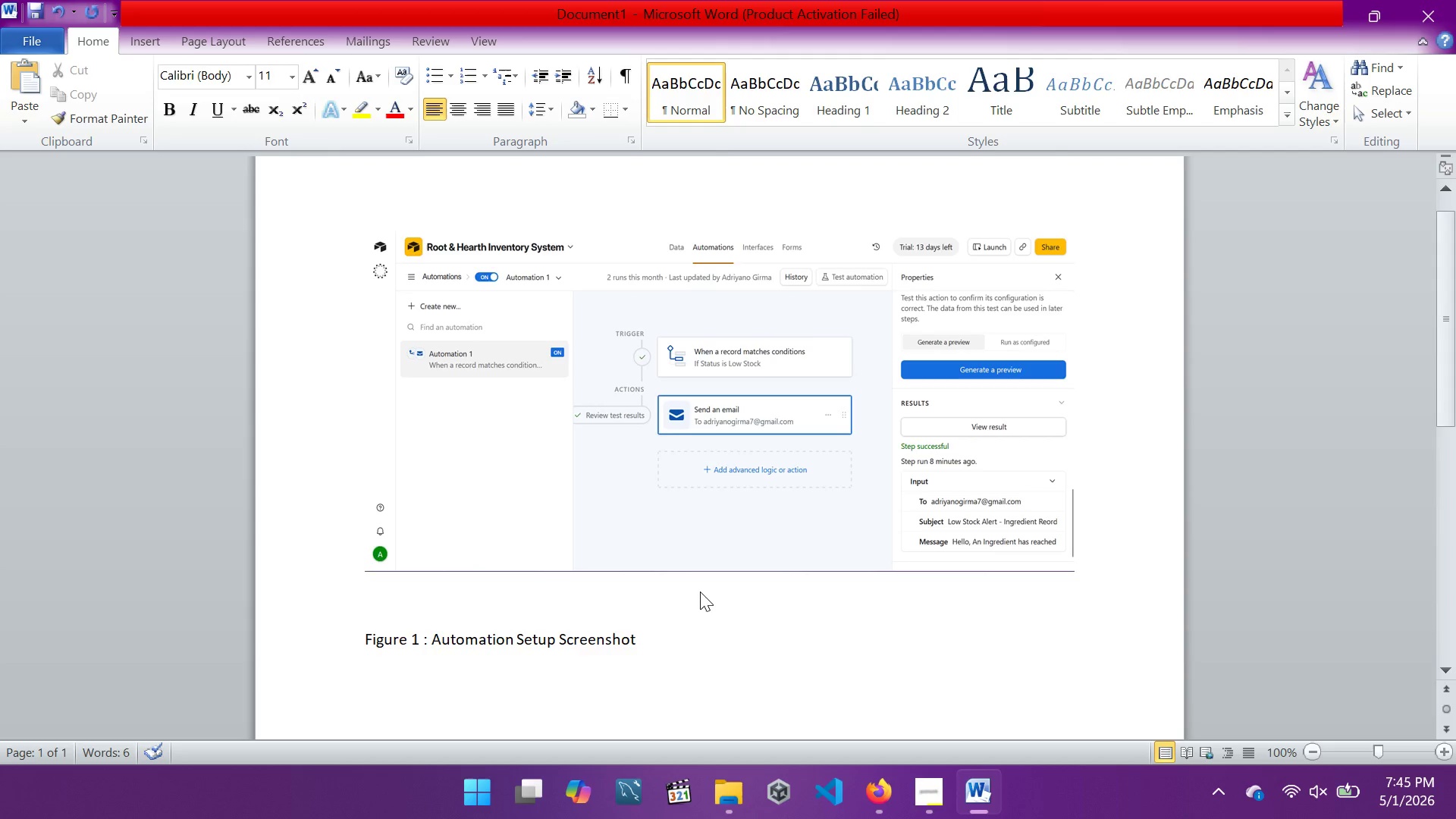 
left_click_drag(start_coordinate=[360, 638], to_coordinate=[588, 632])
 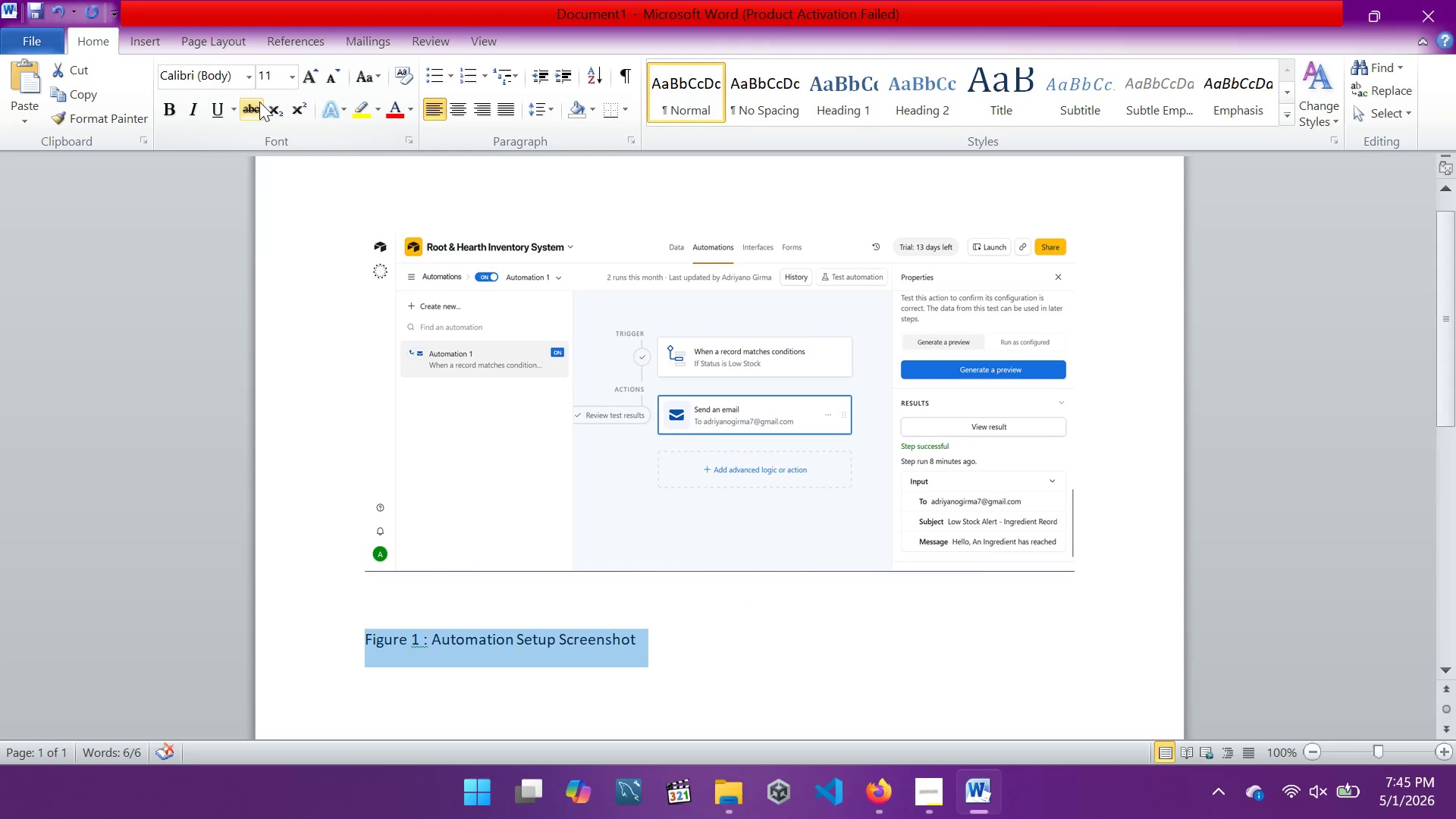 
left_click([249, 77])
 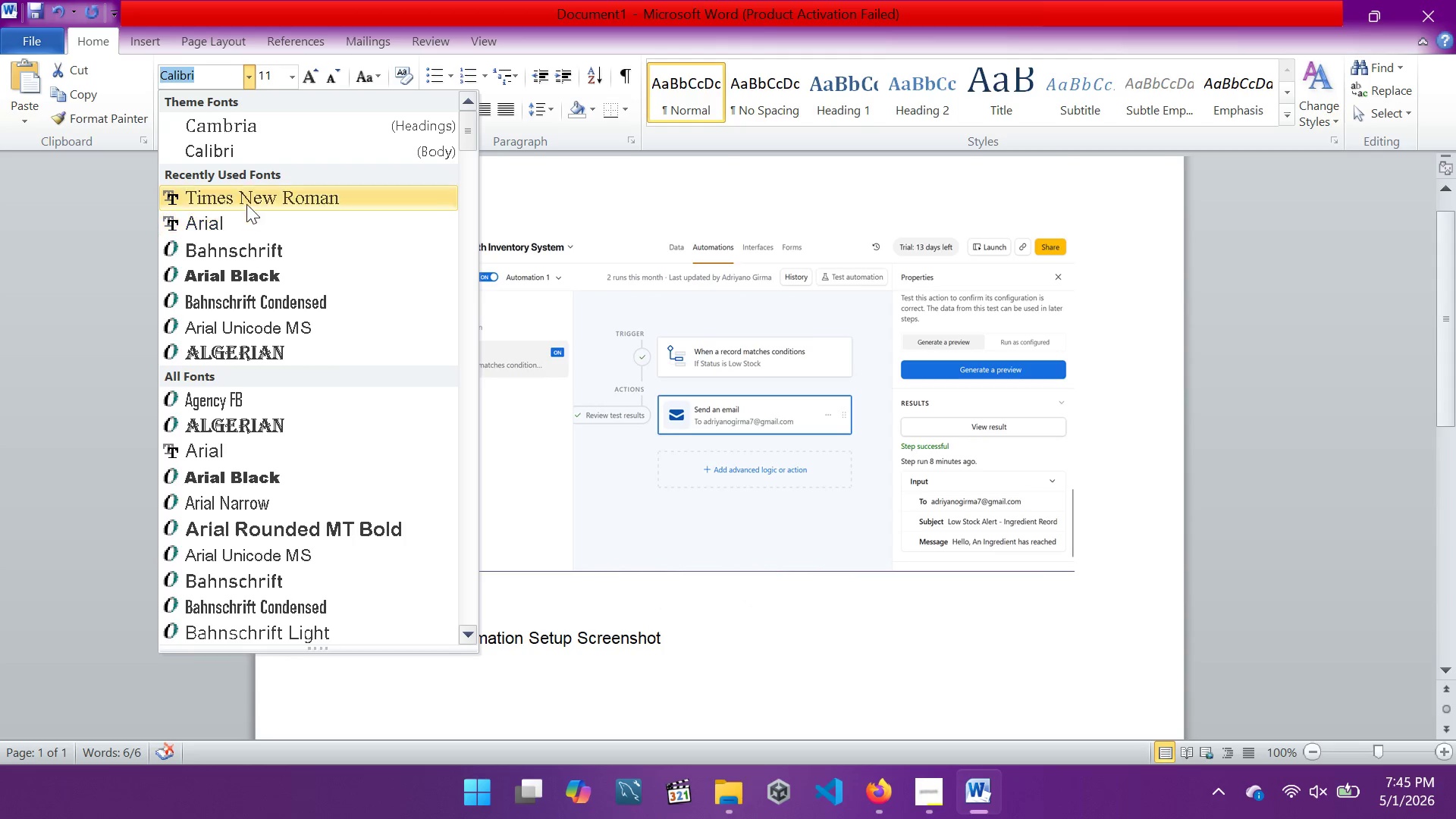 
left_click([249, 198])
 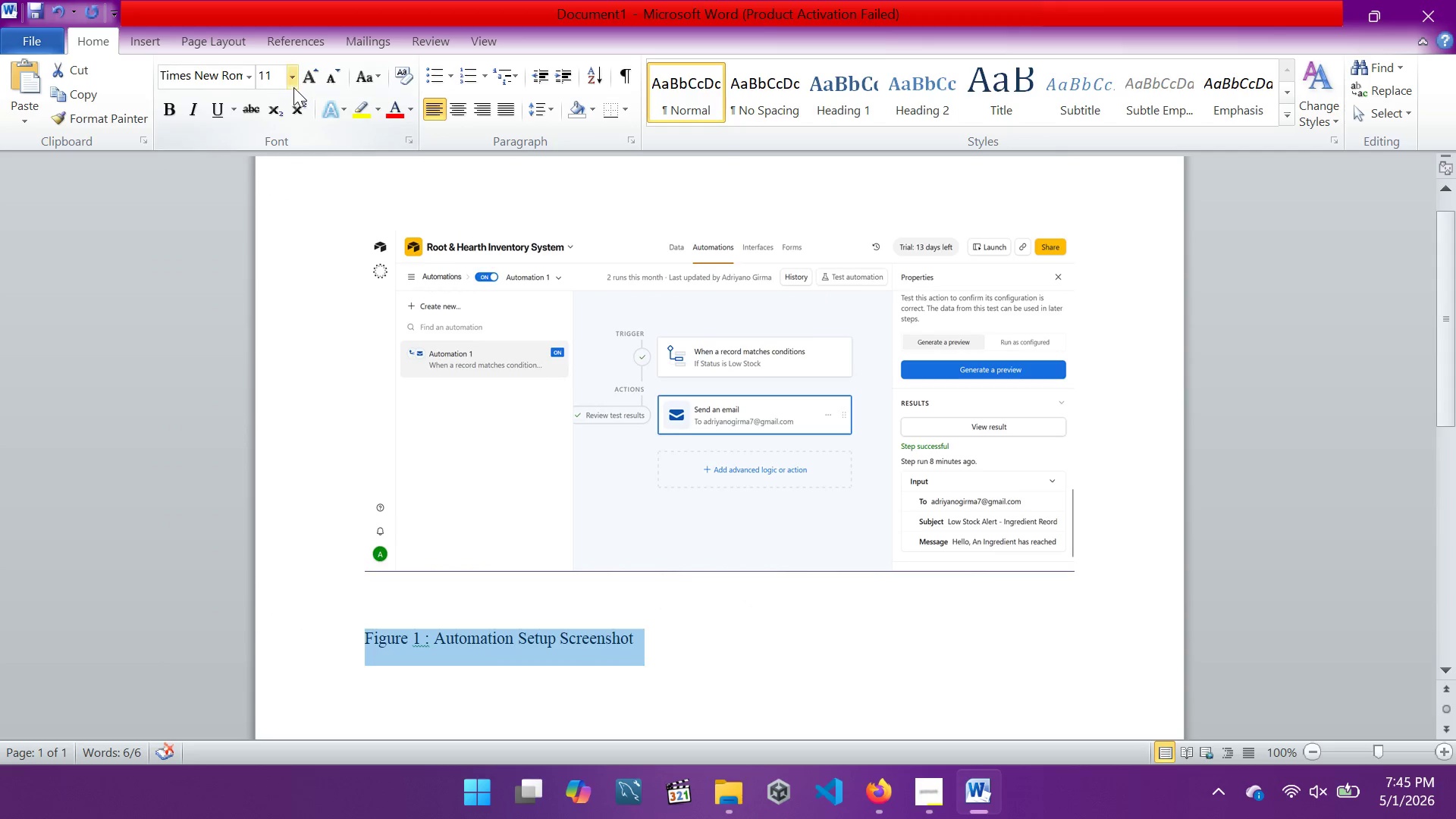 
left_click([293, 81])
 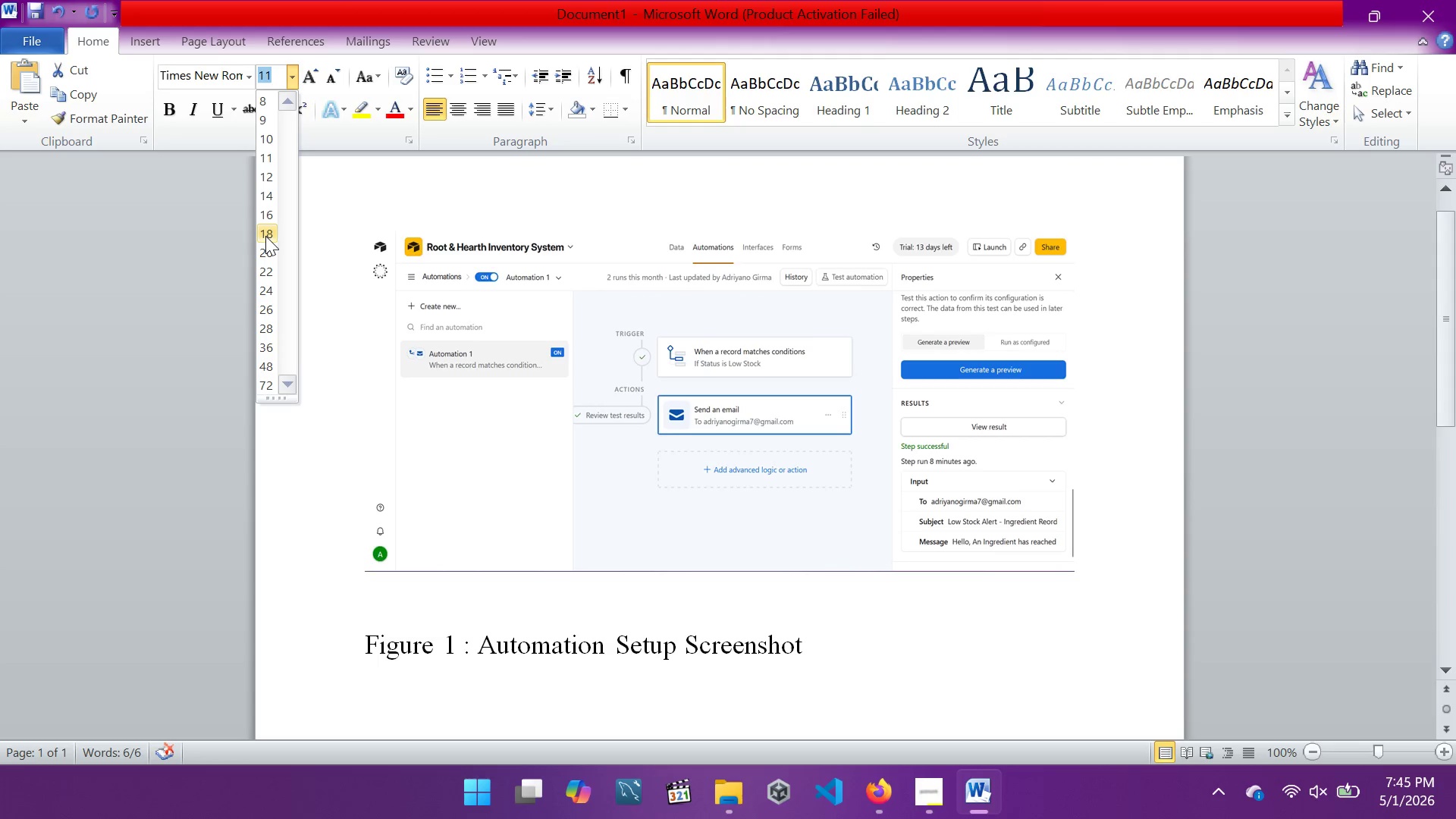 
wait(6.26)
 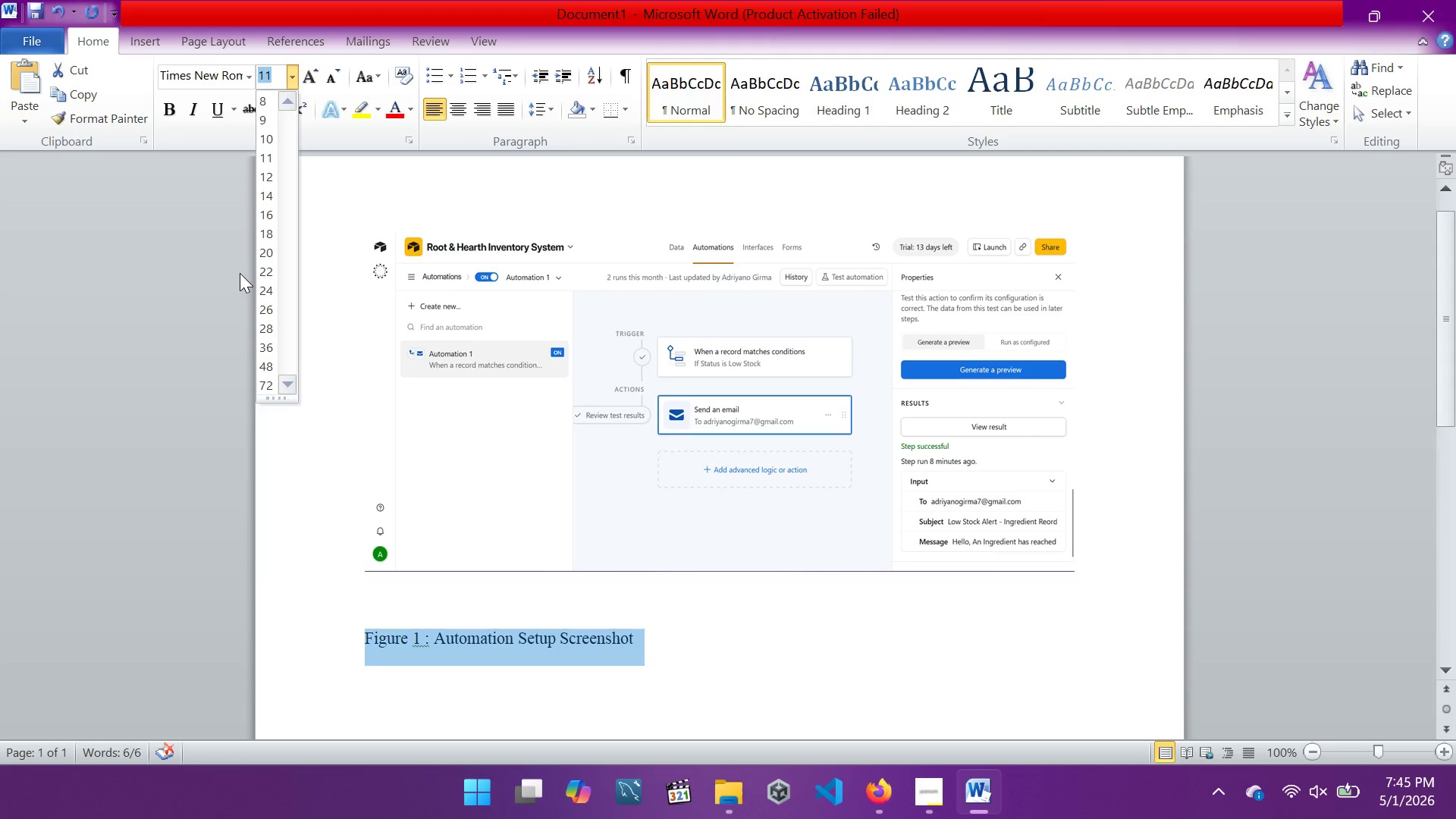 
left_click([265, 221])
 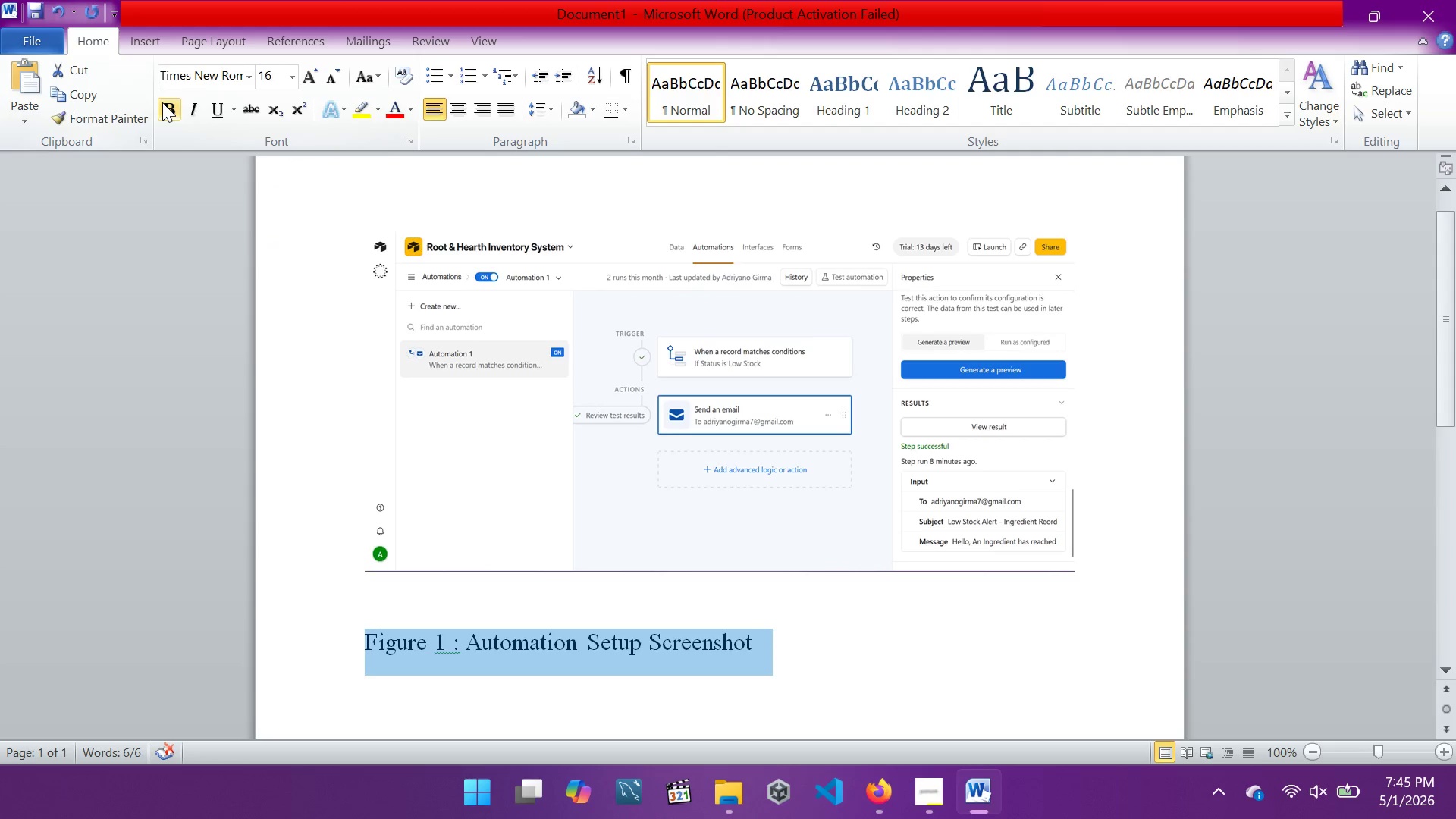 
left_click([162, 102])
 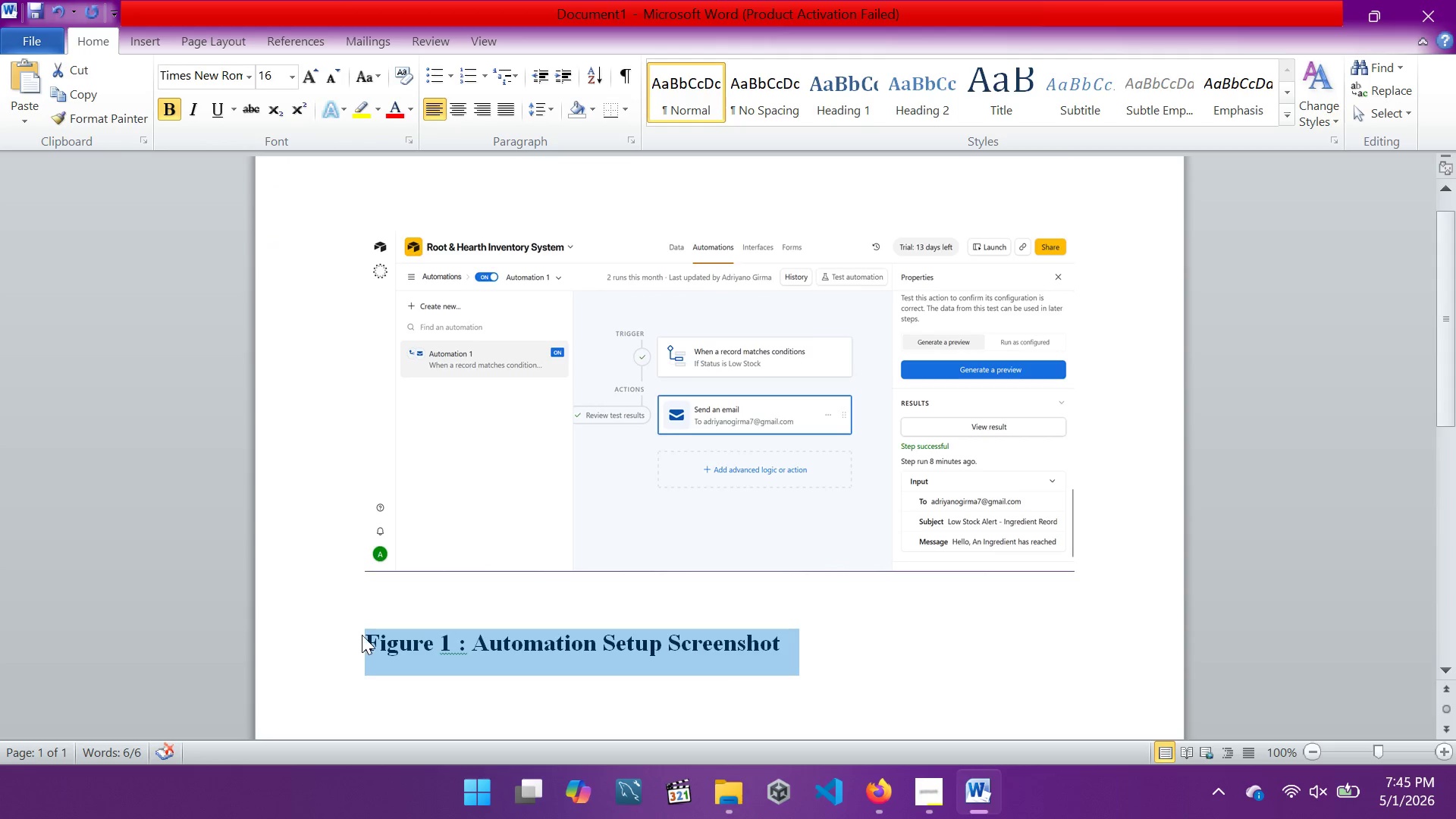 
left_click([362, 635])
 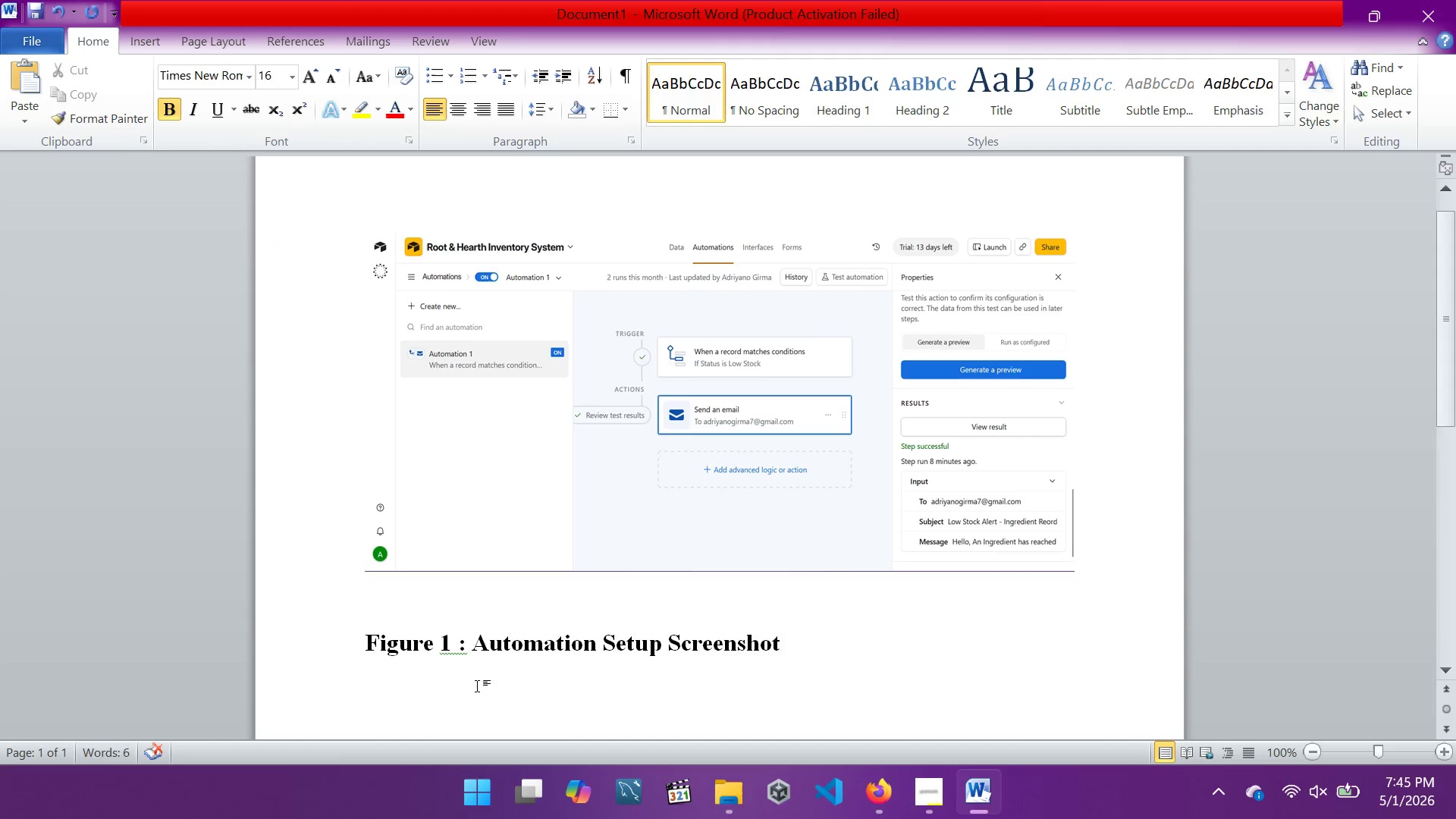 
hold_key(key=Space, duration=1.22)
 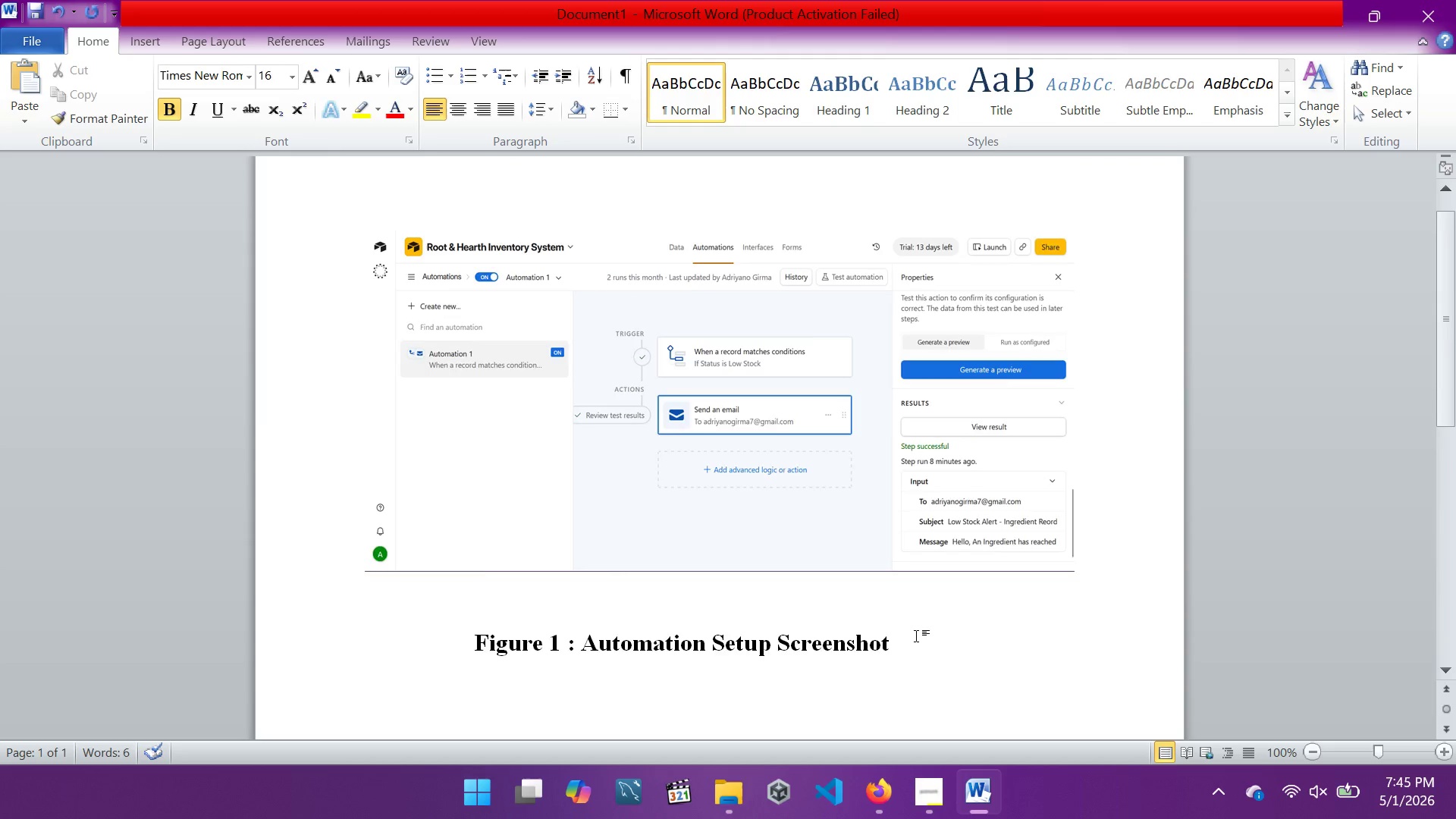 
scroll: coordinate [500, 643], scroll_direction: down, amount: 17.0
 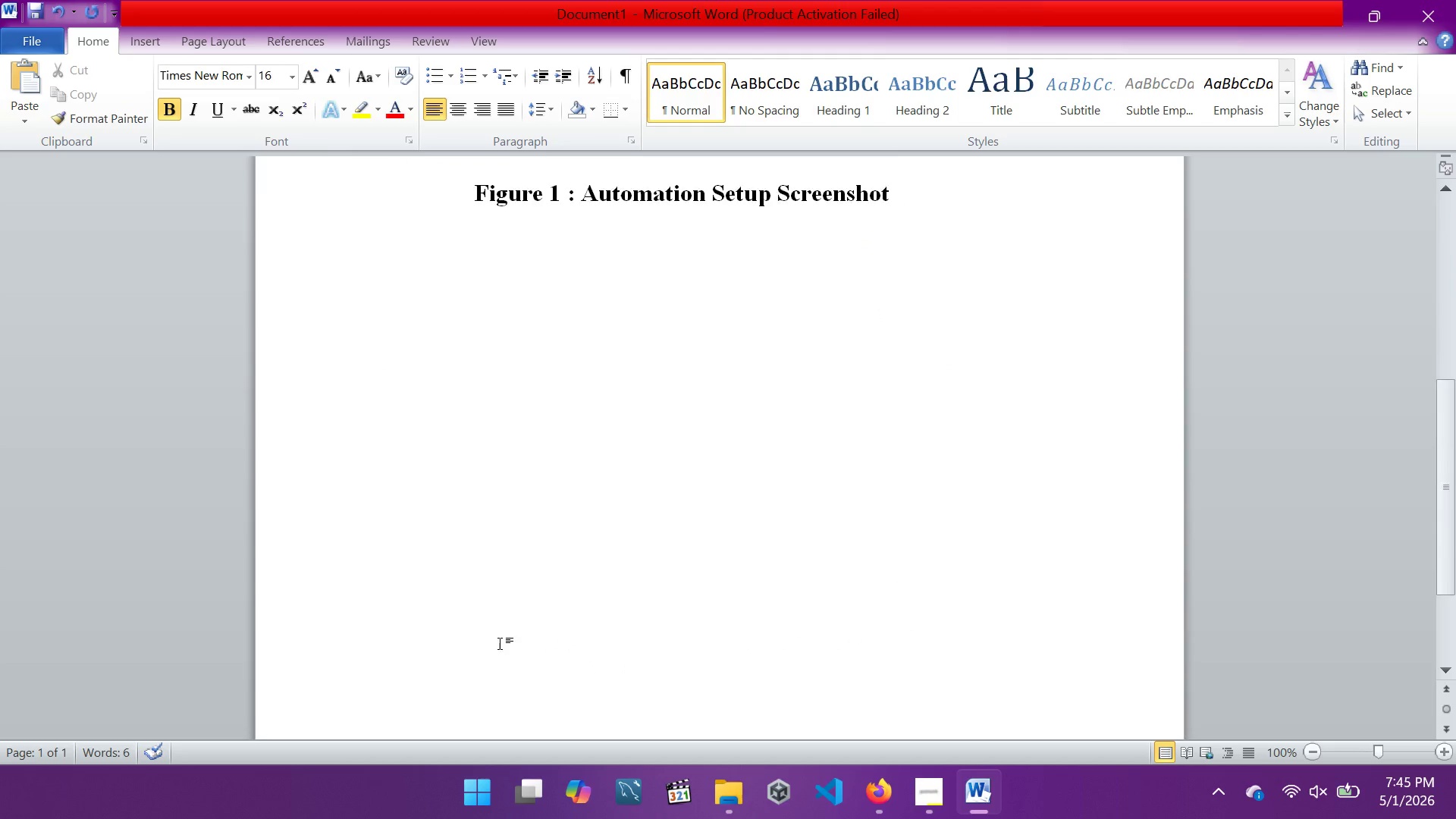 
left_click([500, 643])
 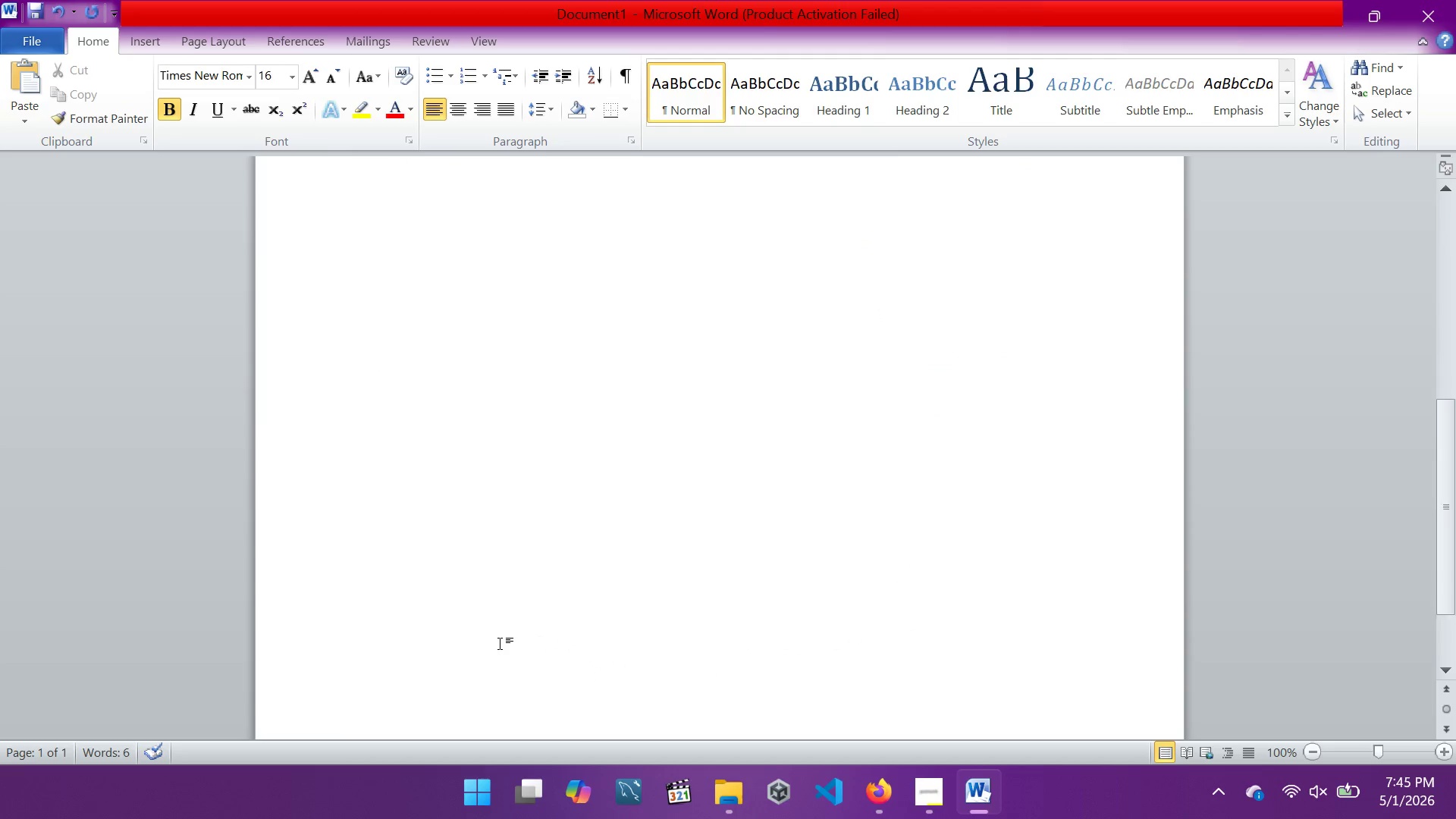 
scroll: coordinate [500, 643], scroll_direction: down, amount: 2.0
 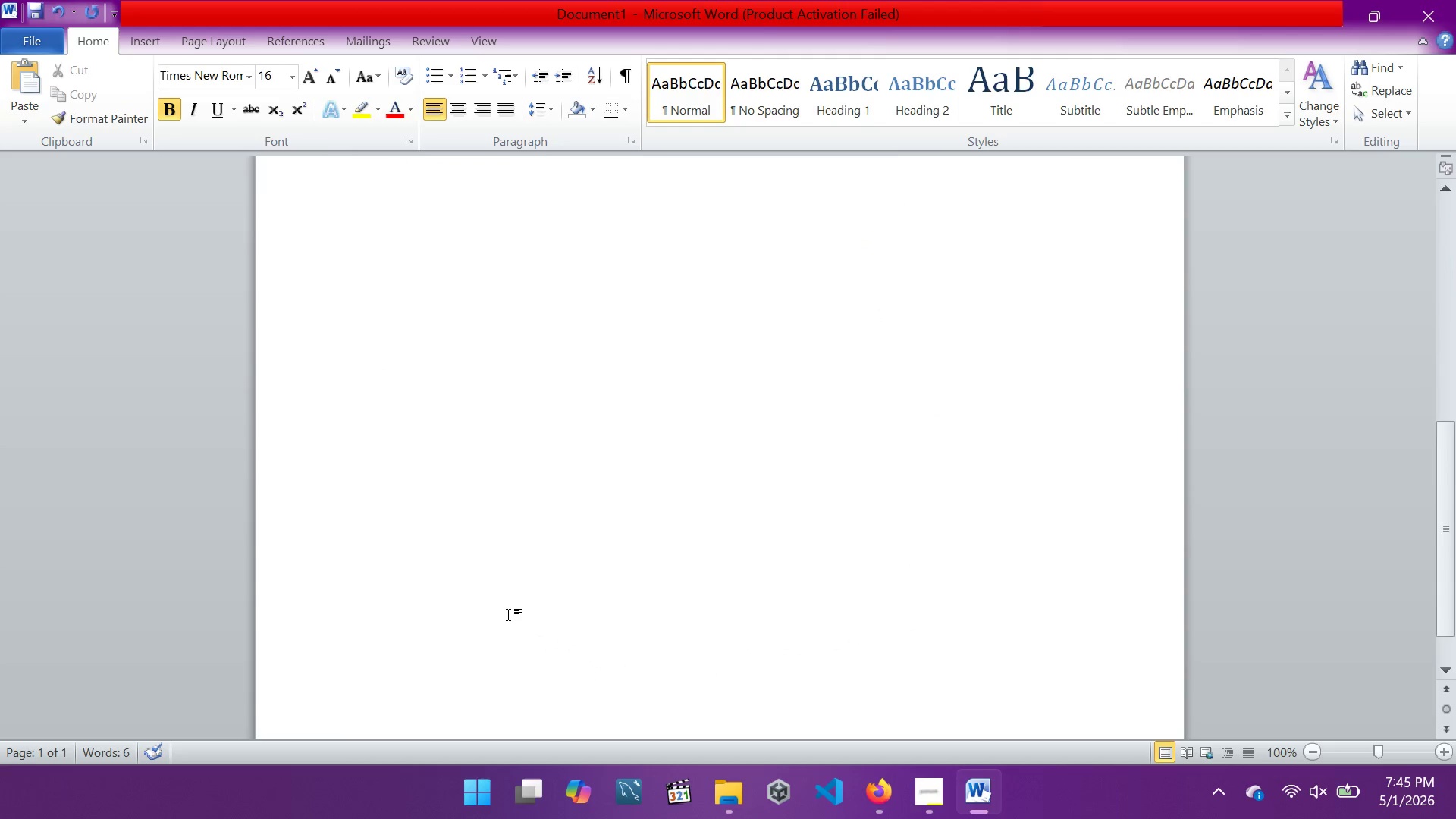 
left_click([508, 614])
 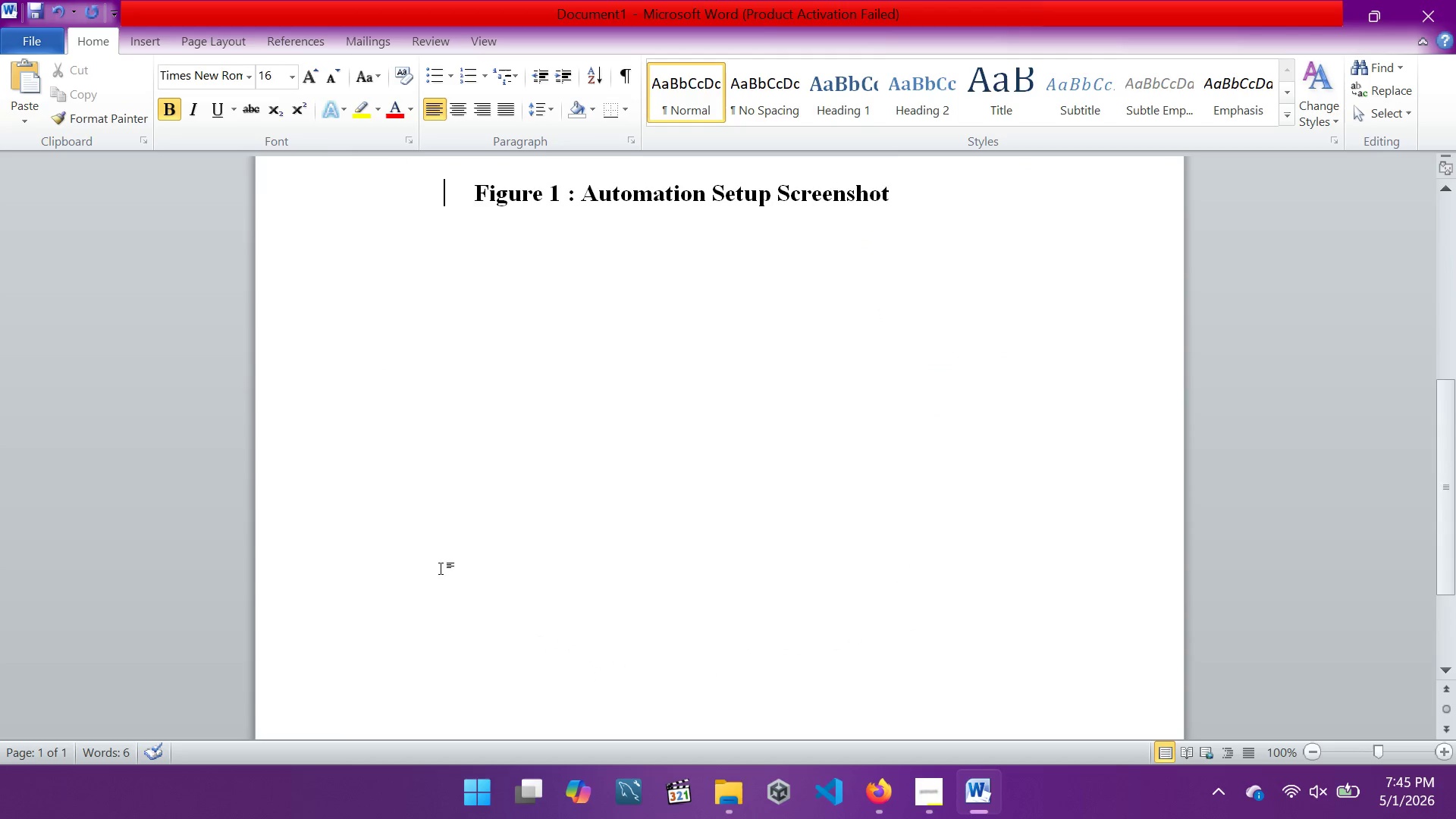 
left_click([441, 568])
 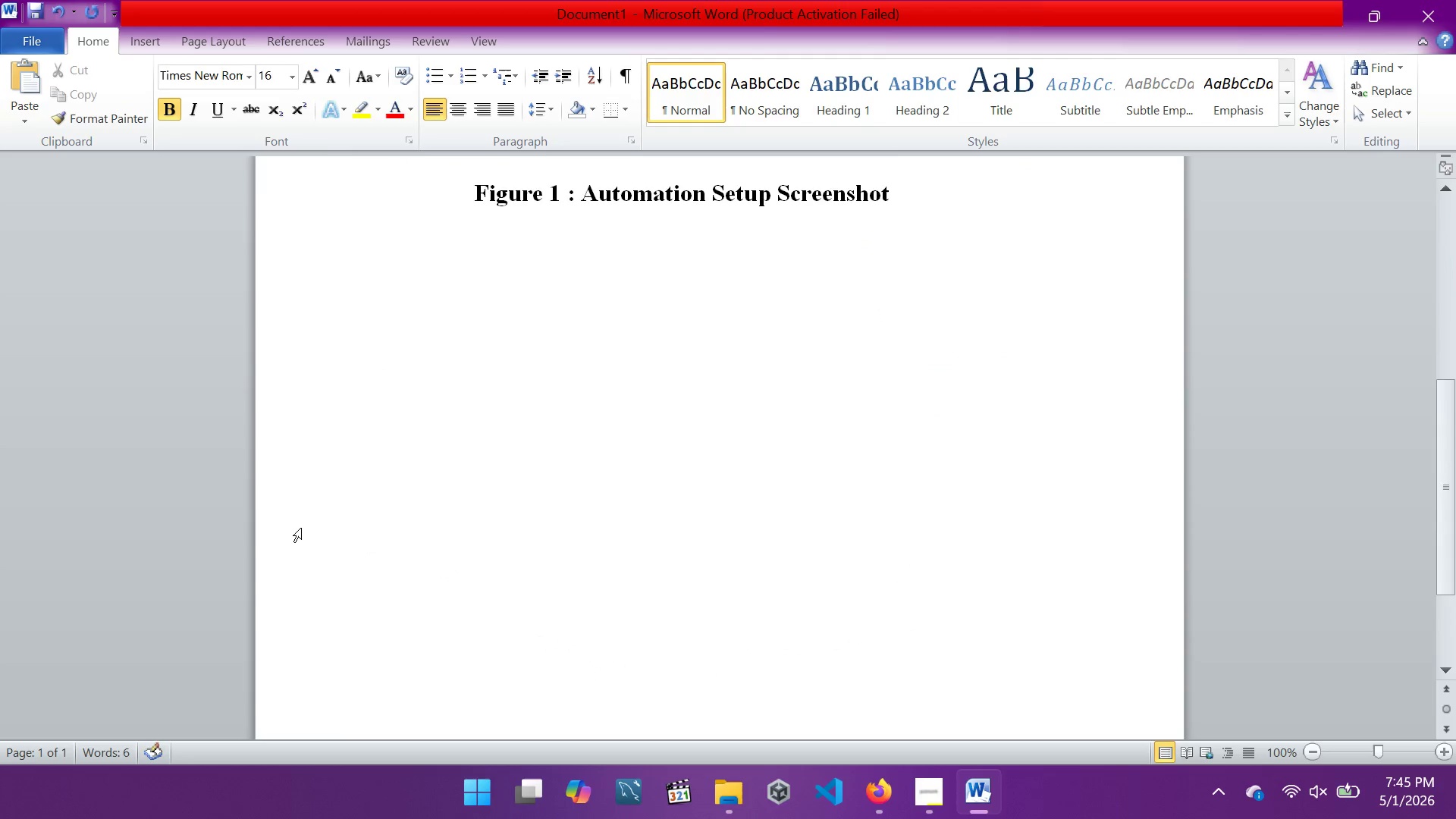 
left_click([301, 528])
 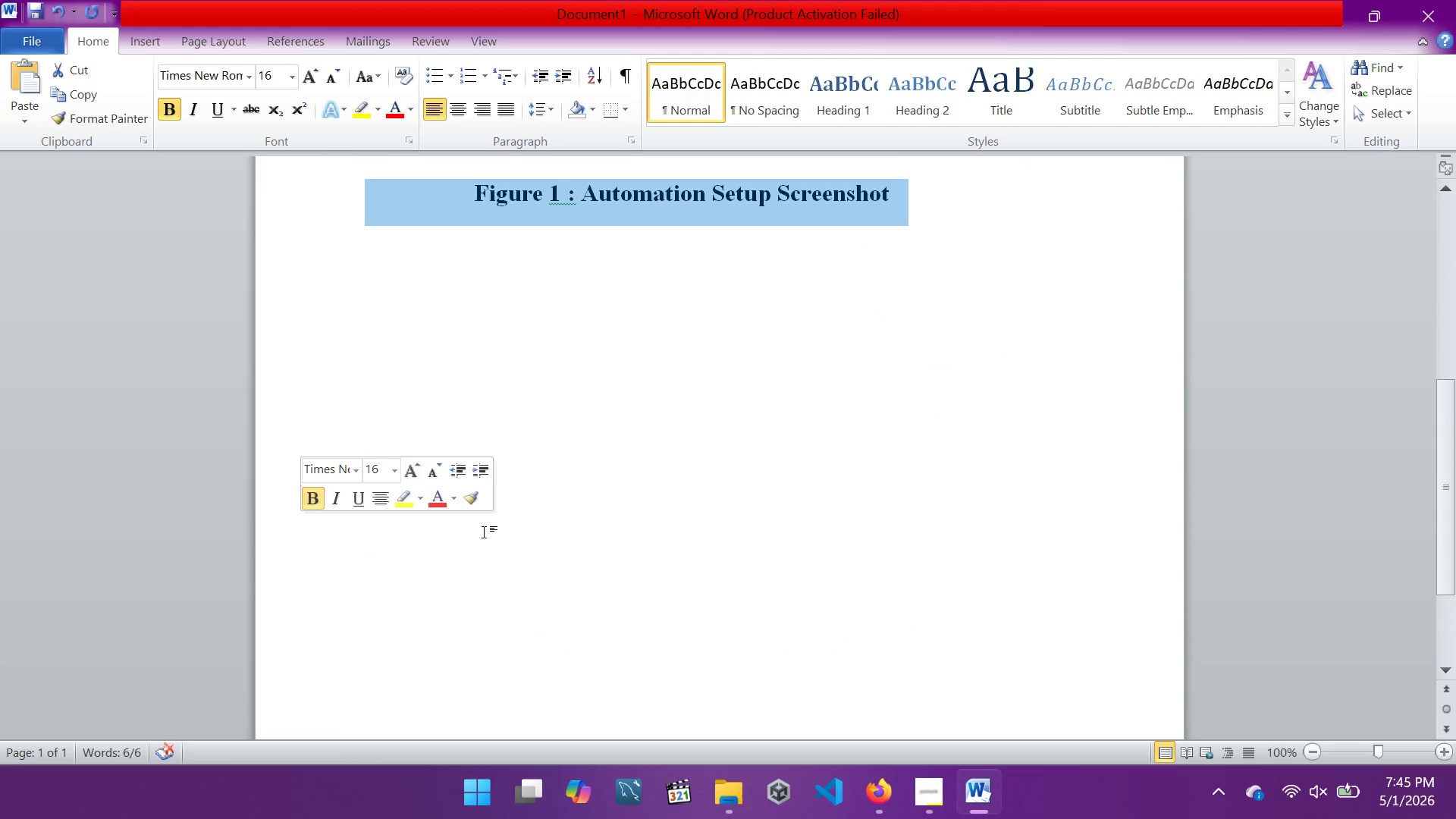 
double_click([484, 532])
 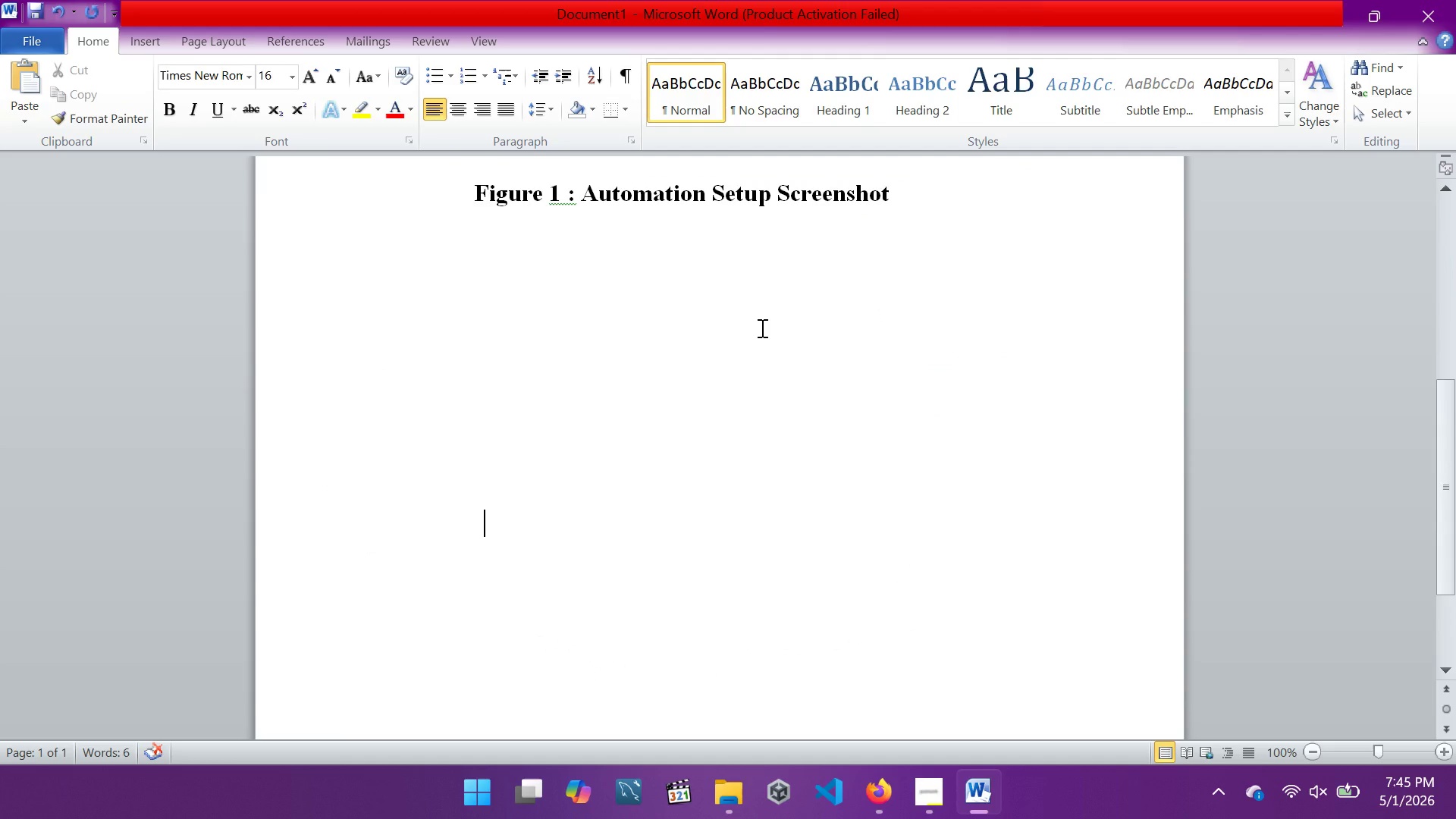 
key(ArrowDown)
 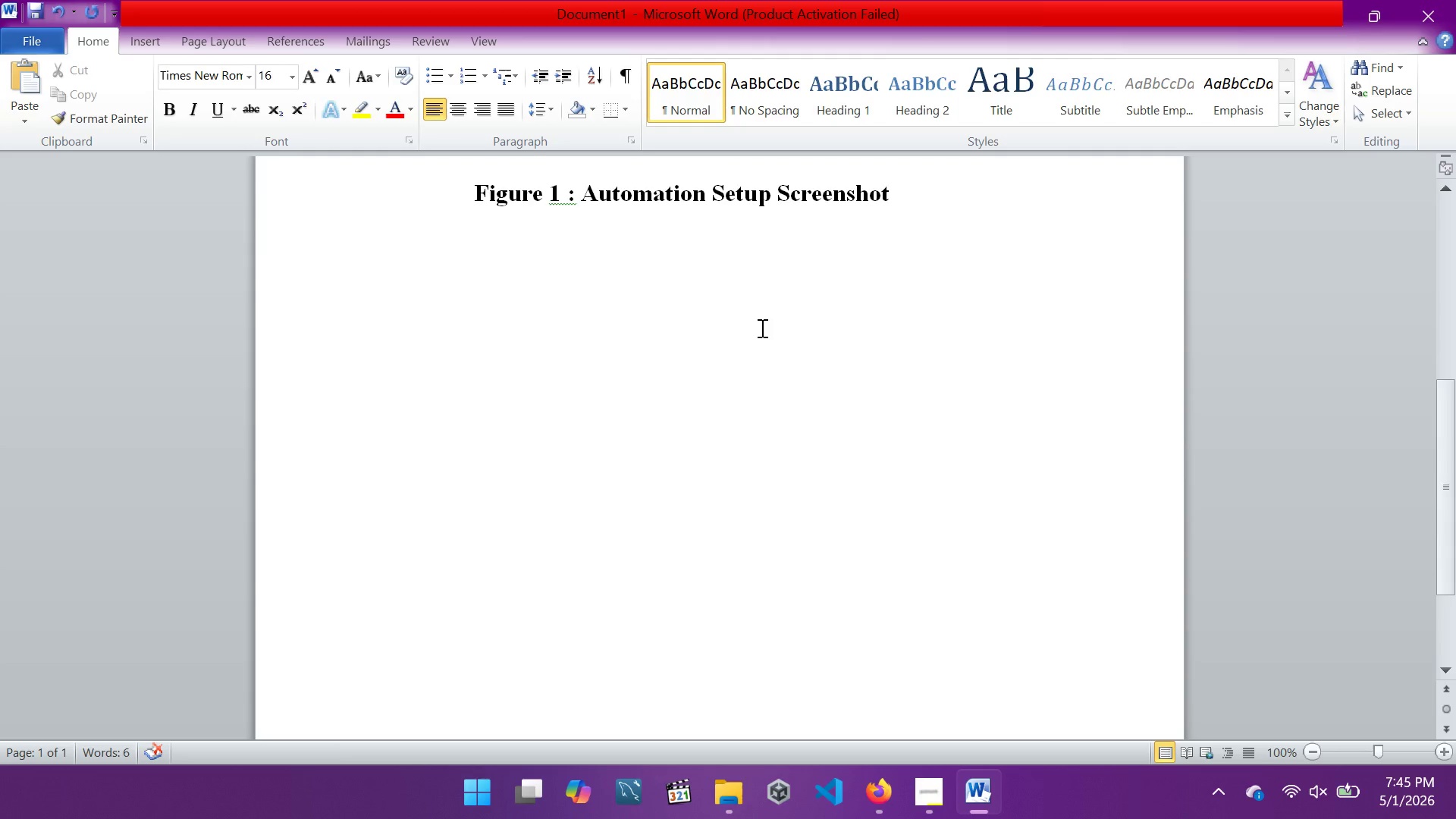 
key(ArrowDown)
 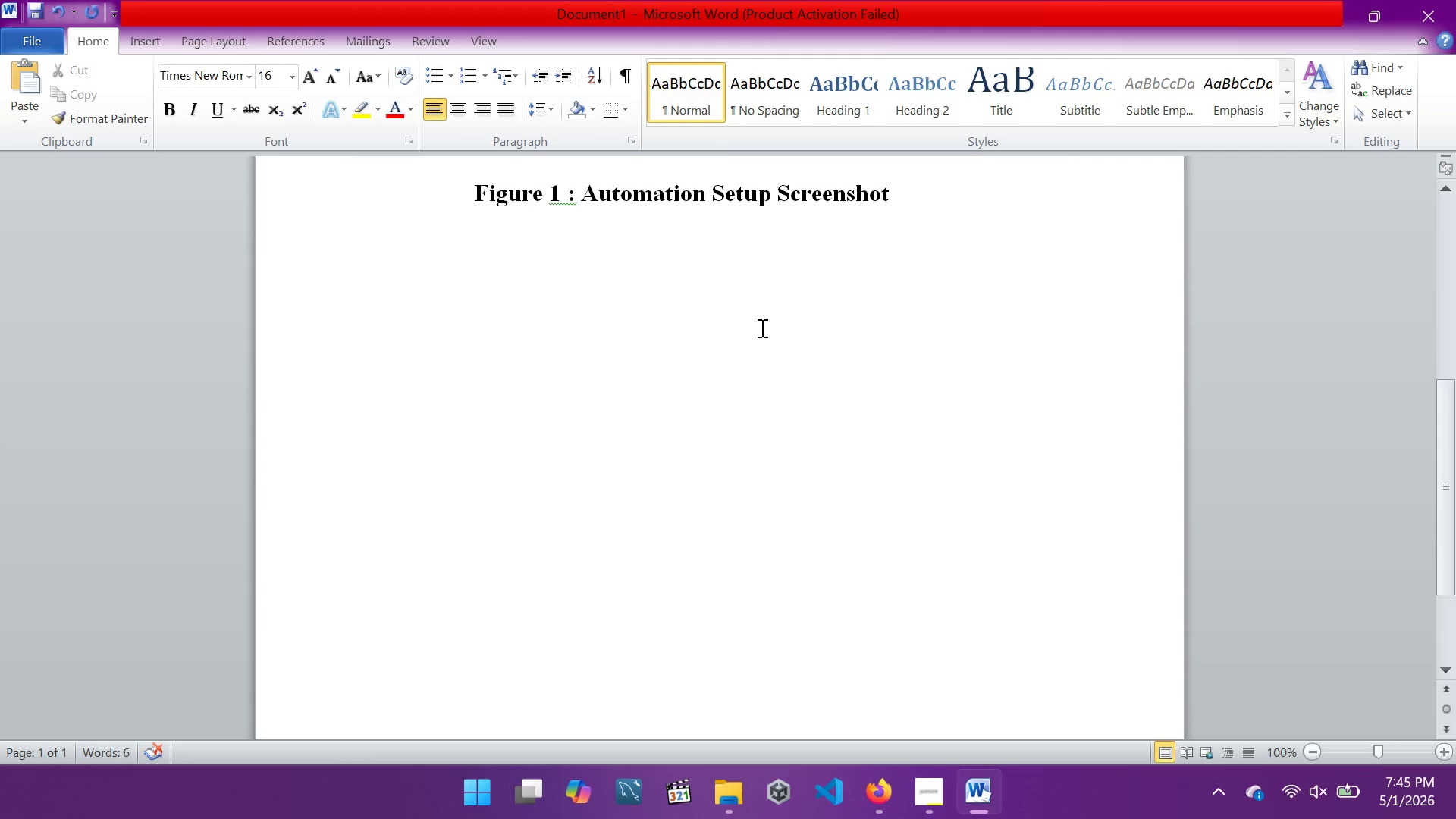 
key(Enter)
 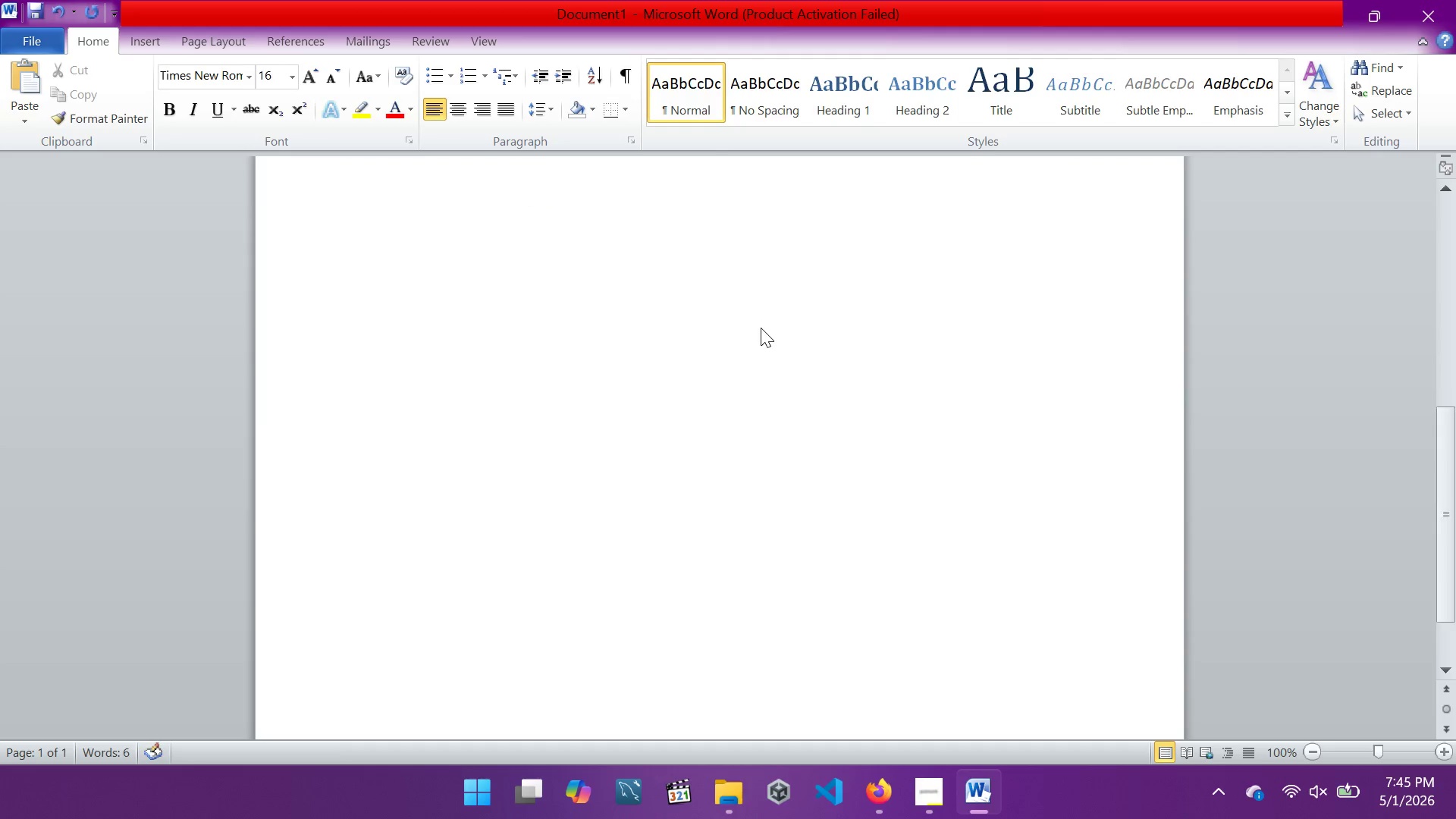 
key(Enter)
 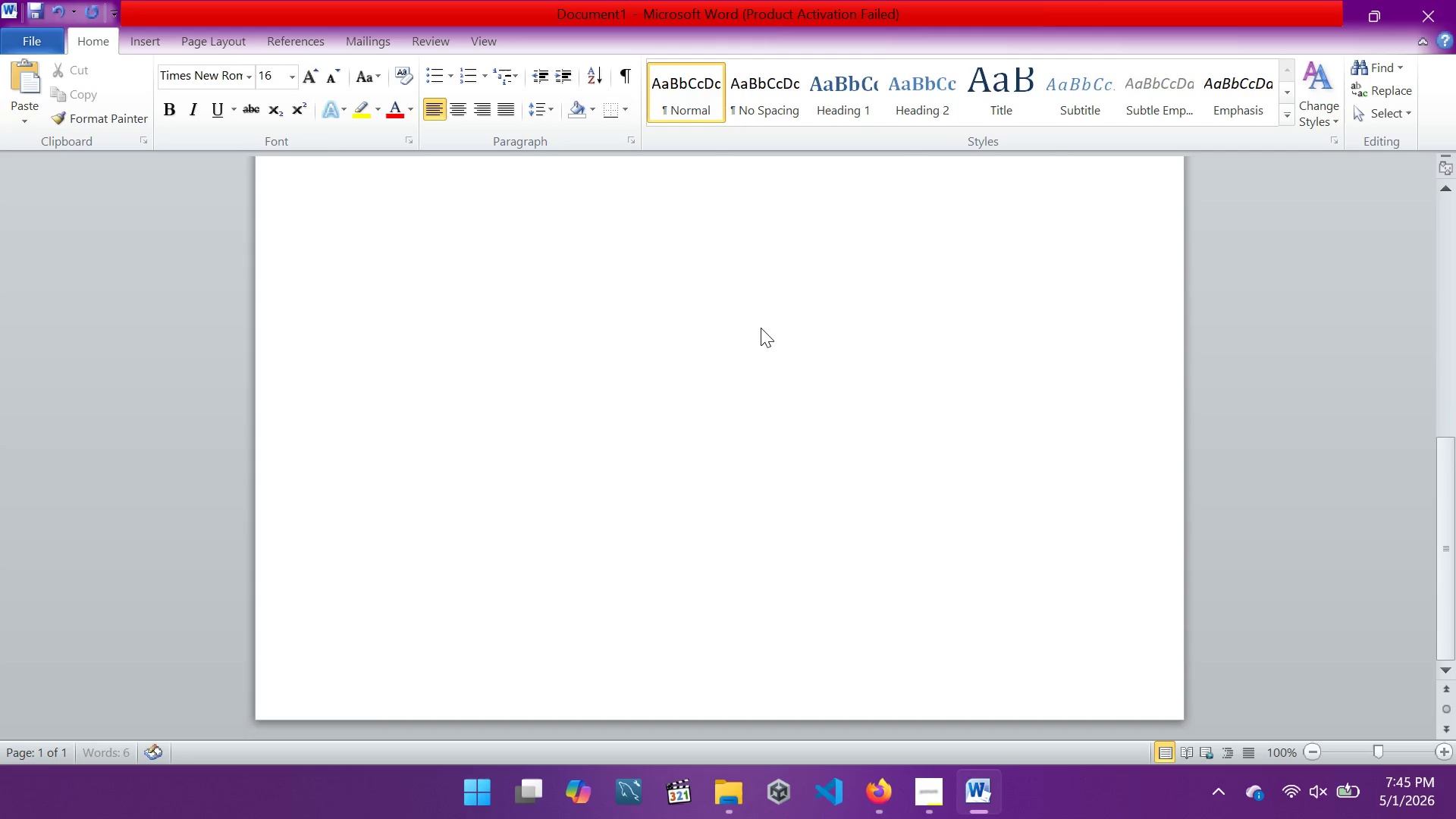 
scroll: coordinate [761, 328], scroll_direction: down, amount: 4.0
 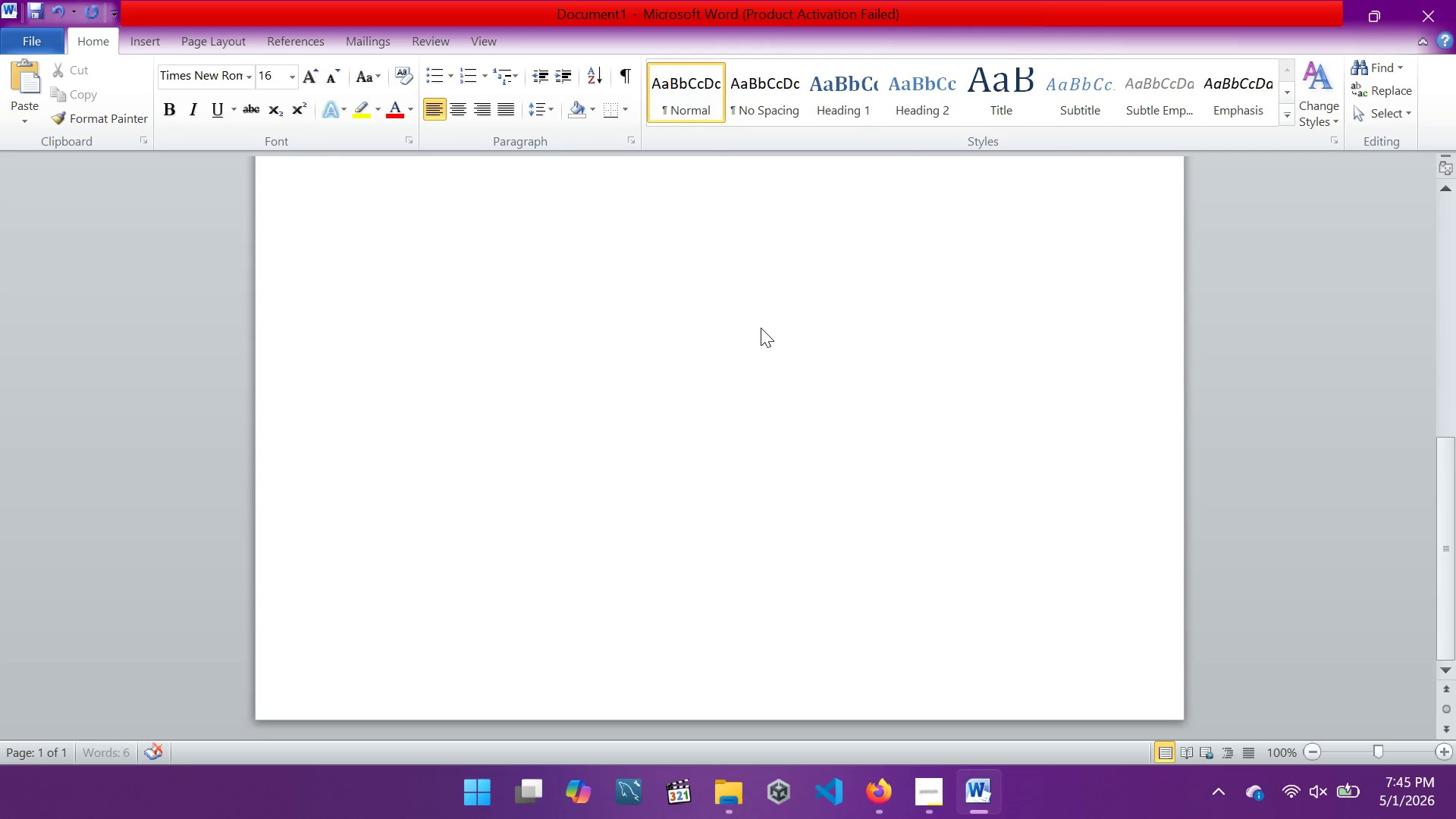 
key(Enter)
 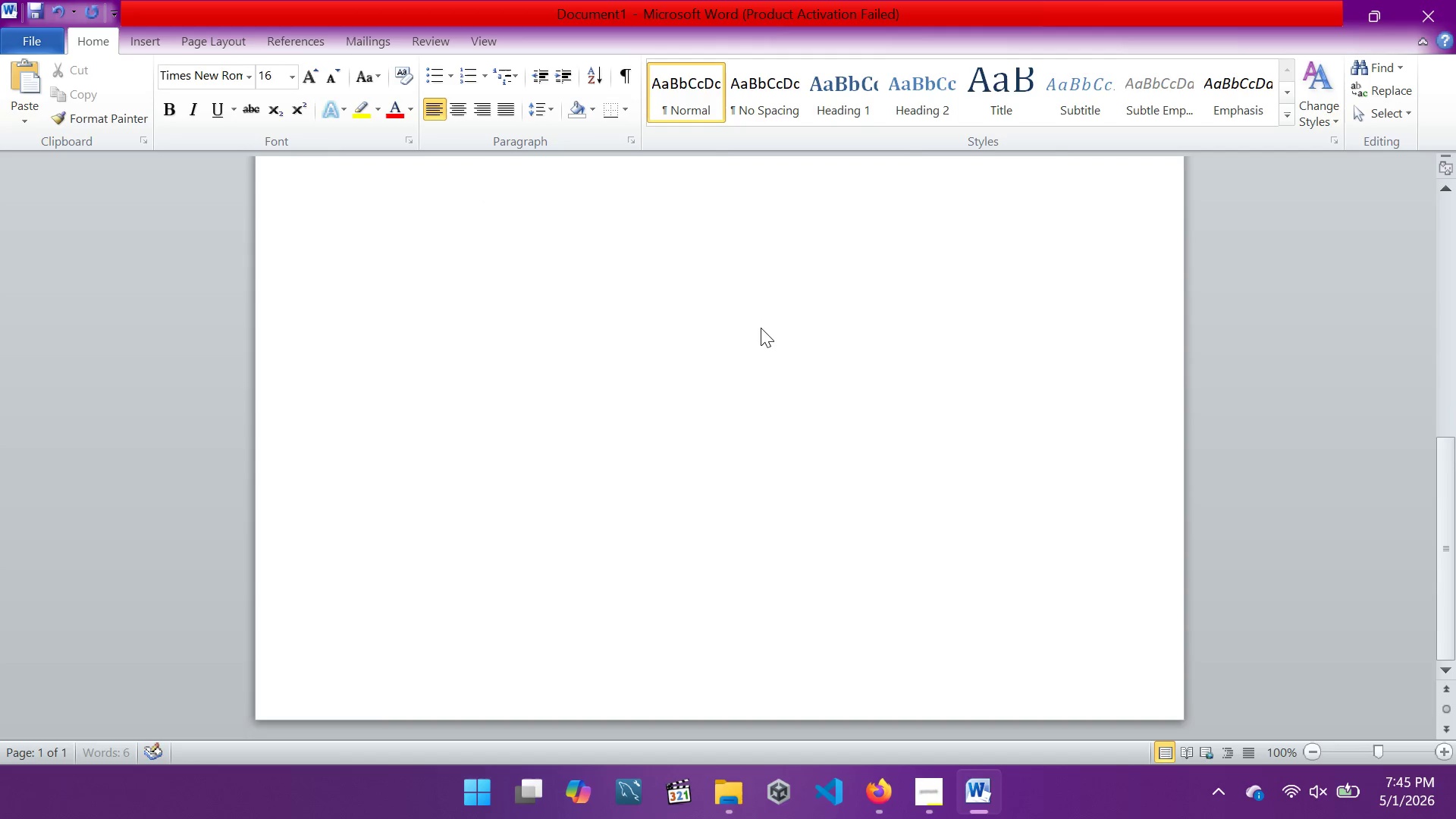 
key(Enter)
 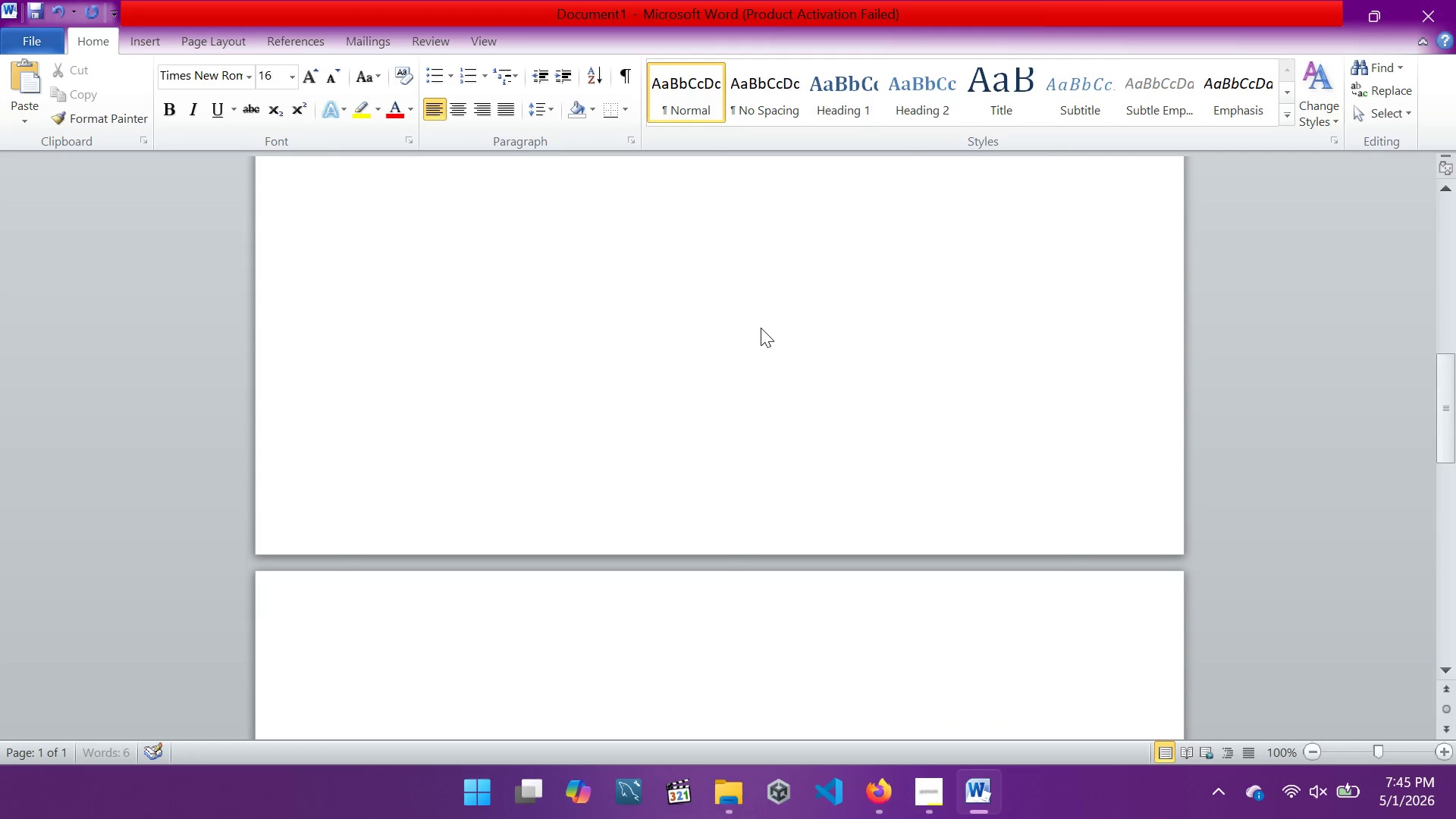 
key(Enter)
 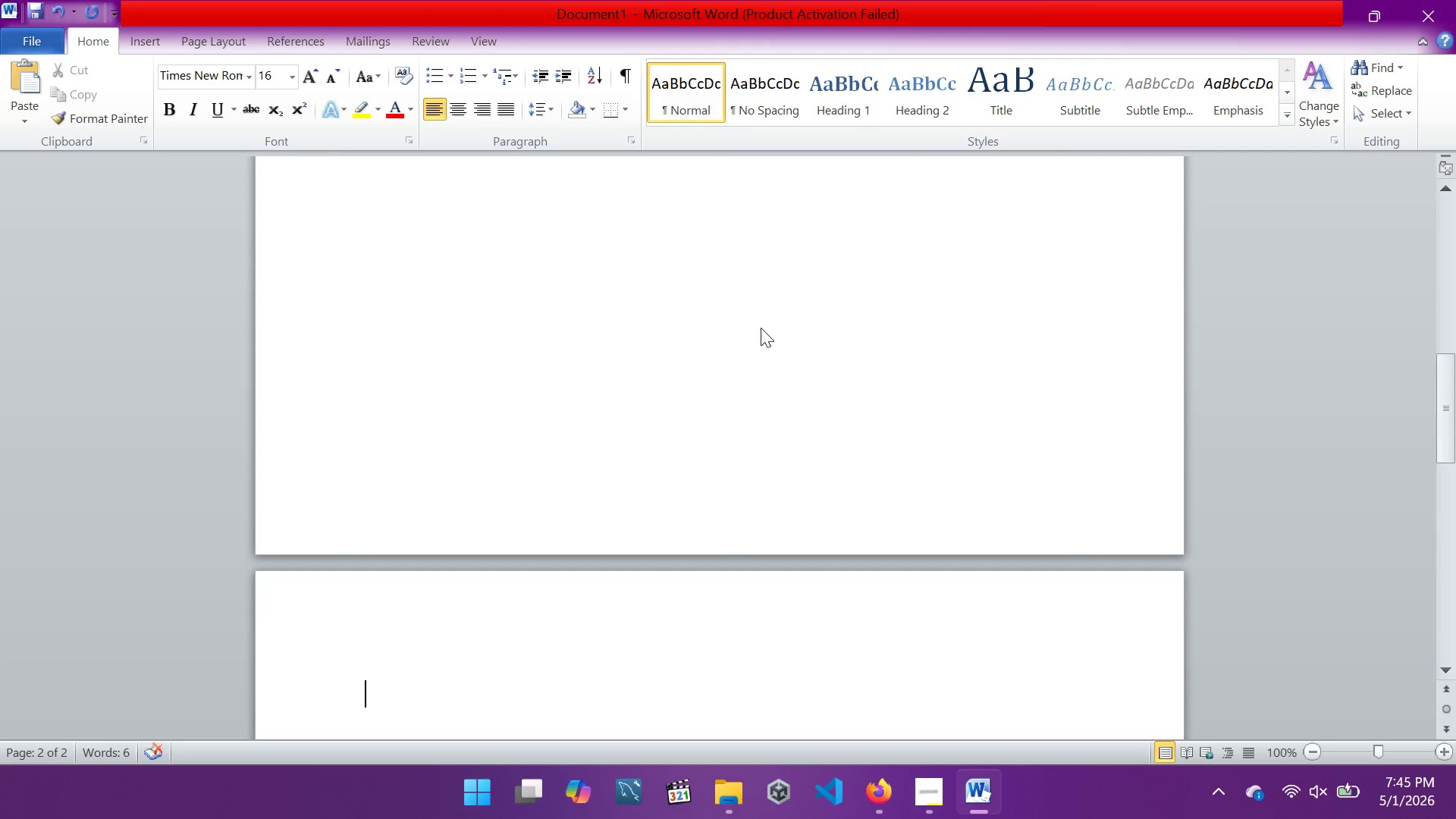 
scroll: coordinate [761, 328], scroll_direction: down, amount: 2.0
 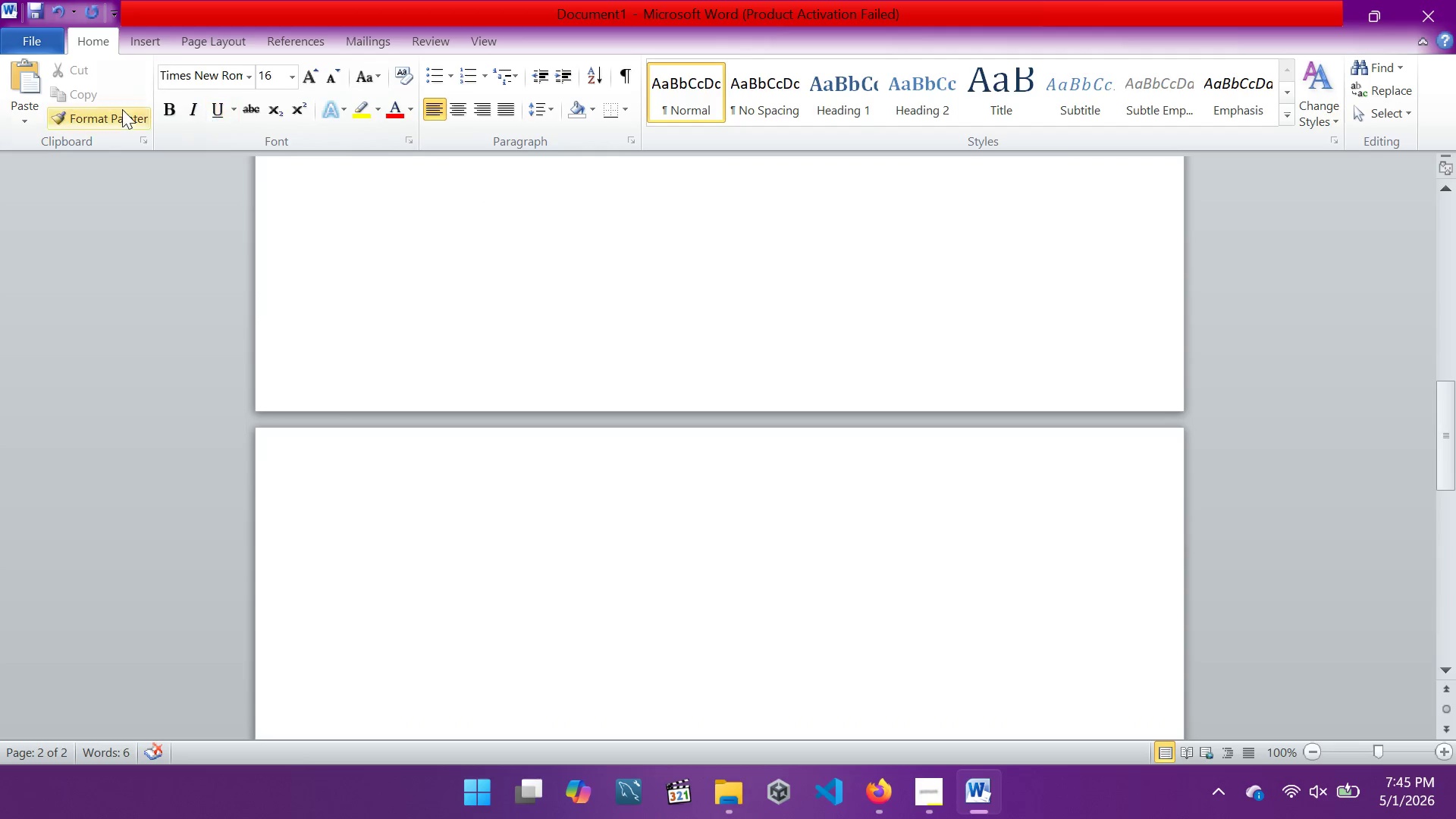 
left_click([140, 52])
 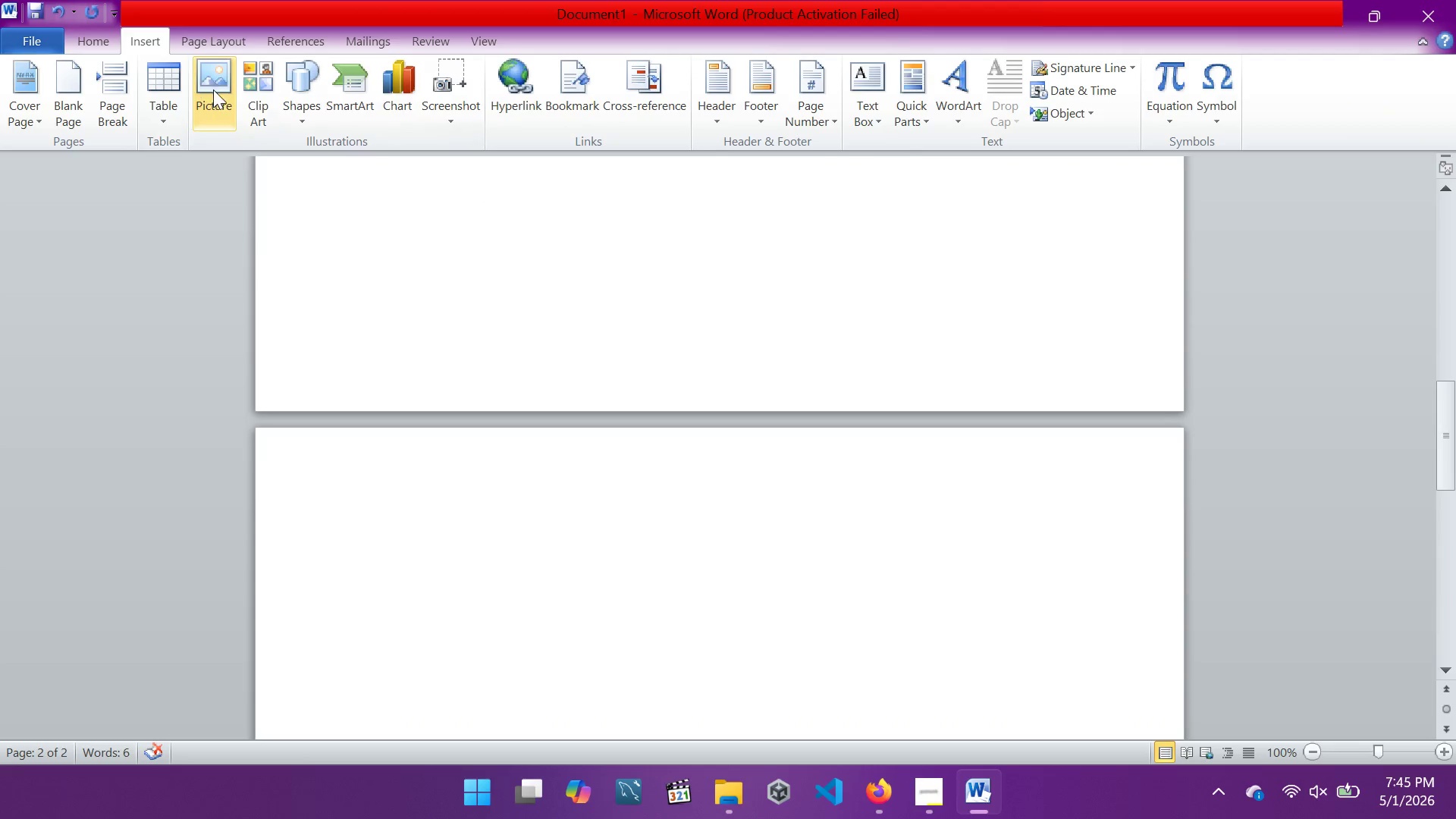 
left_click([215, 89])
 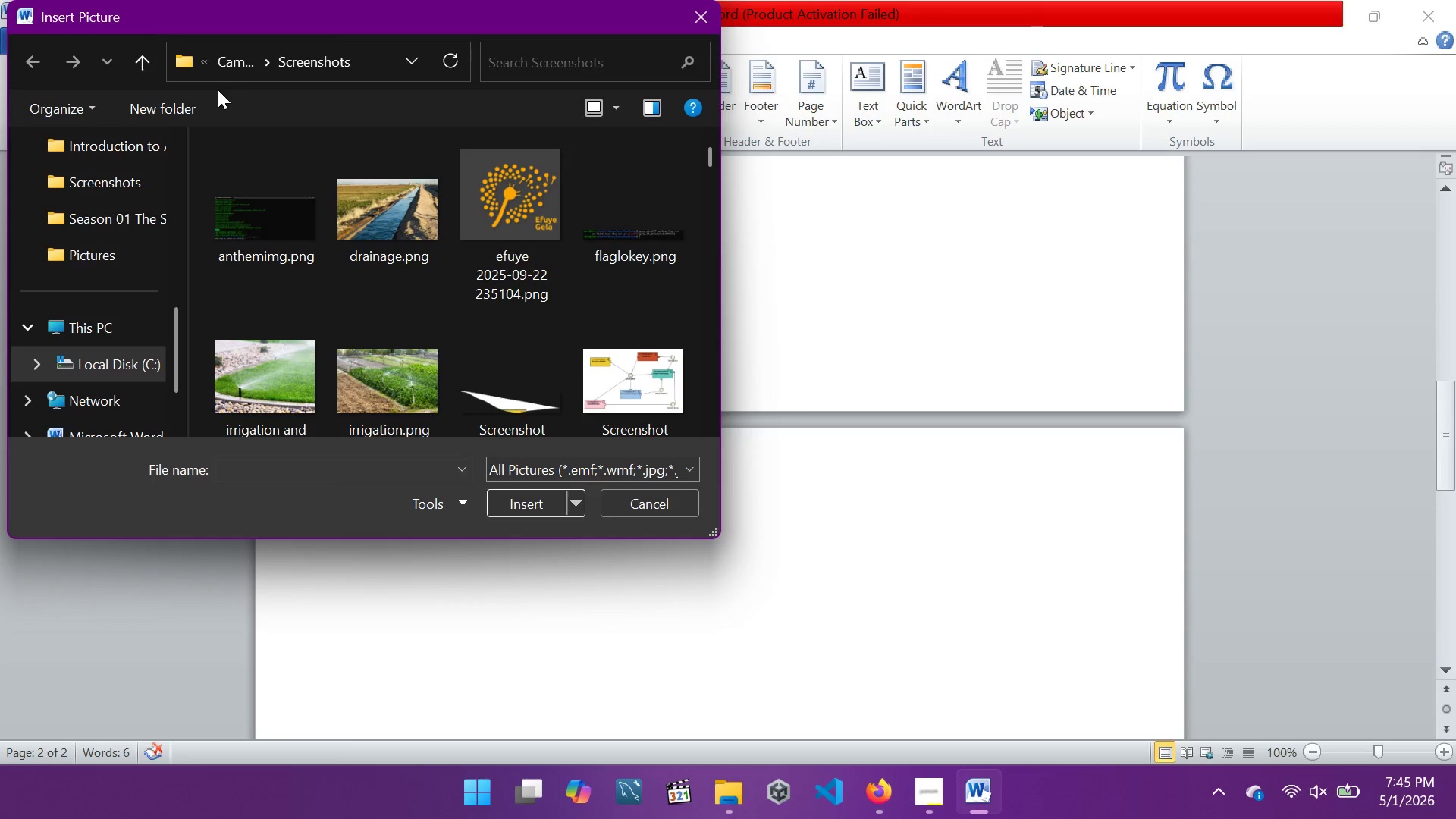 
wait(6.25)
 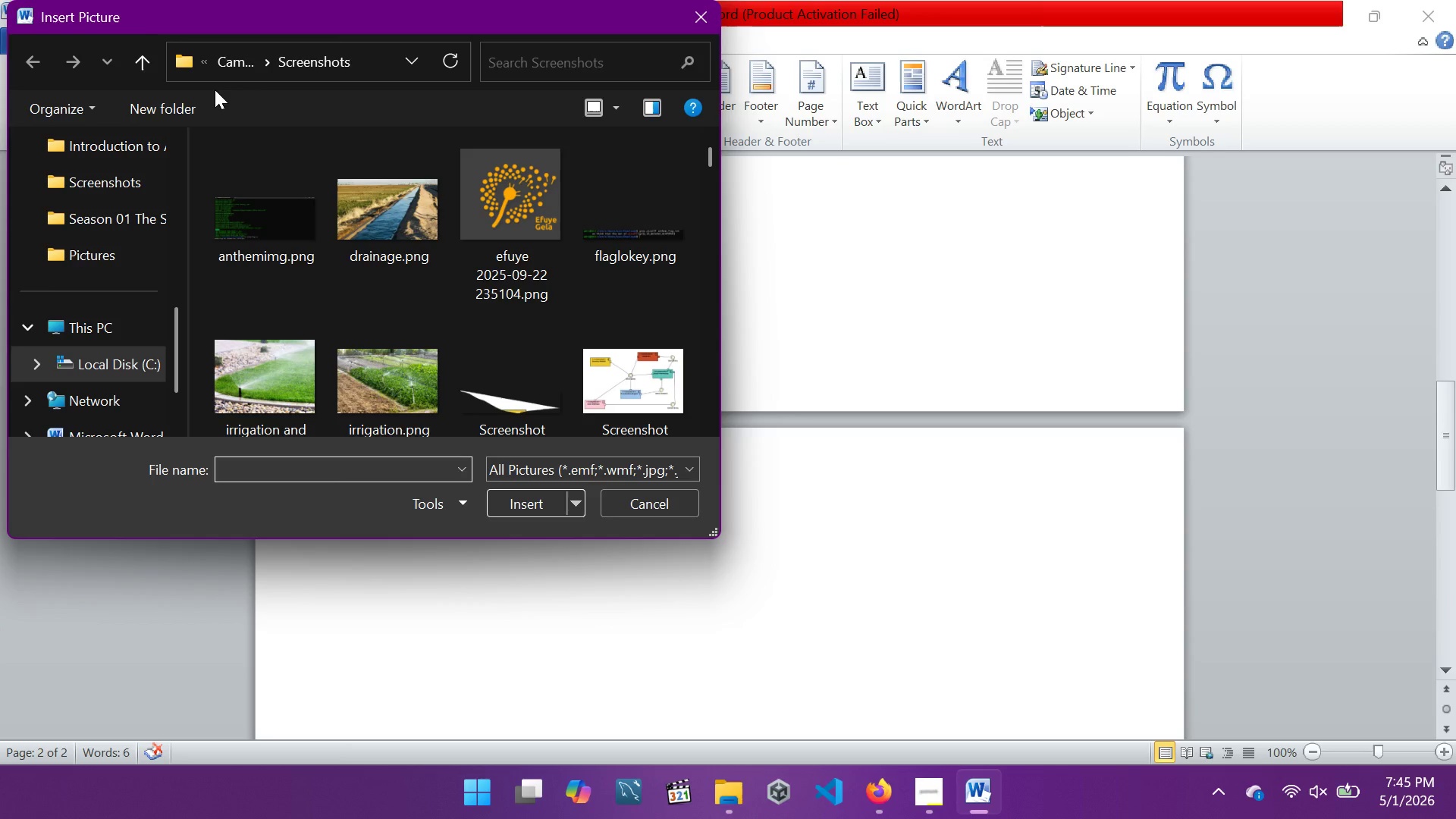 
scroll: coordinate [562, 270], scroll_direction: down, amount: 64.0
 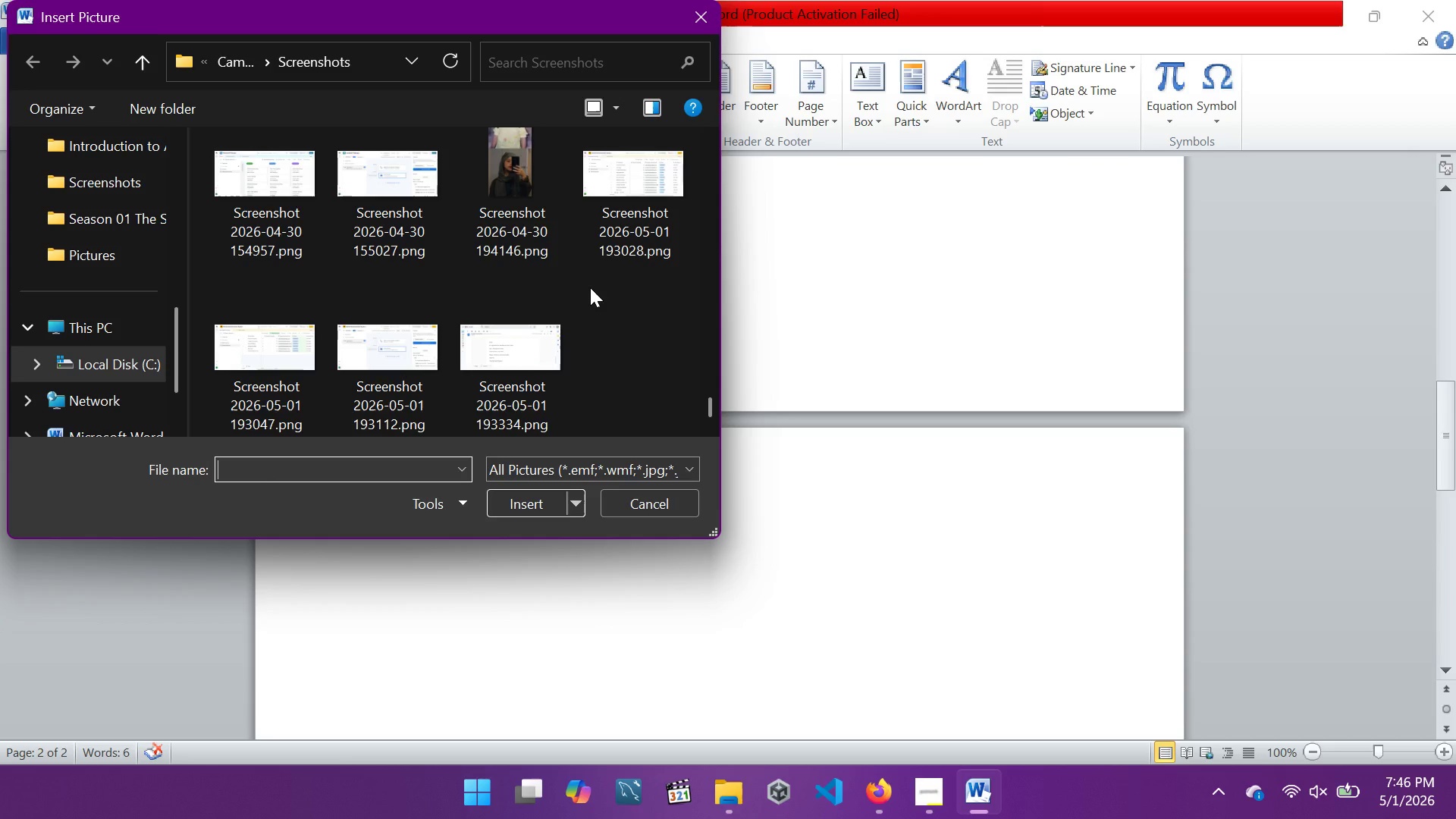 
left_click([479, 351])
 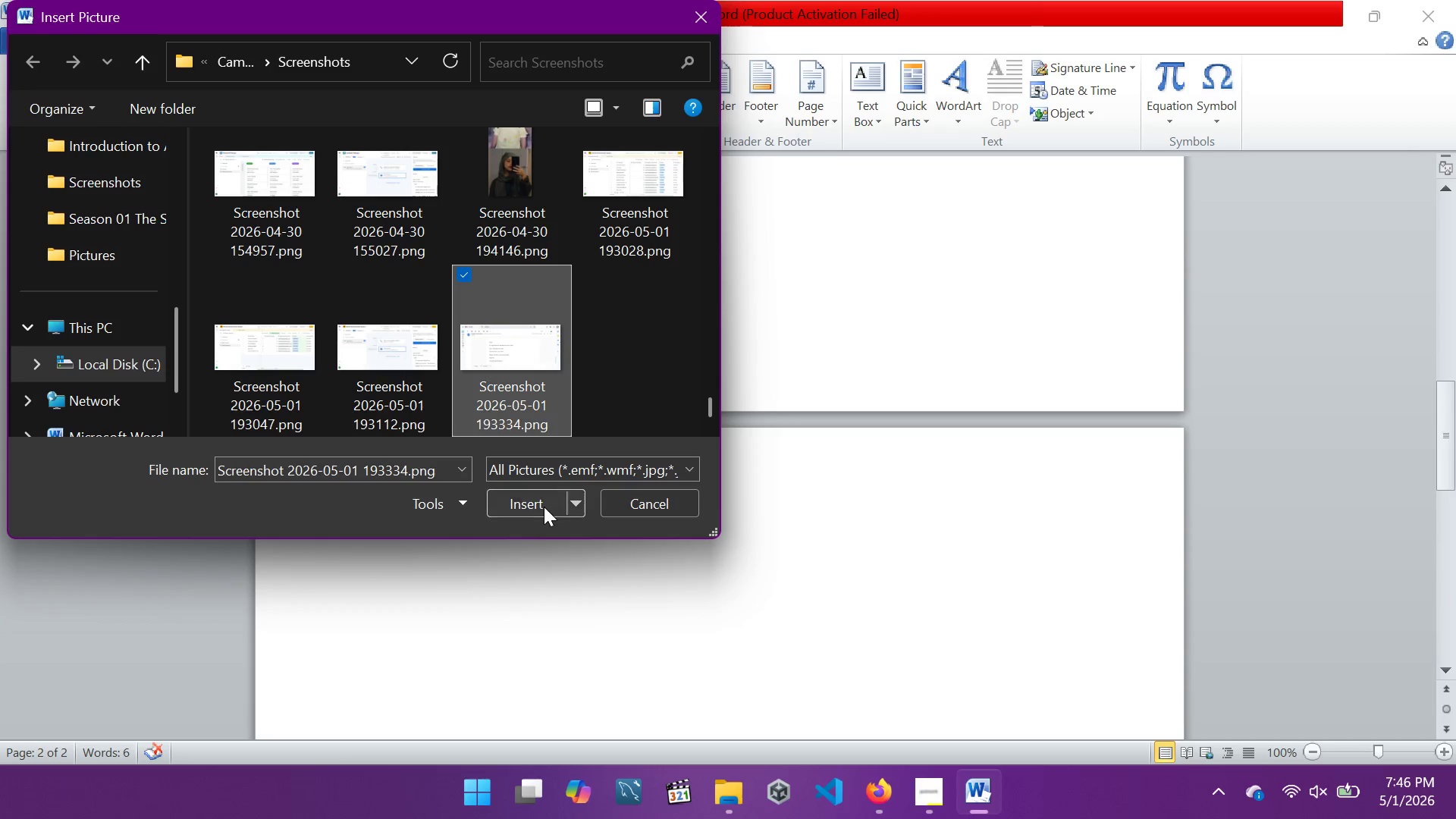 
left_click([544, 507])
 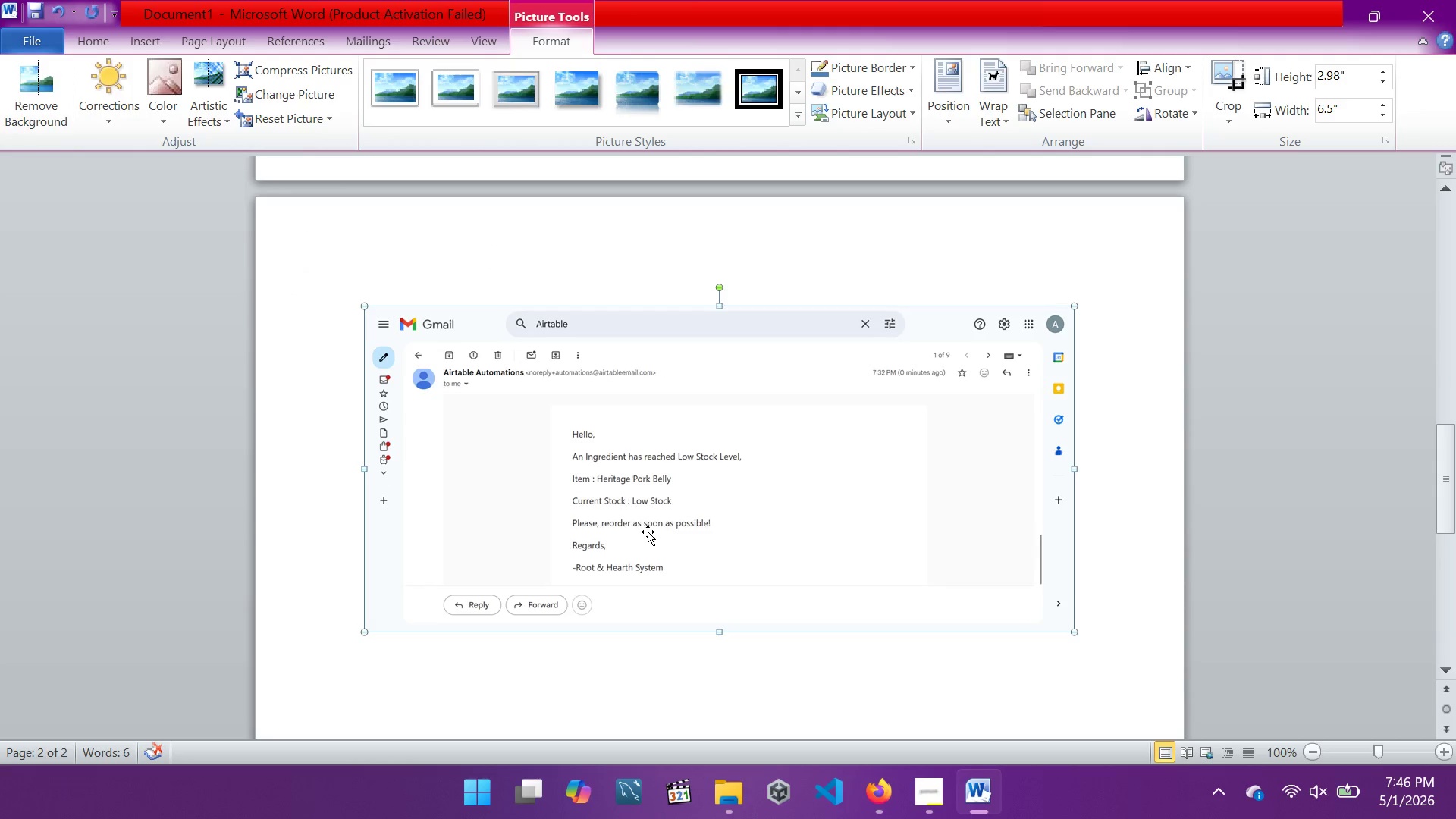 
scroll: coordinate [648, 532], scroll_direction: down, amount: 2.0
 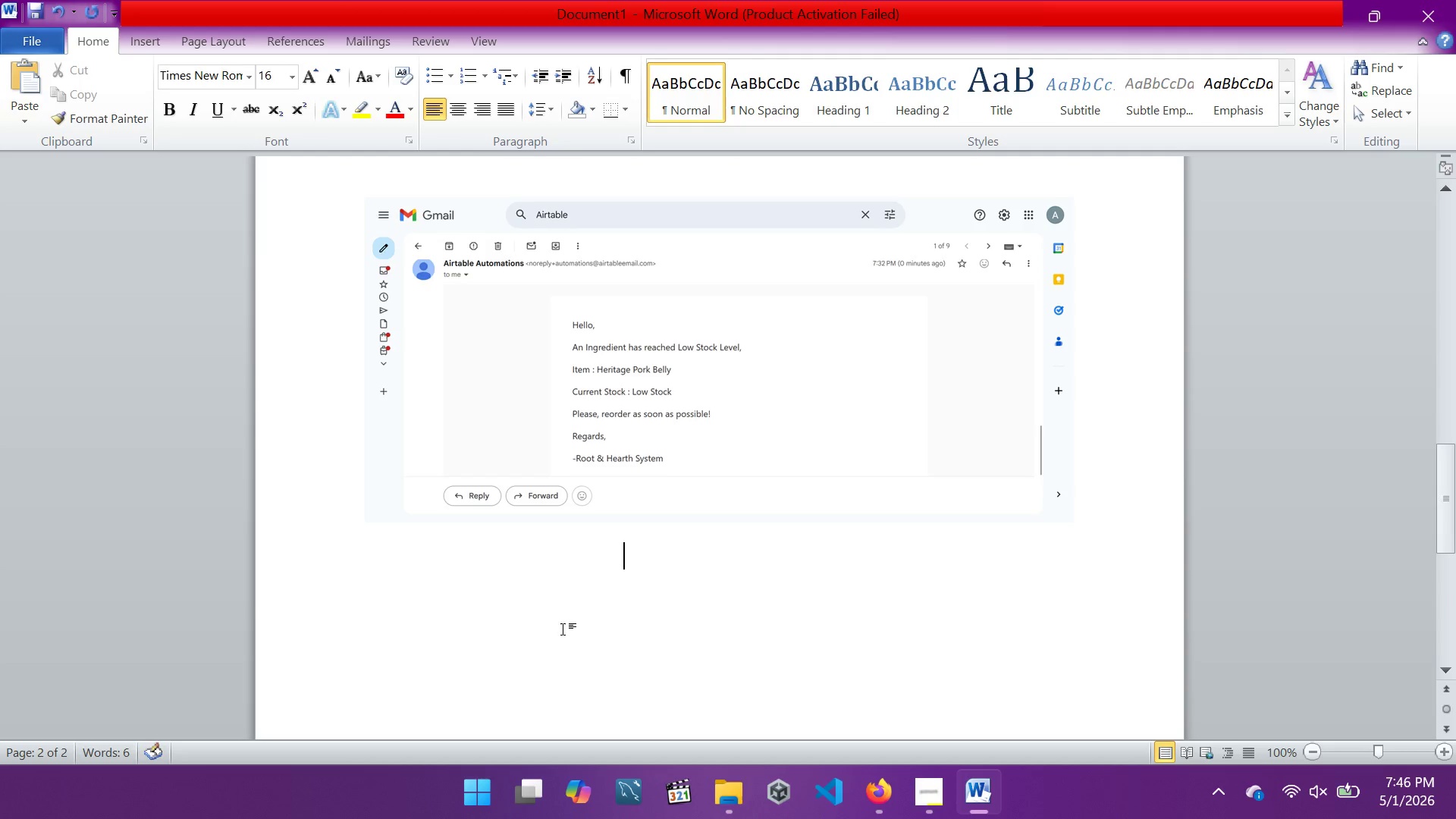 
double_click([554, 627])
 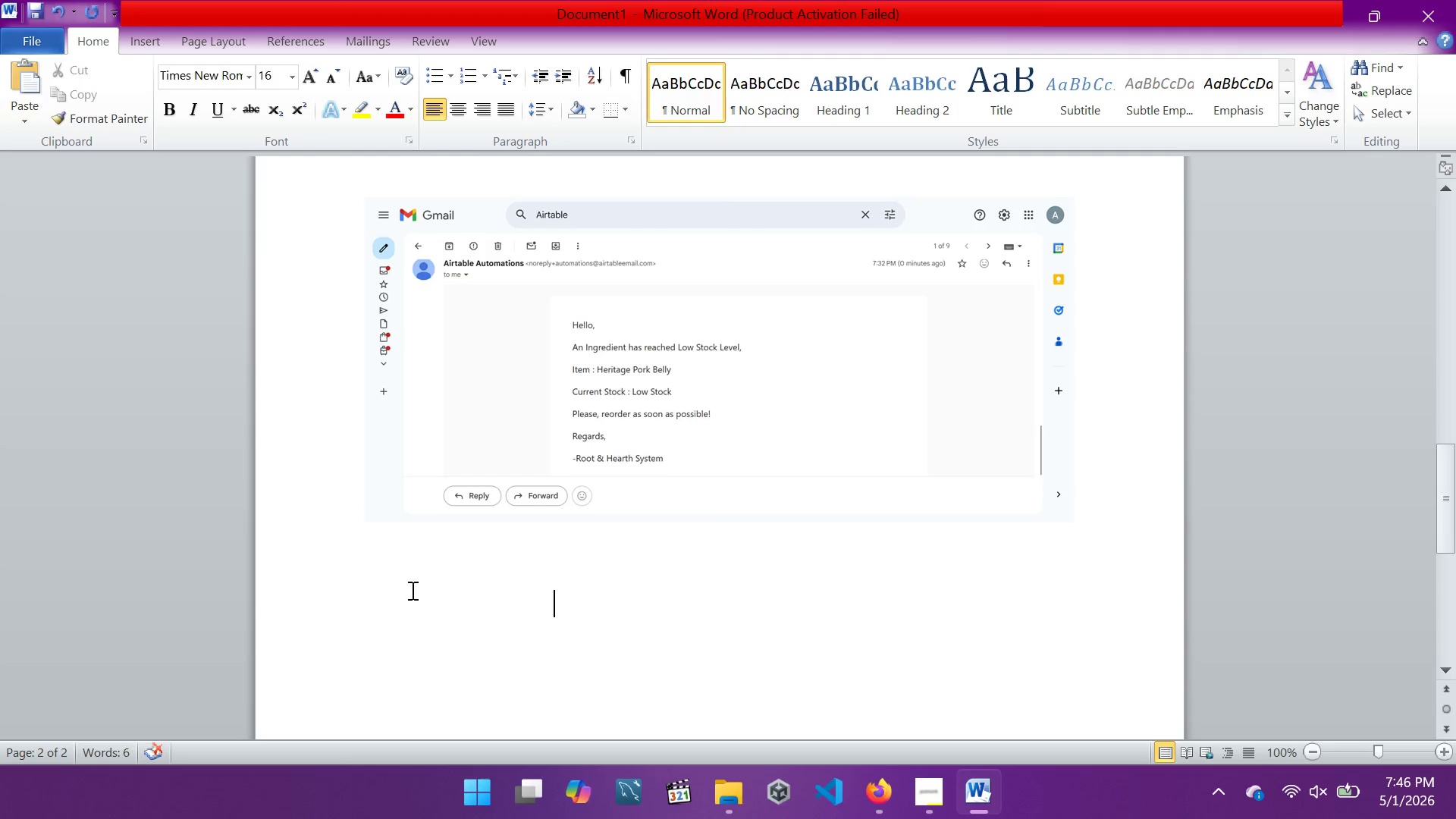 
left_click([399, 601])
 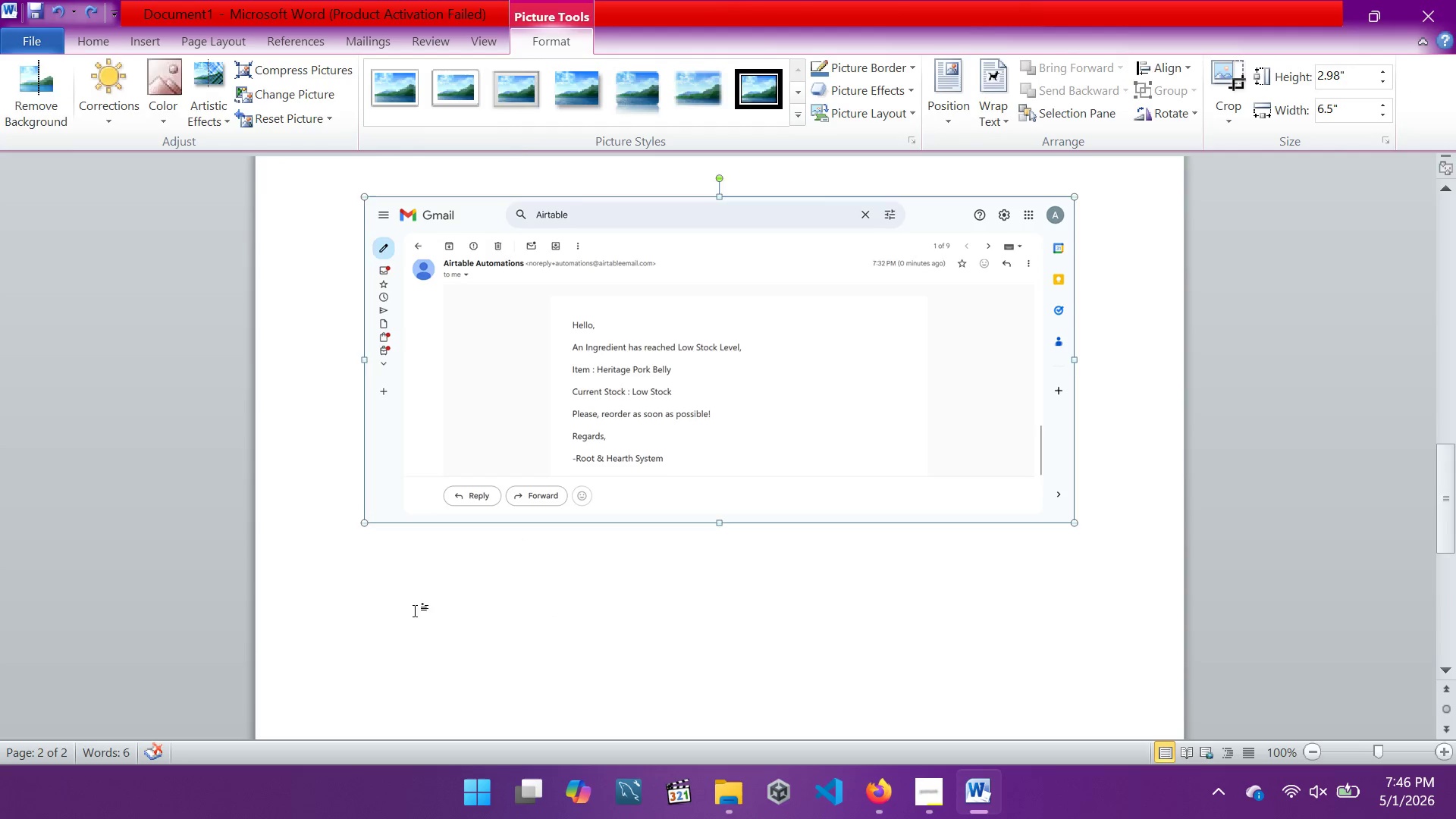 
double_click([415, 610])
 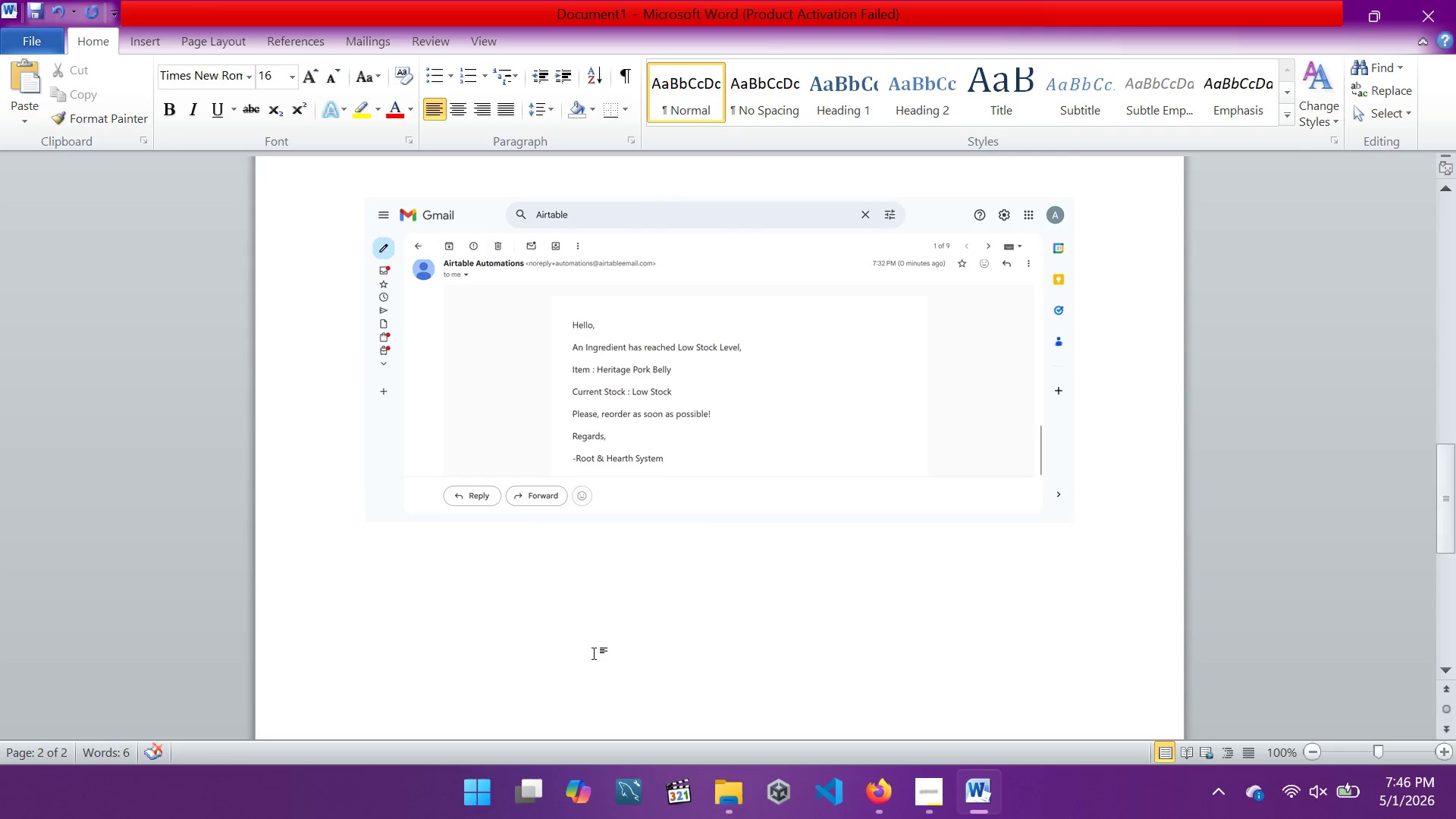 
key(Backspace)
 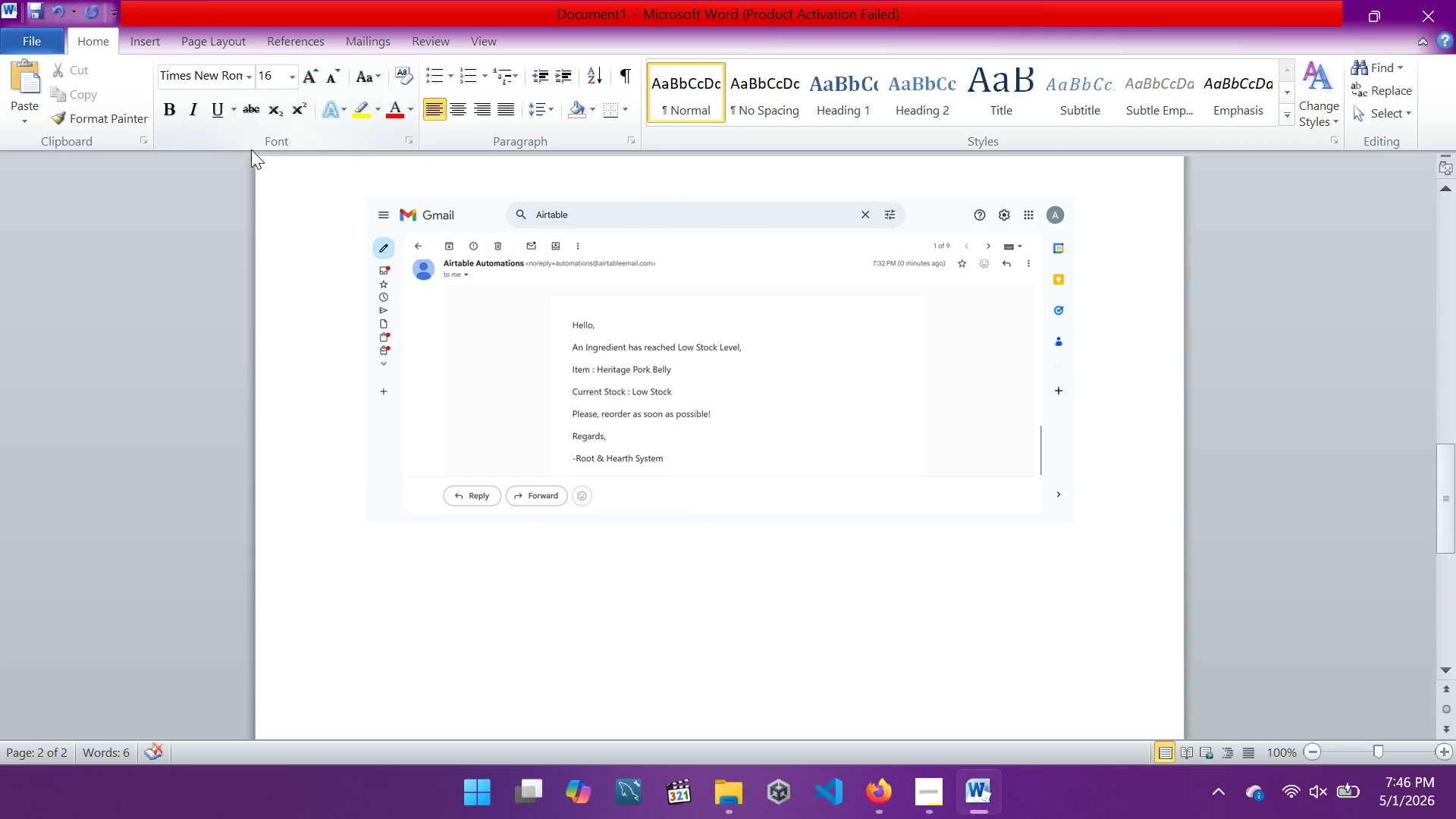 
type(Figure 2: )
 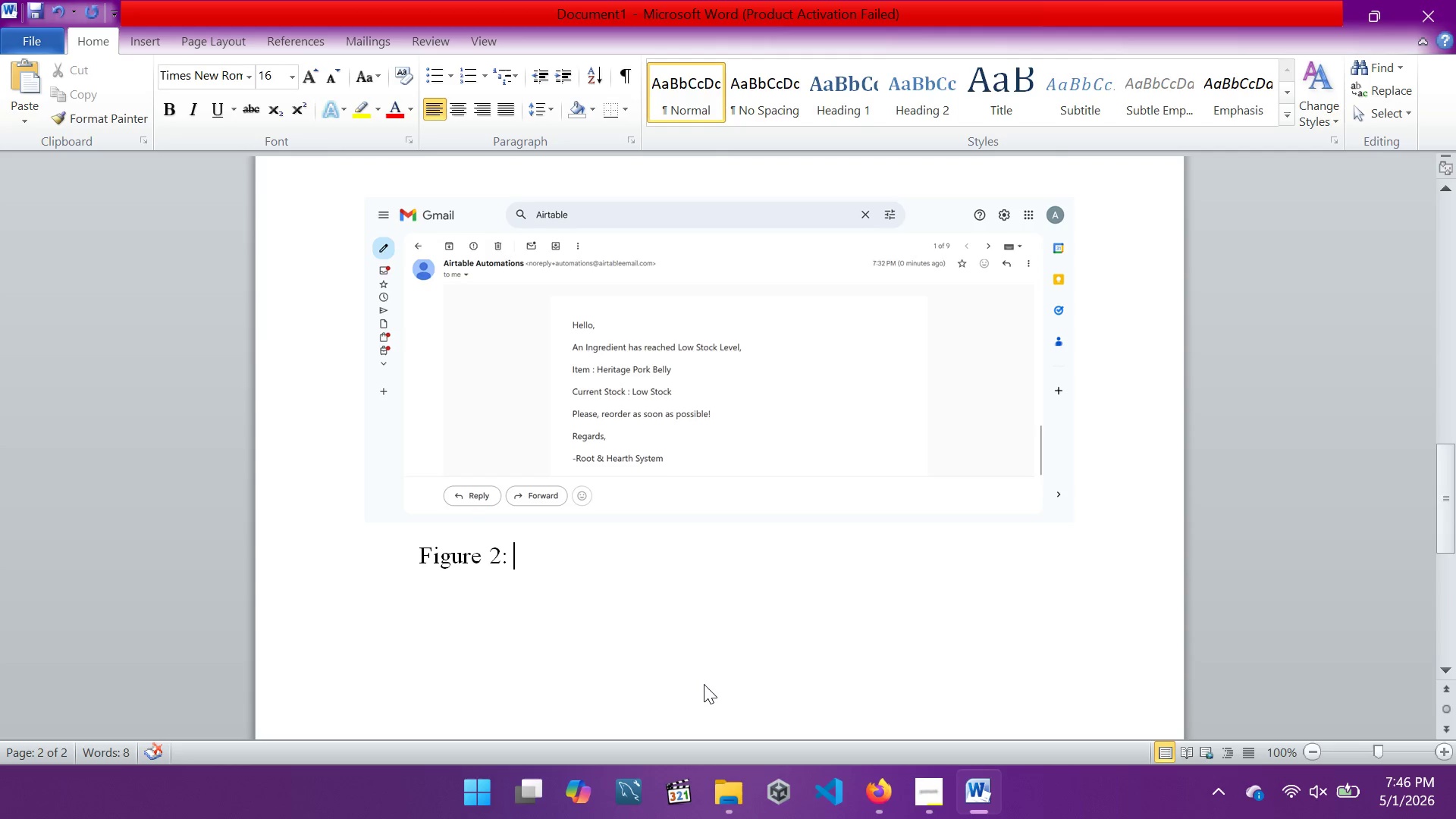 
type(Screenshot of )
 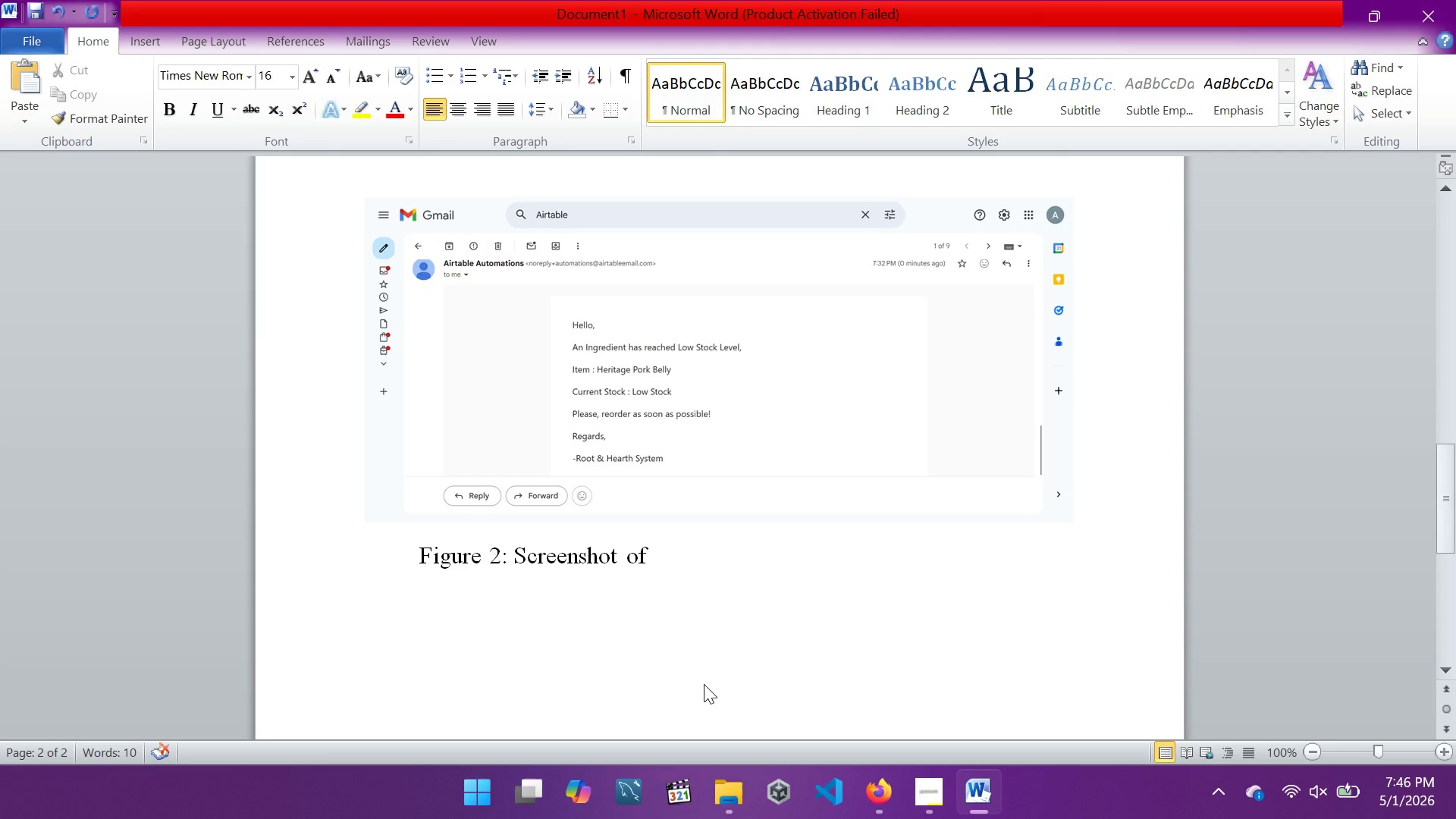 
type(Proof of Ex)
 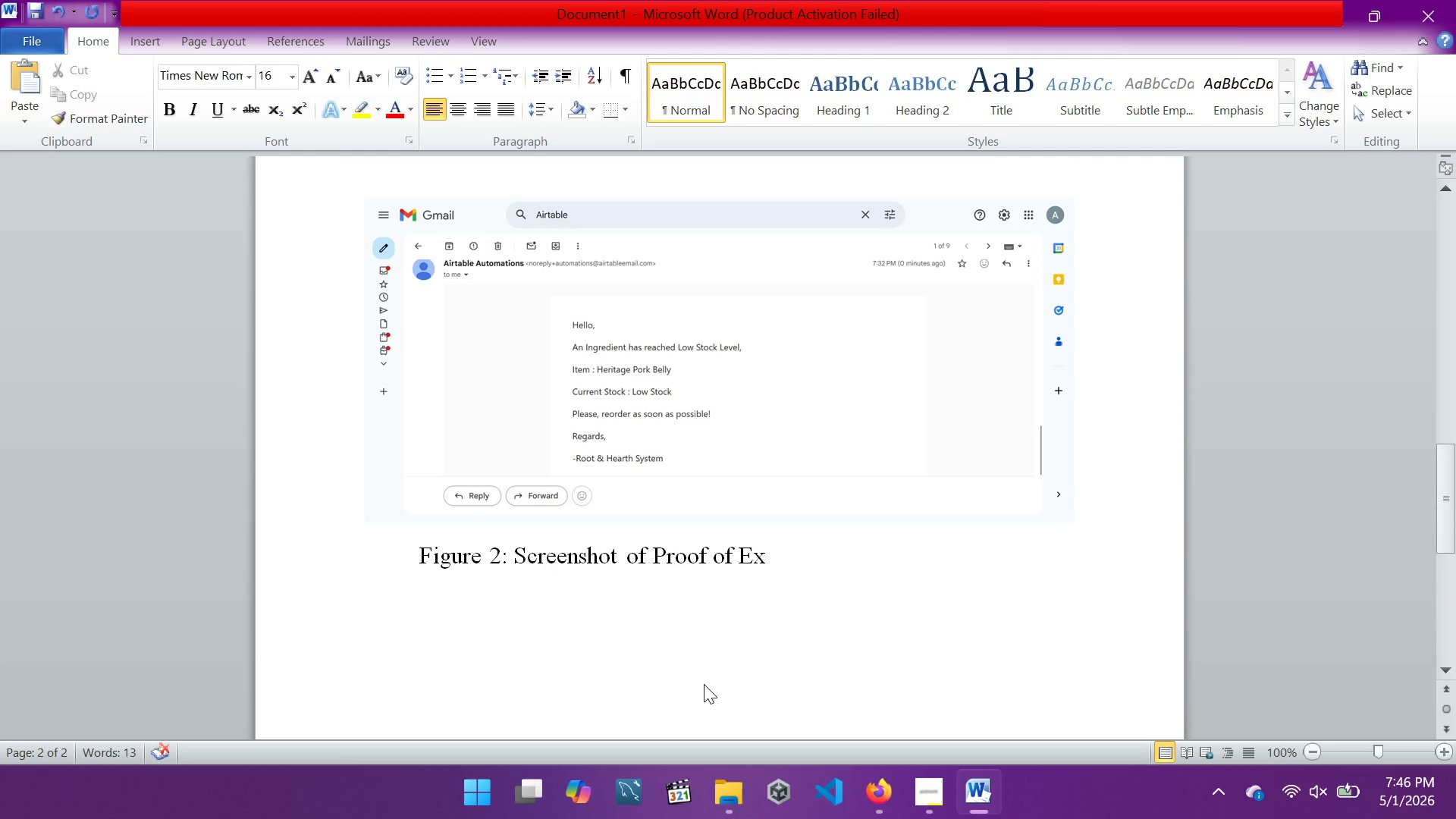 
type(ecution (email))
 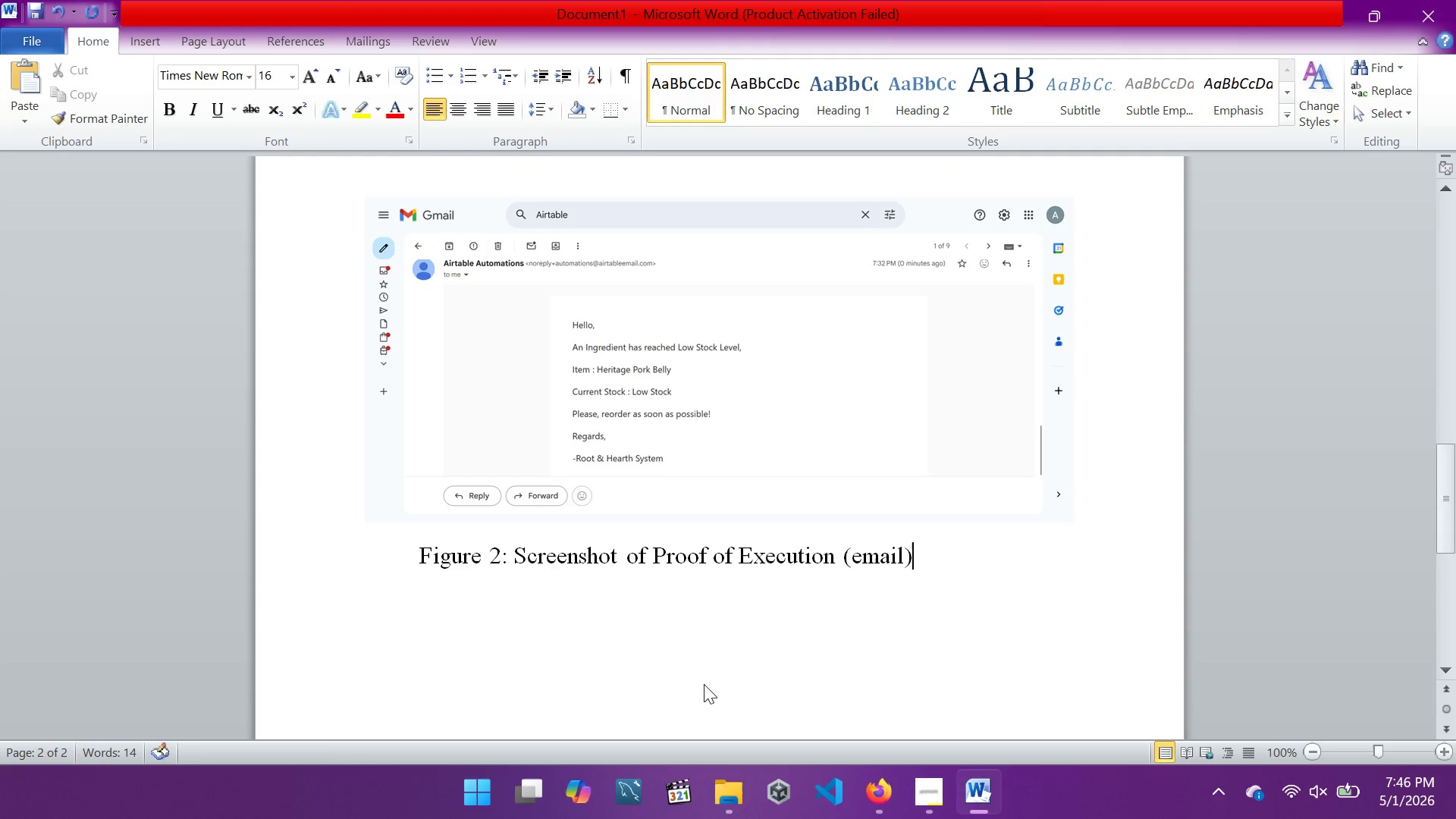 
wait(6.12)
 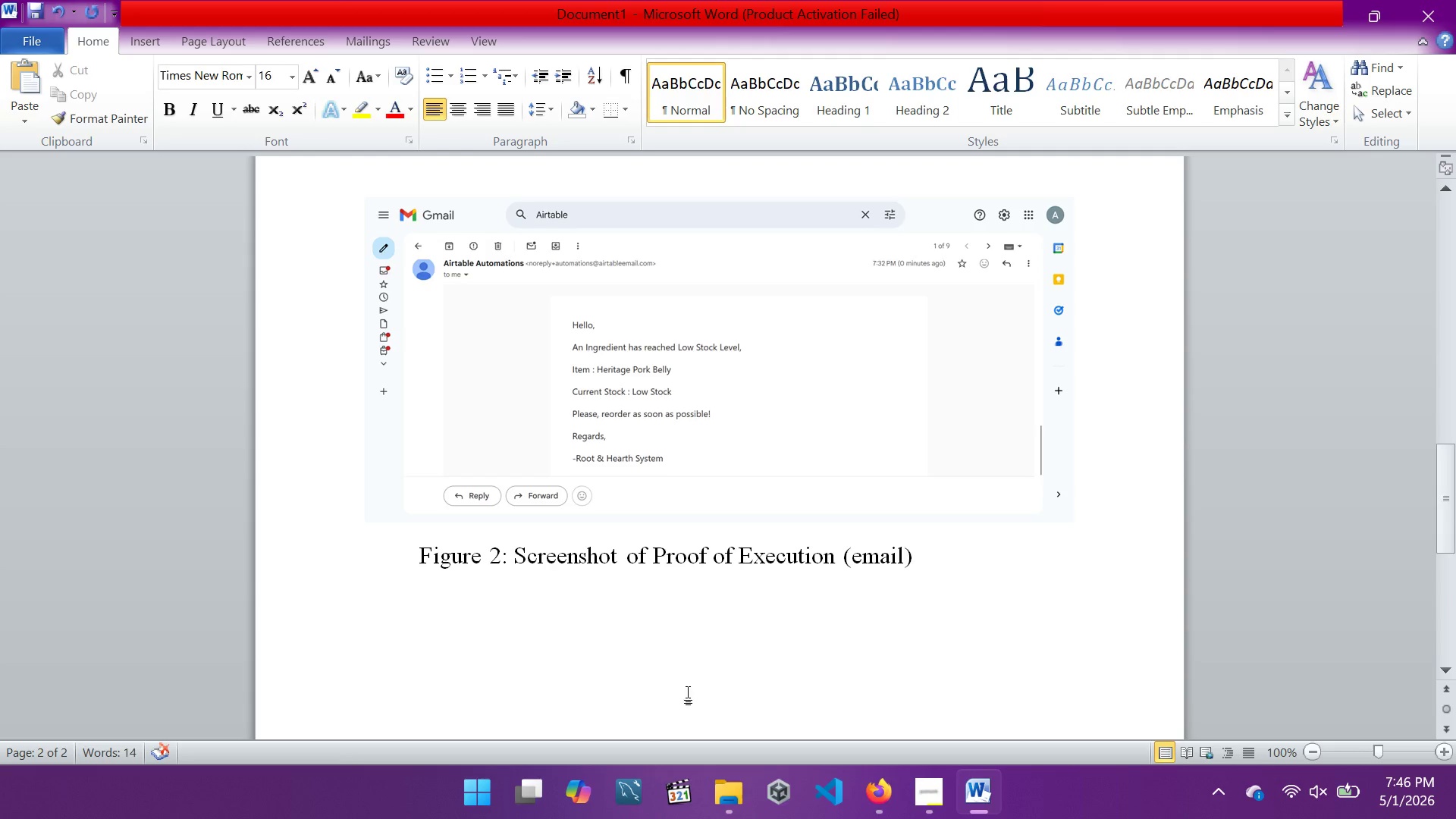 
left_click_drag(start_coordinate=[420, 564], to_coordinate=[996, 563])
 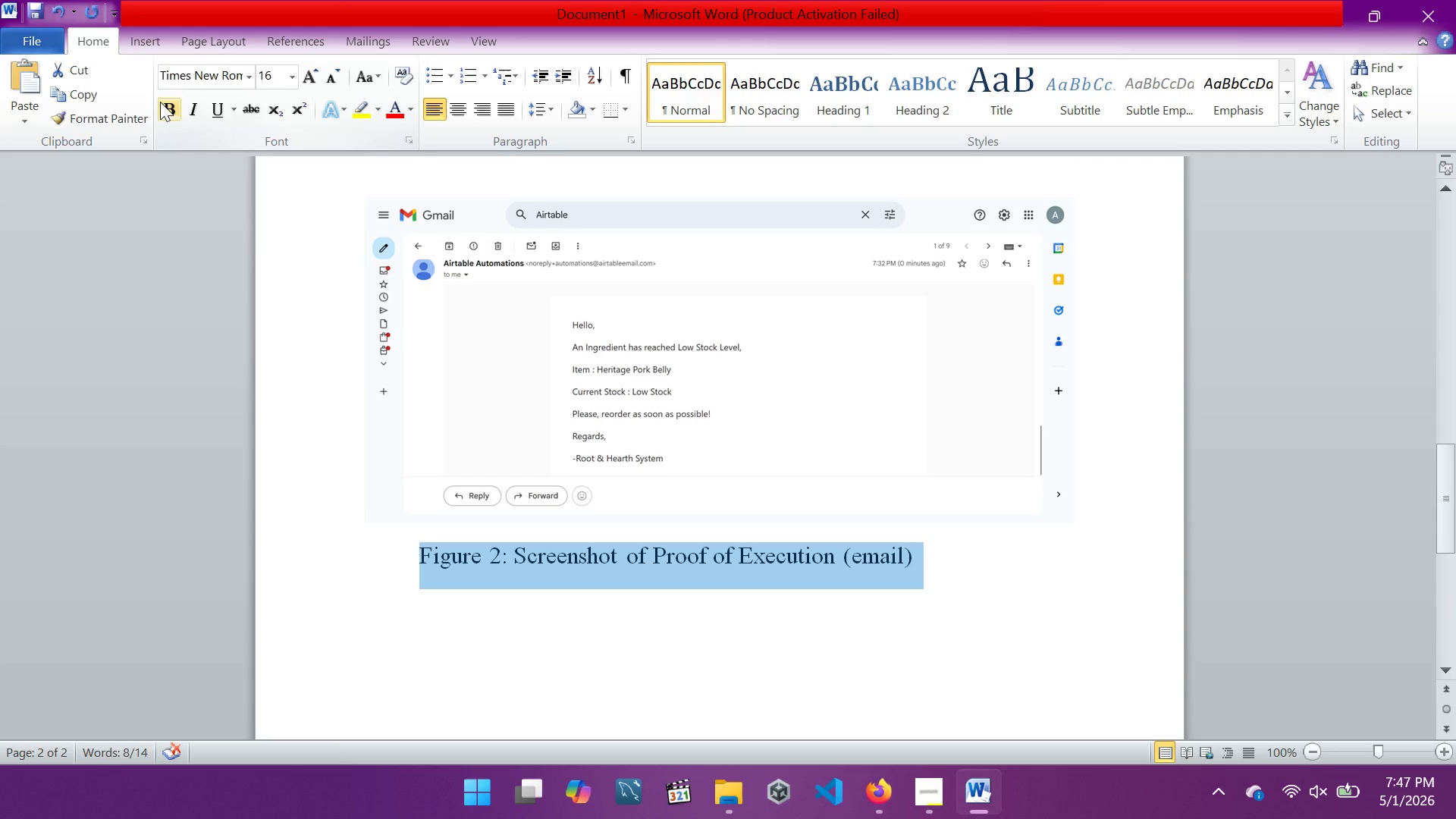 
left_click([160, 102])
 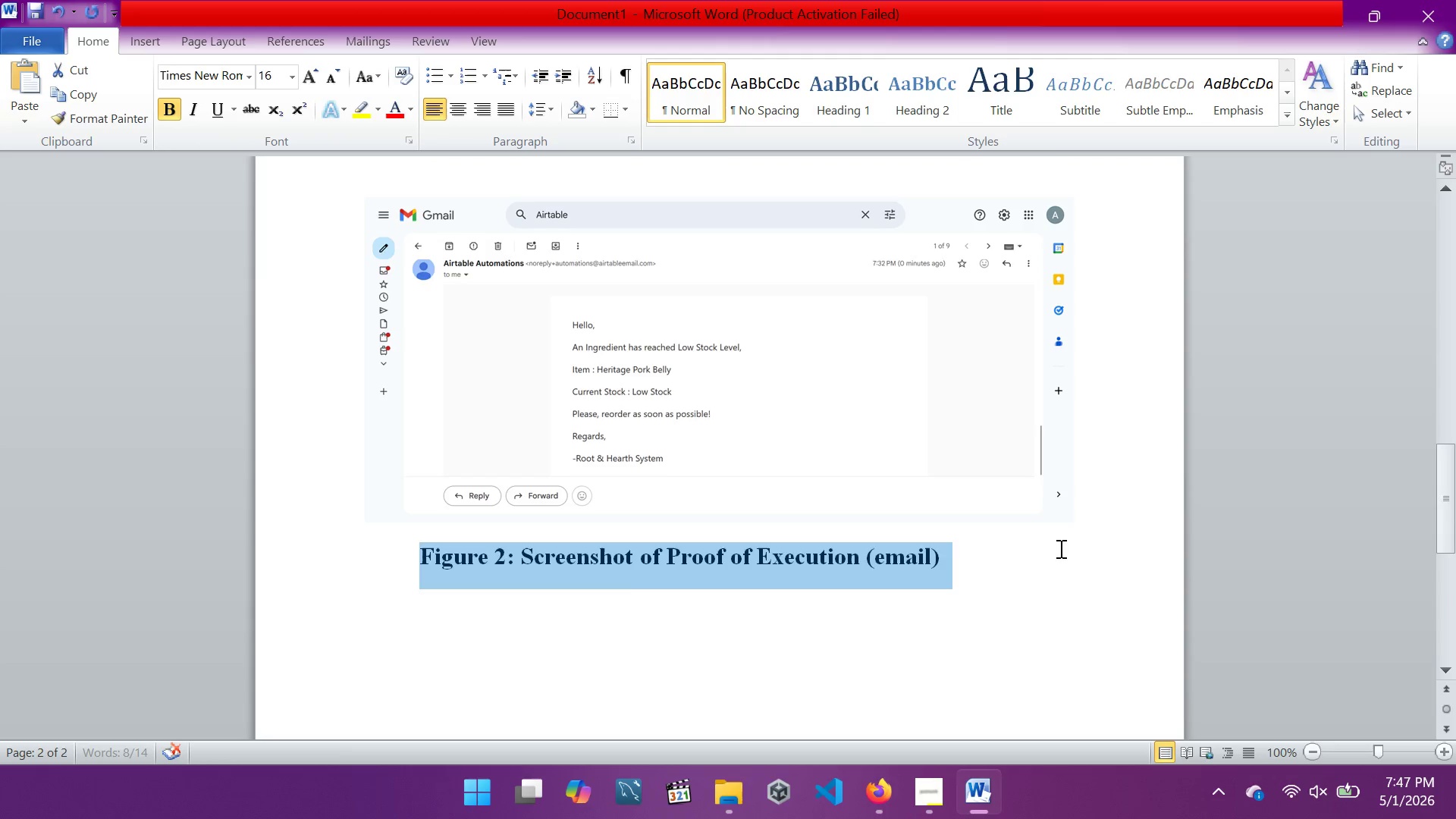 
left_click([1059, 548])
 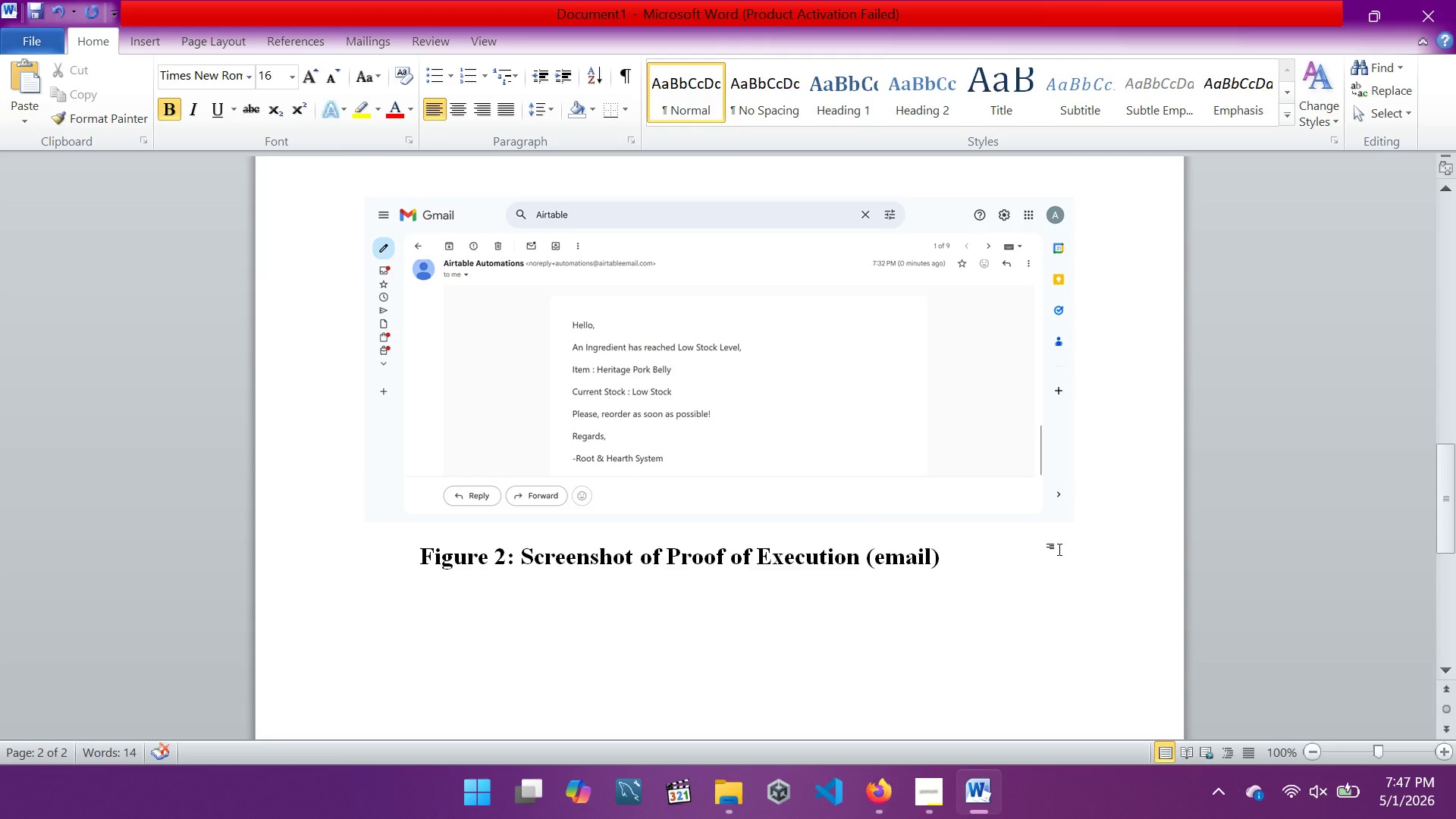 
scroll: coordinate [1218, 348], scroll_direction: up, amount: 19.0
 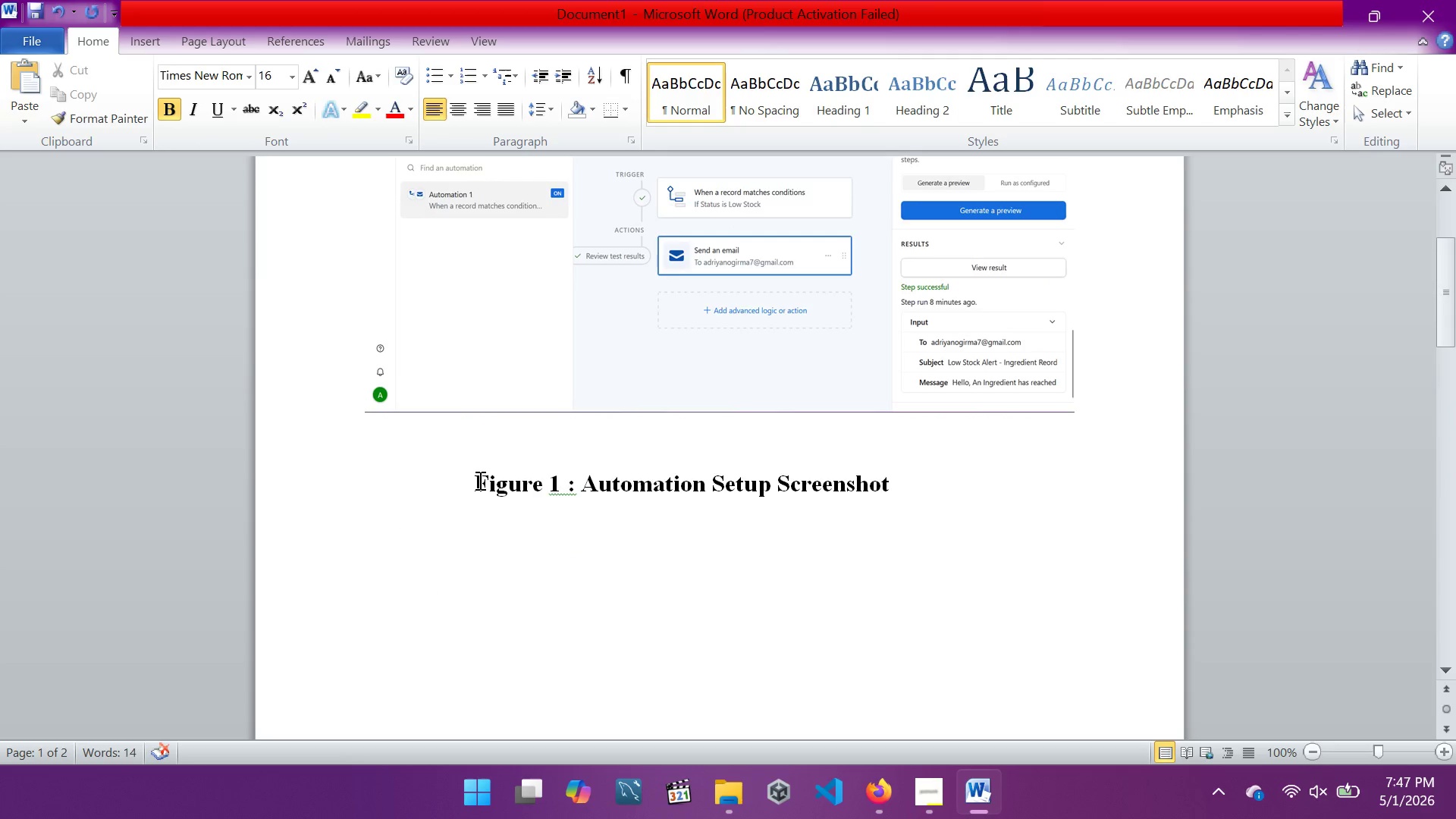 
left_click_drag(start_coordinate=[476, 481], to_coordinate=[895, 507])
 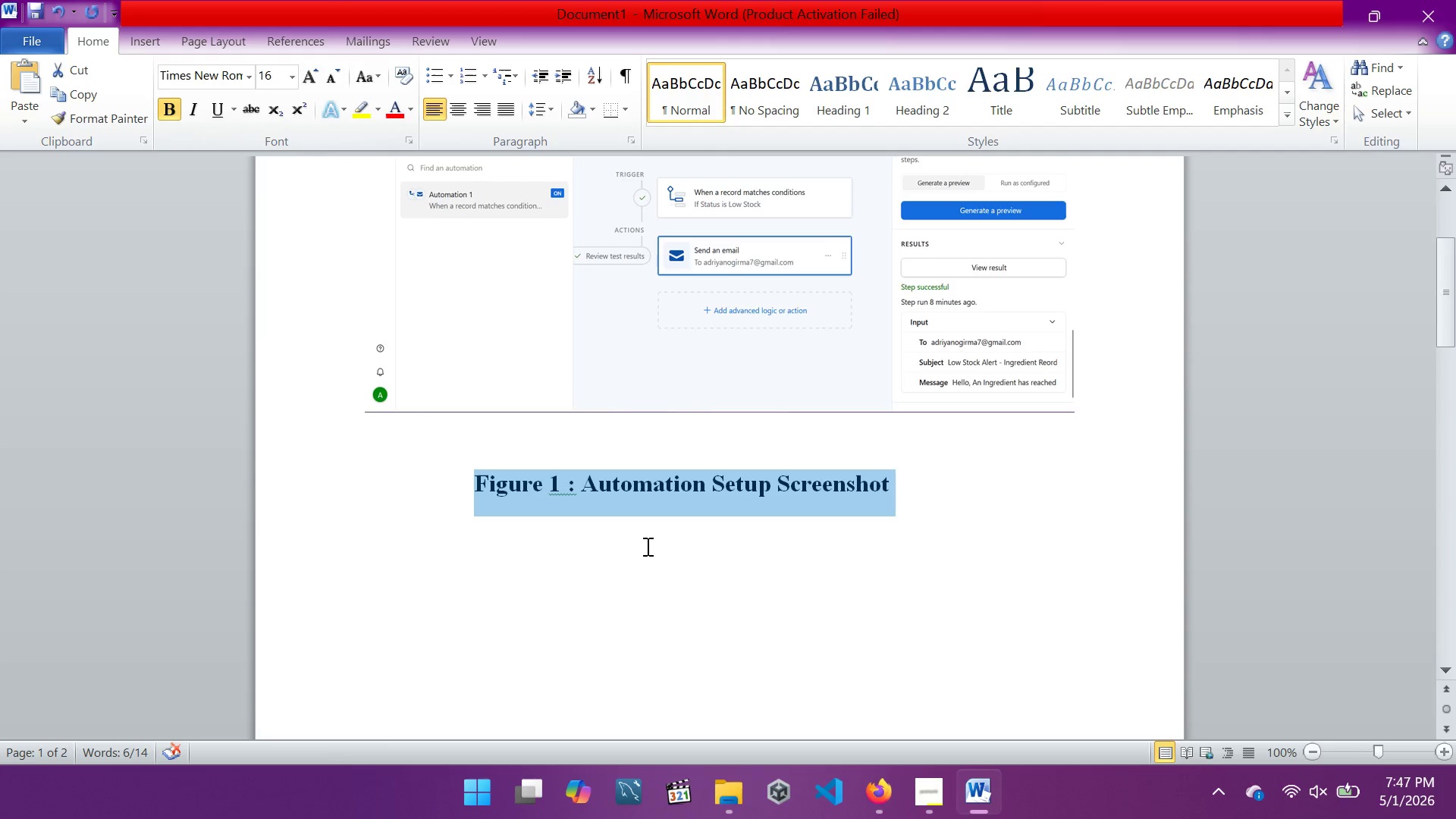 
left_click([458, 506])
 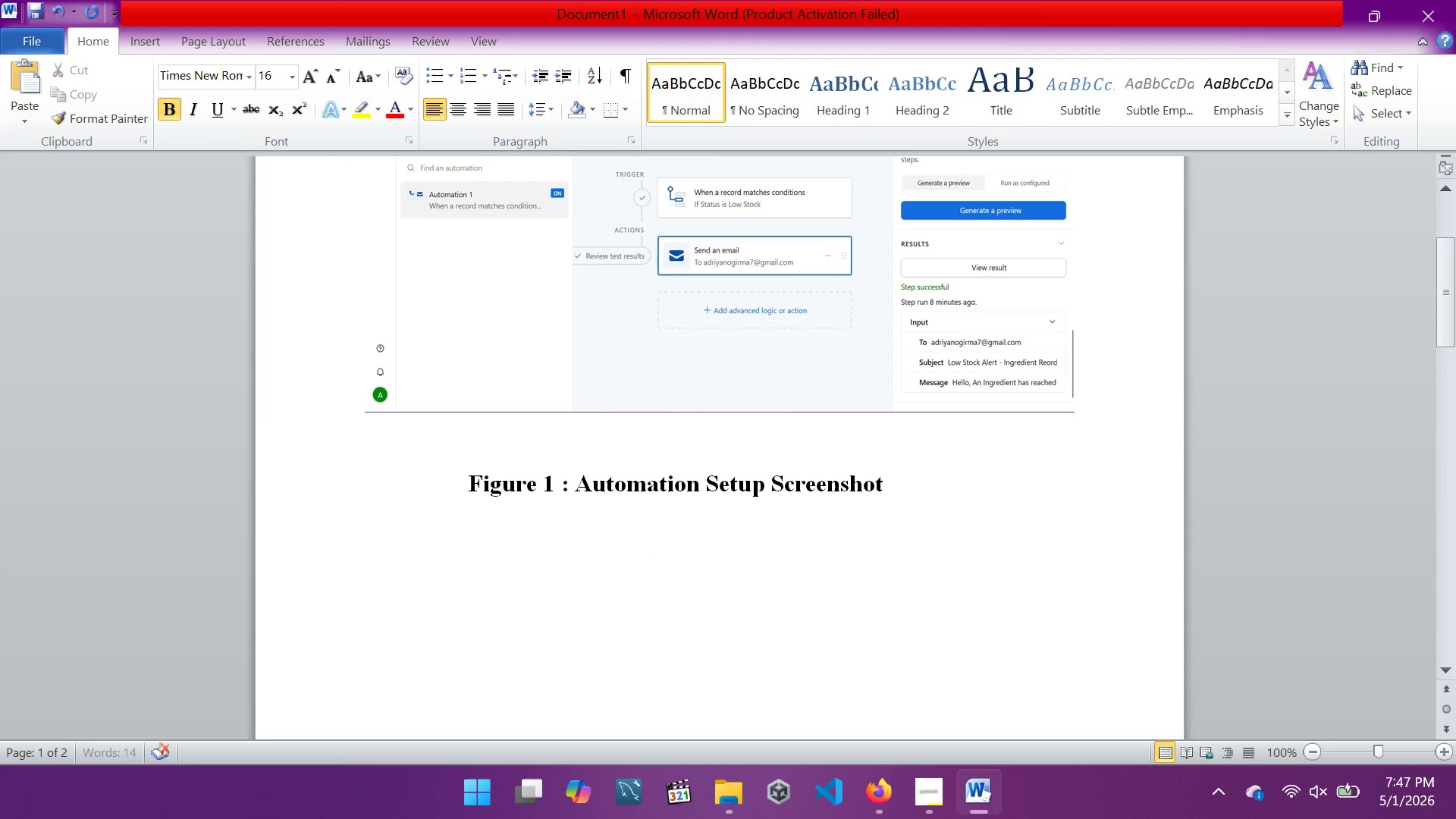 
key(Backspace)
 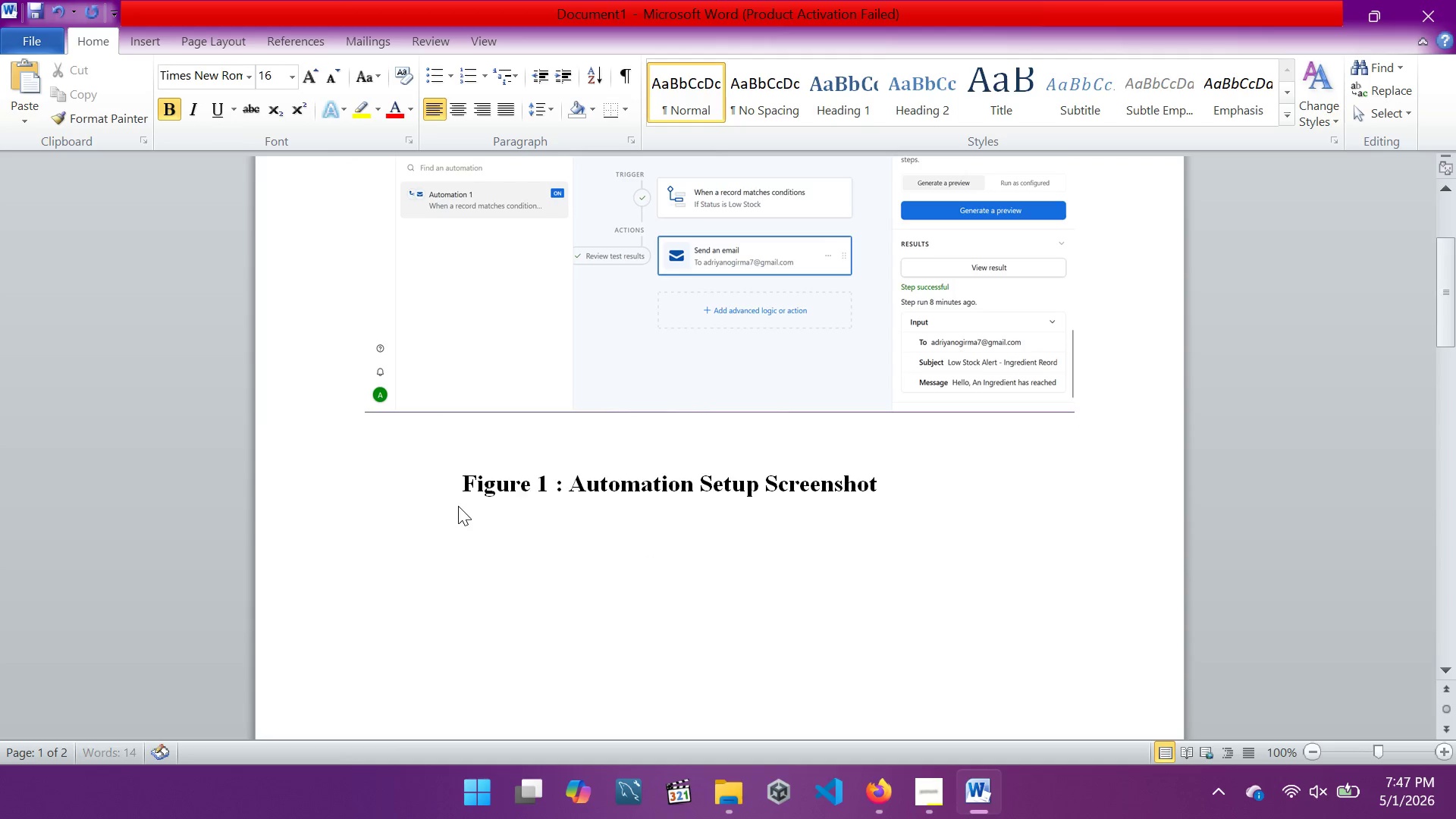 
key(Backspace)
 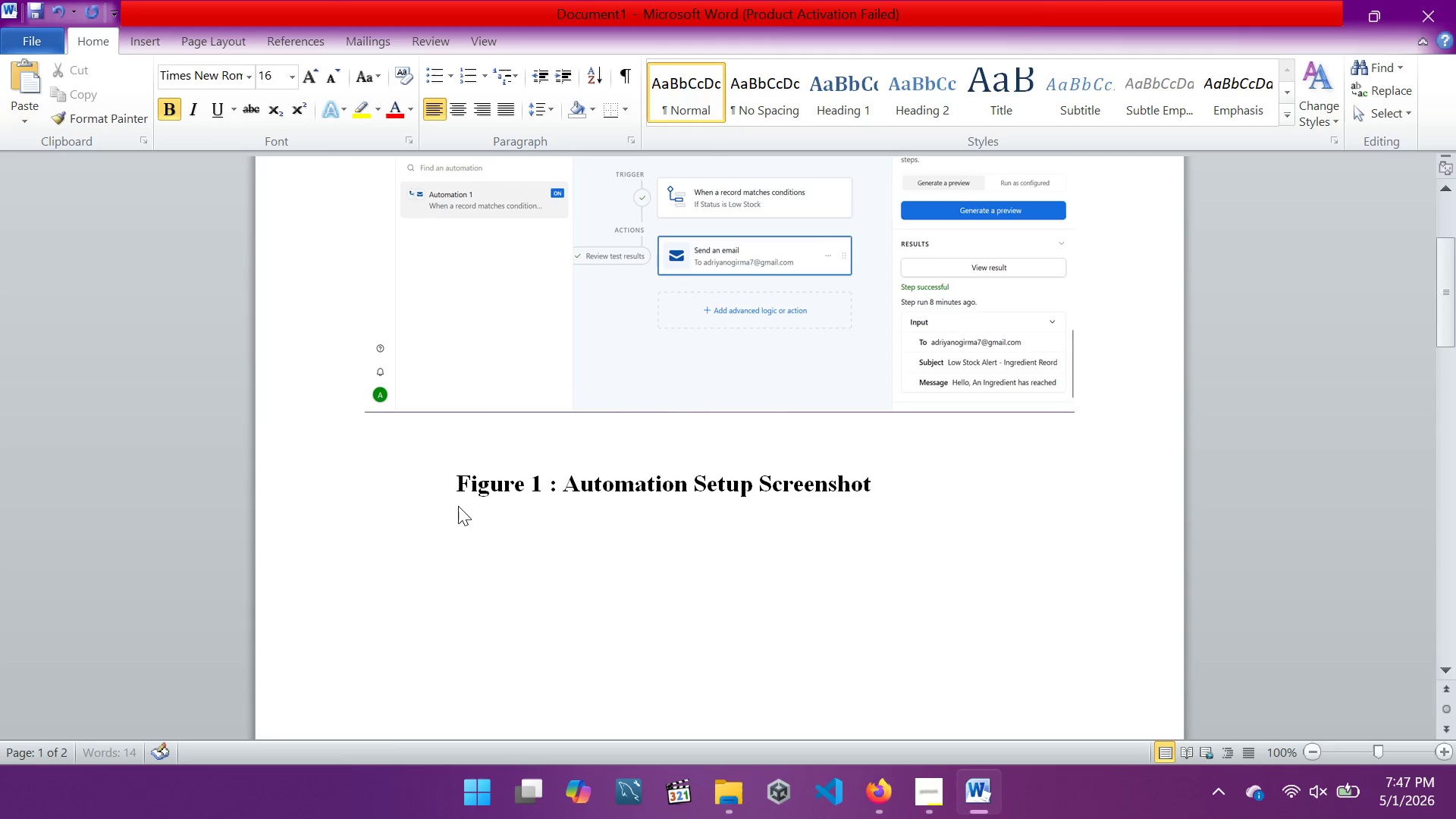 
key(Backspace)
 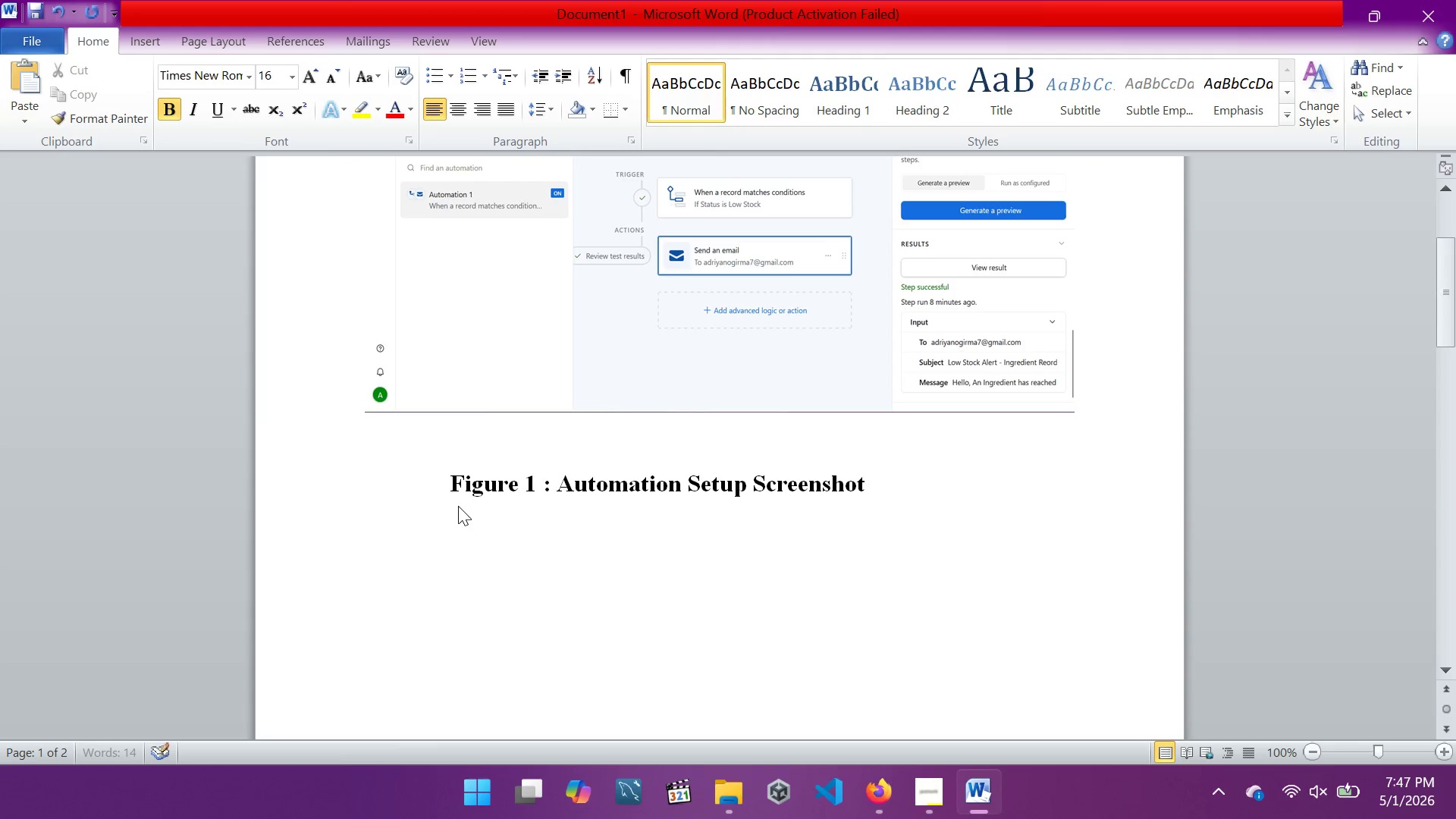 
key(Backspace)
 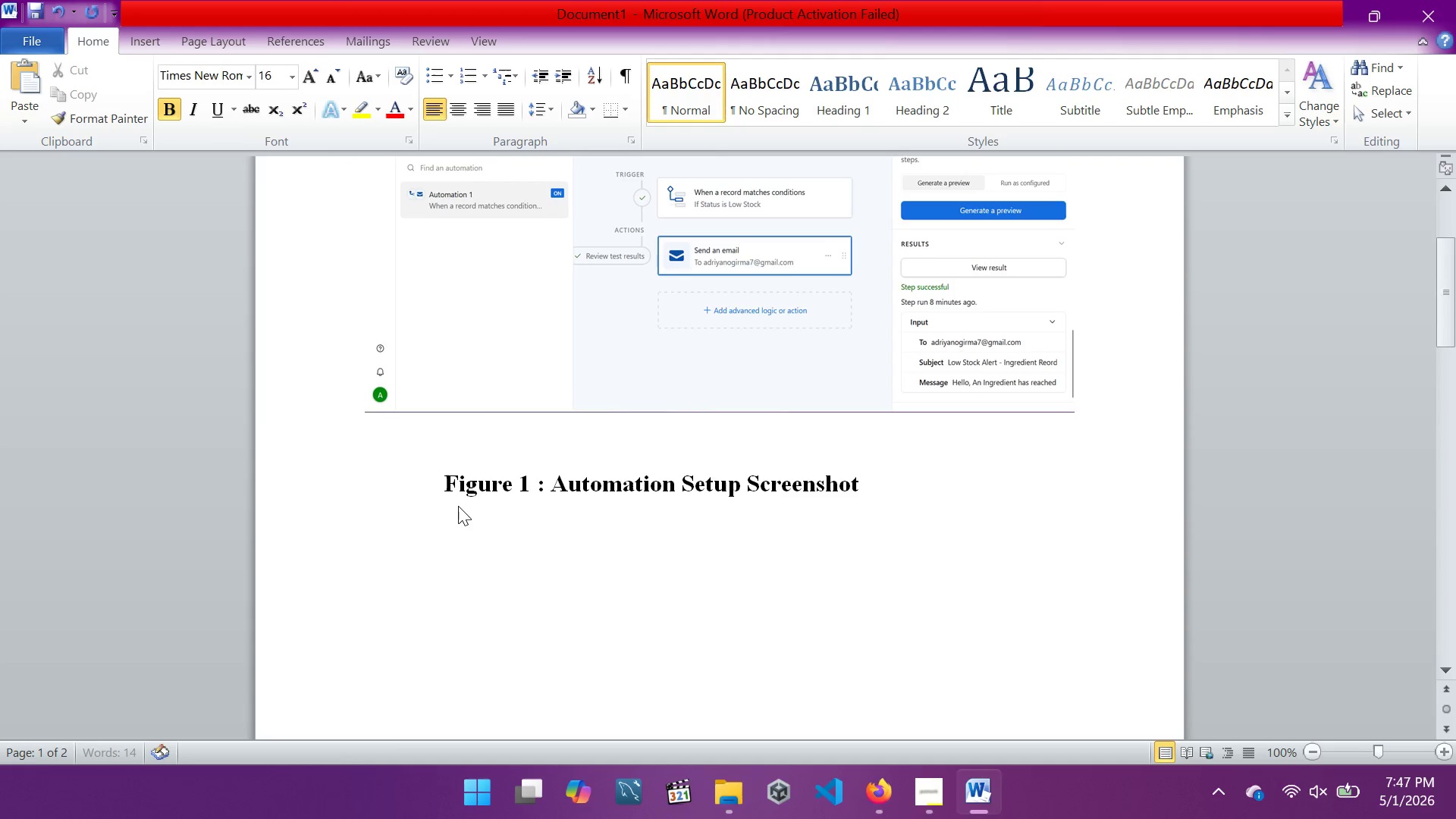 
key(Backspace)
 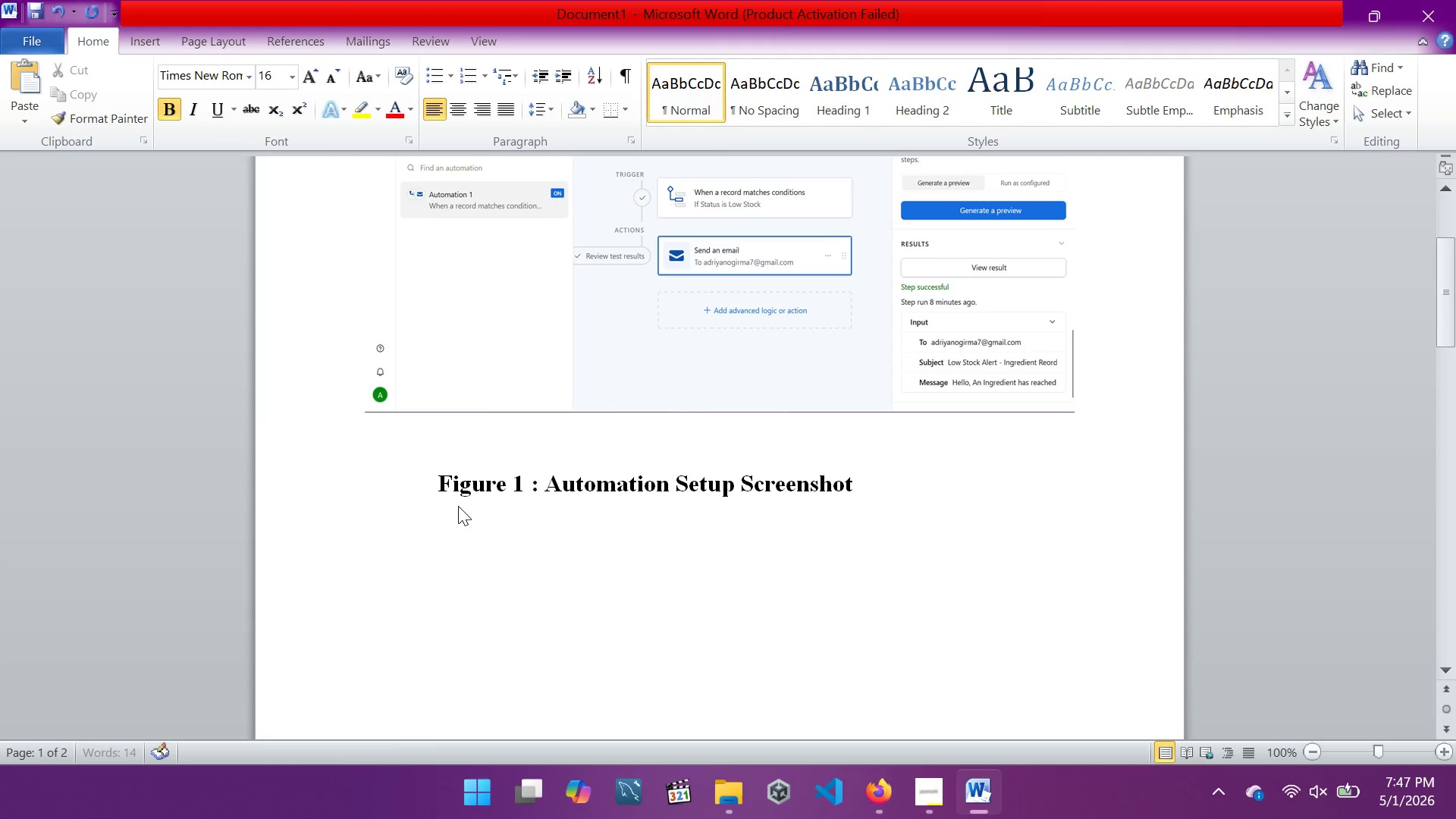 
key(Backspace)
 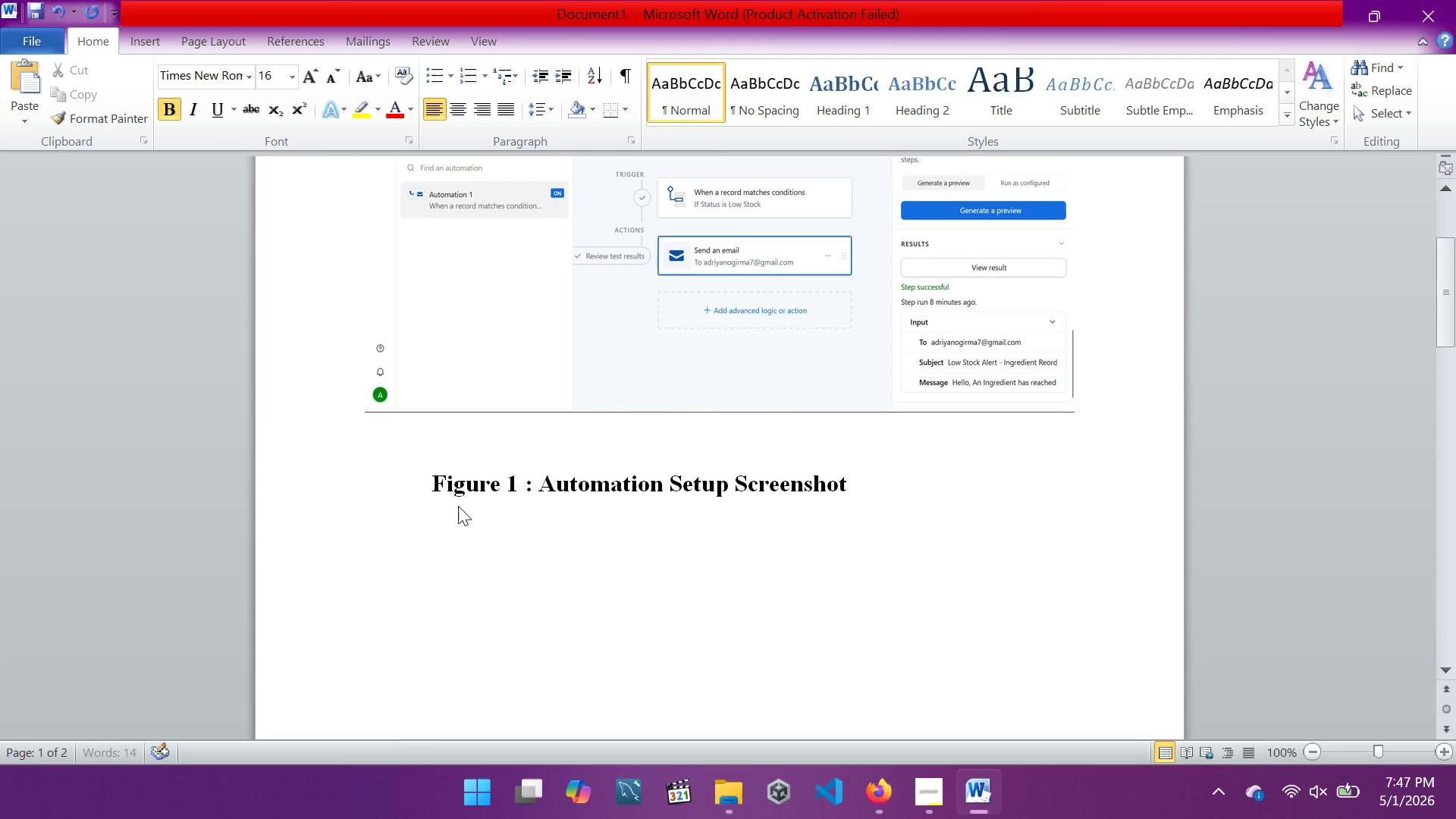 
key(Backspace)
 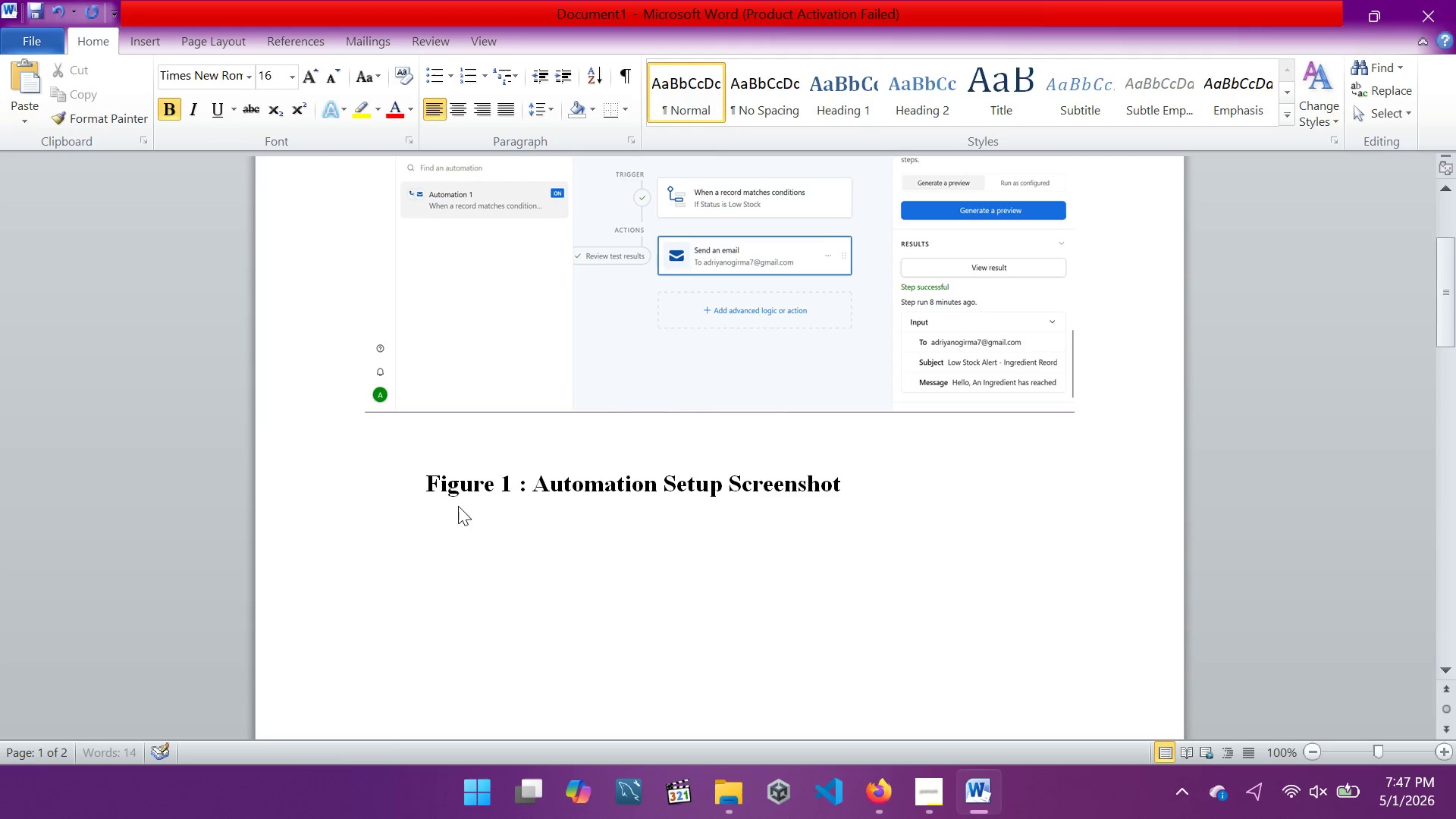 
key(Backspace)
 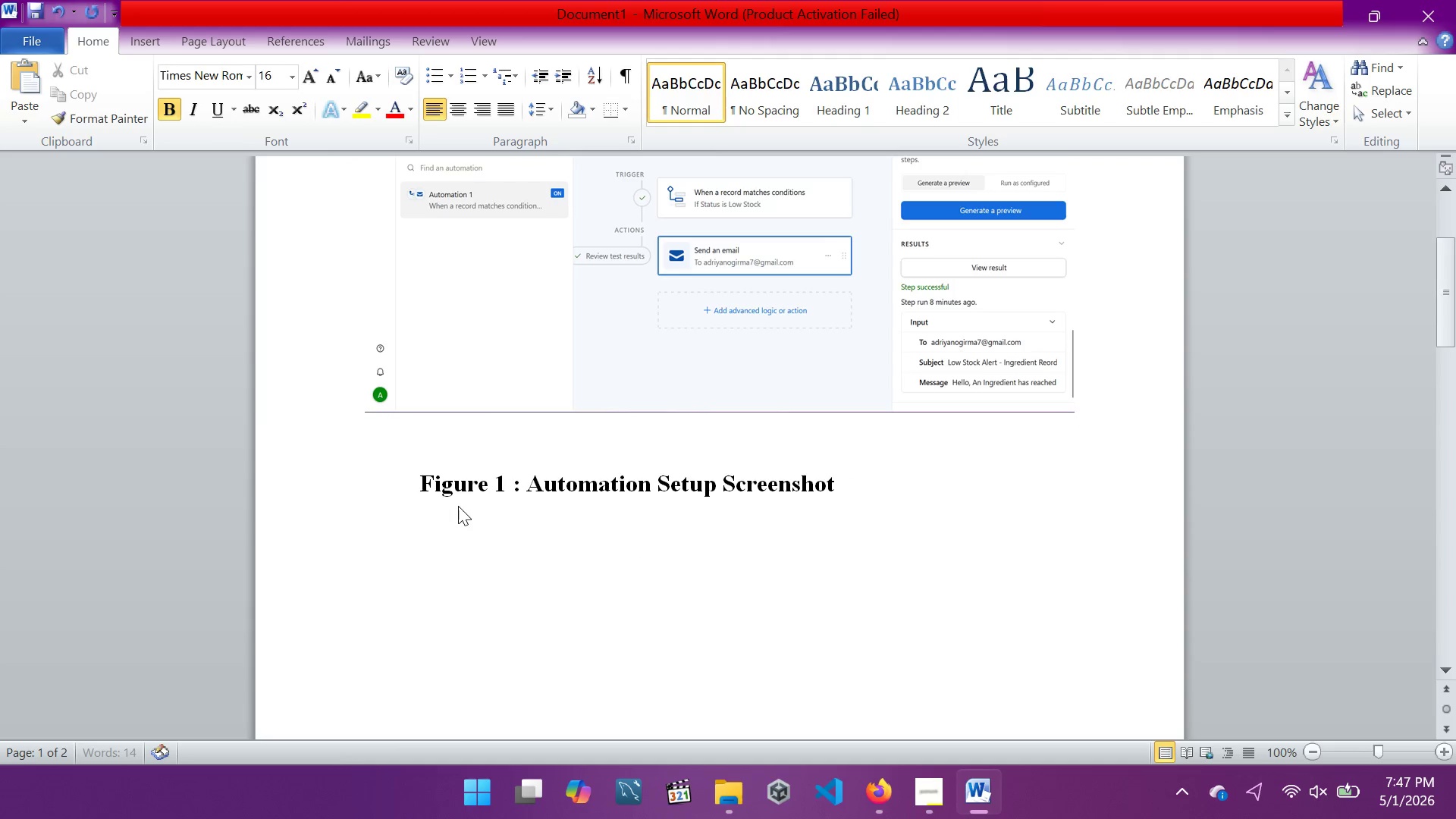 
key(Backspace)
 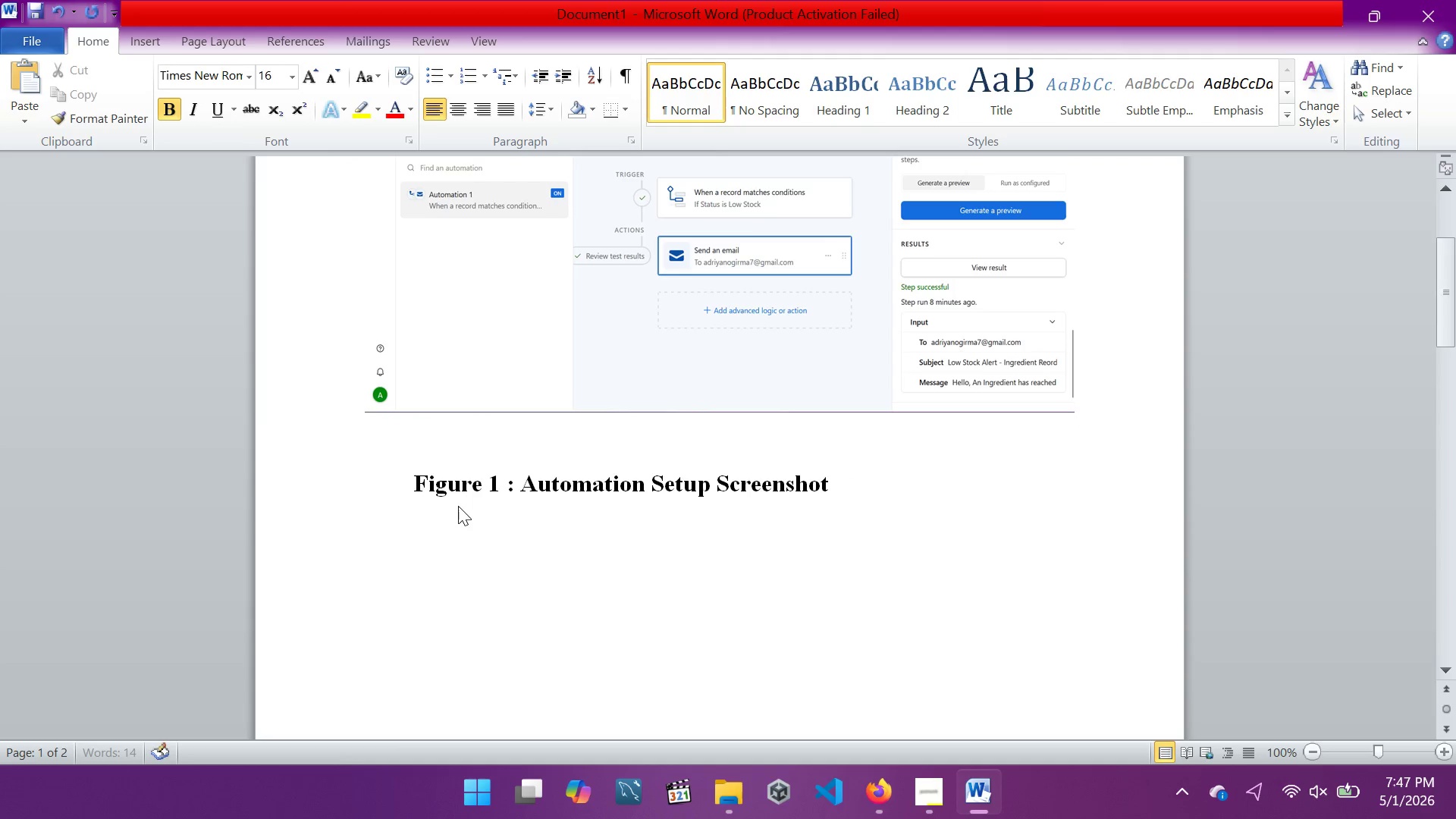 
key(Backspace)
 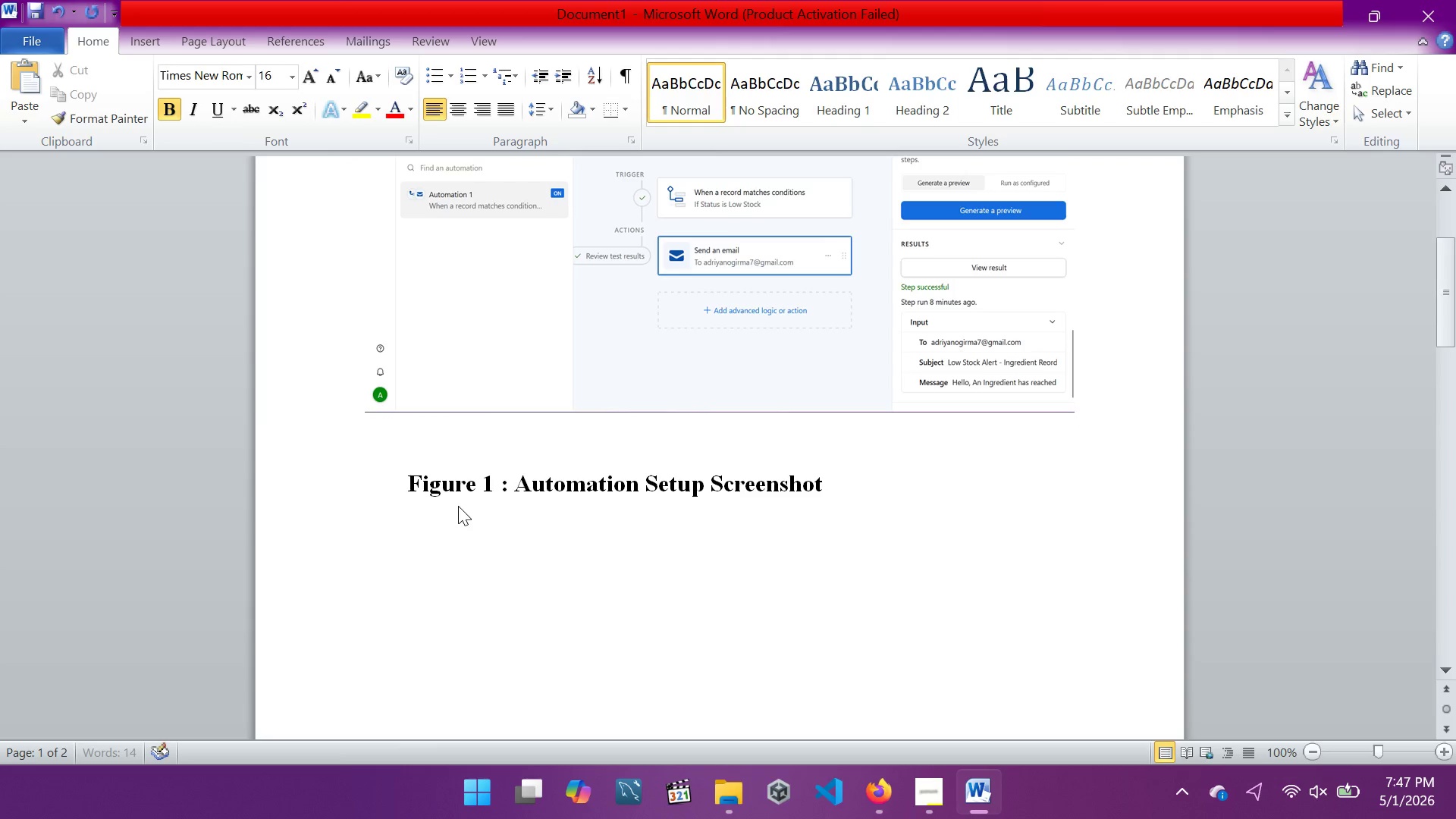 
key(Backspace)
 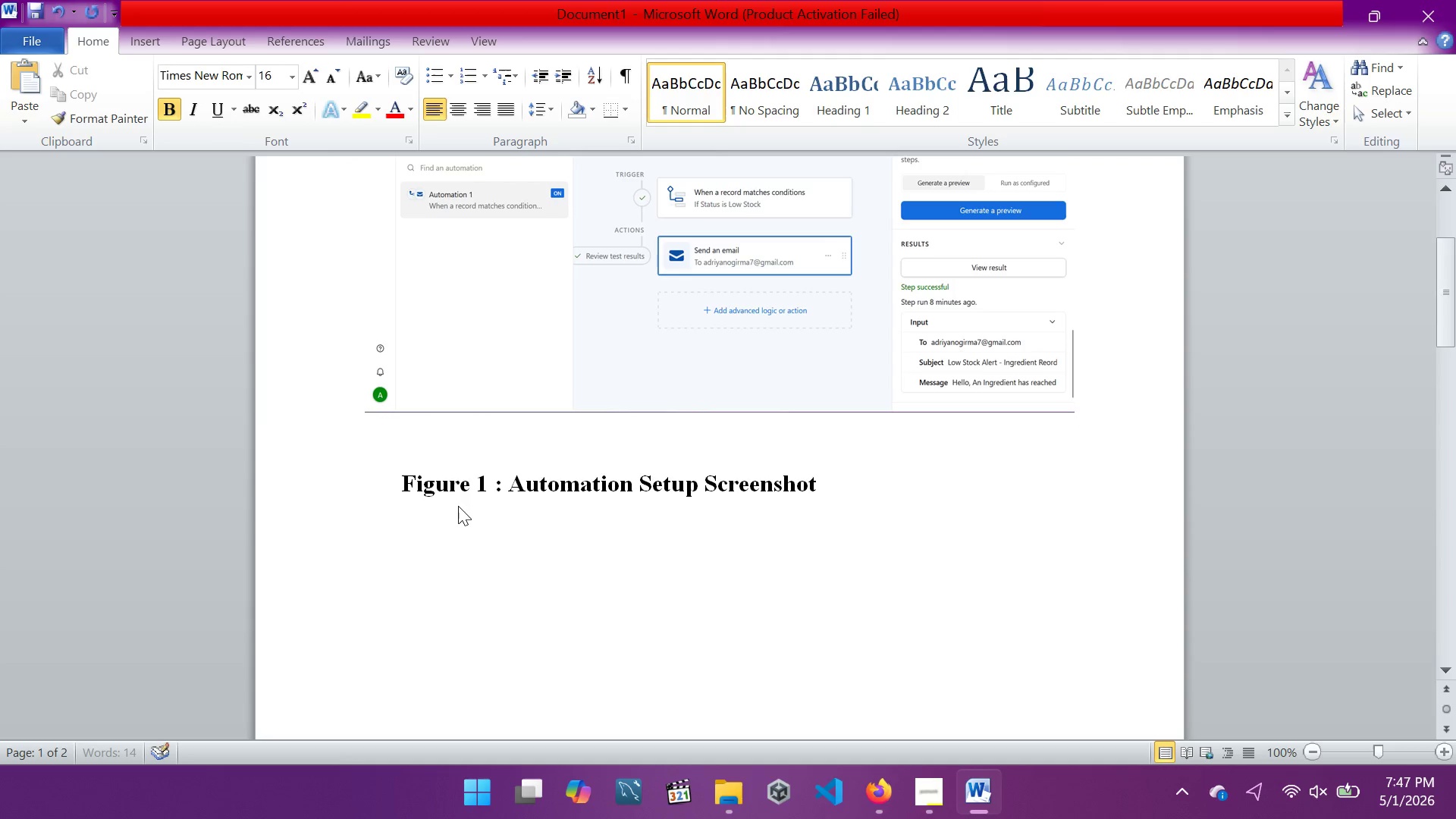 
key(Backspace)
 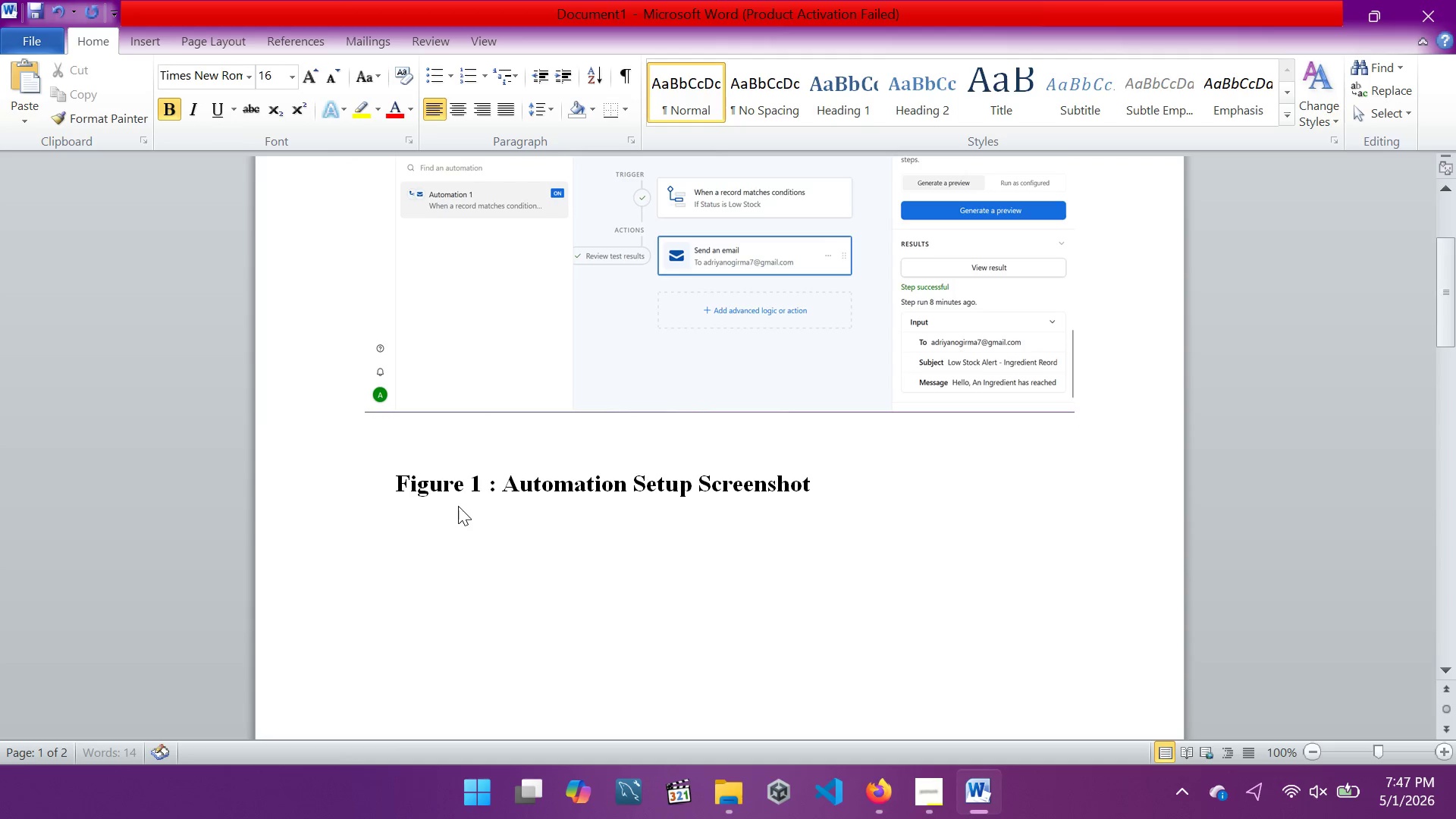 
key(Backspace)
 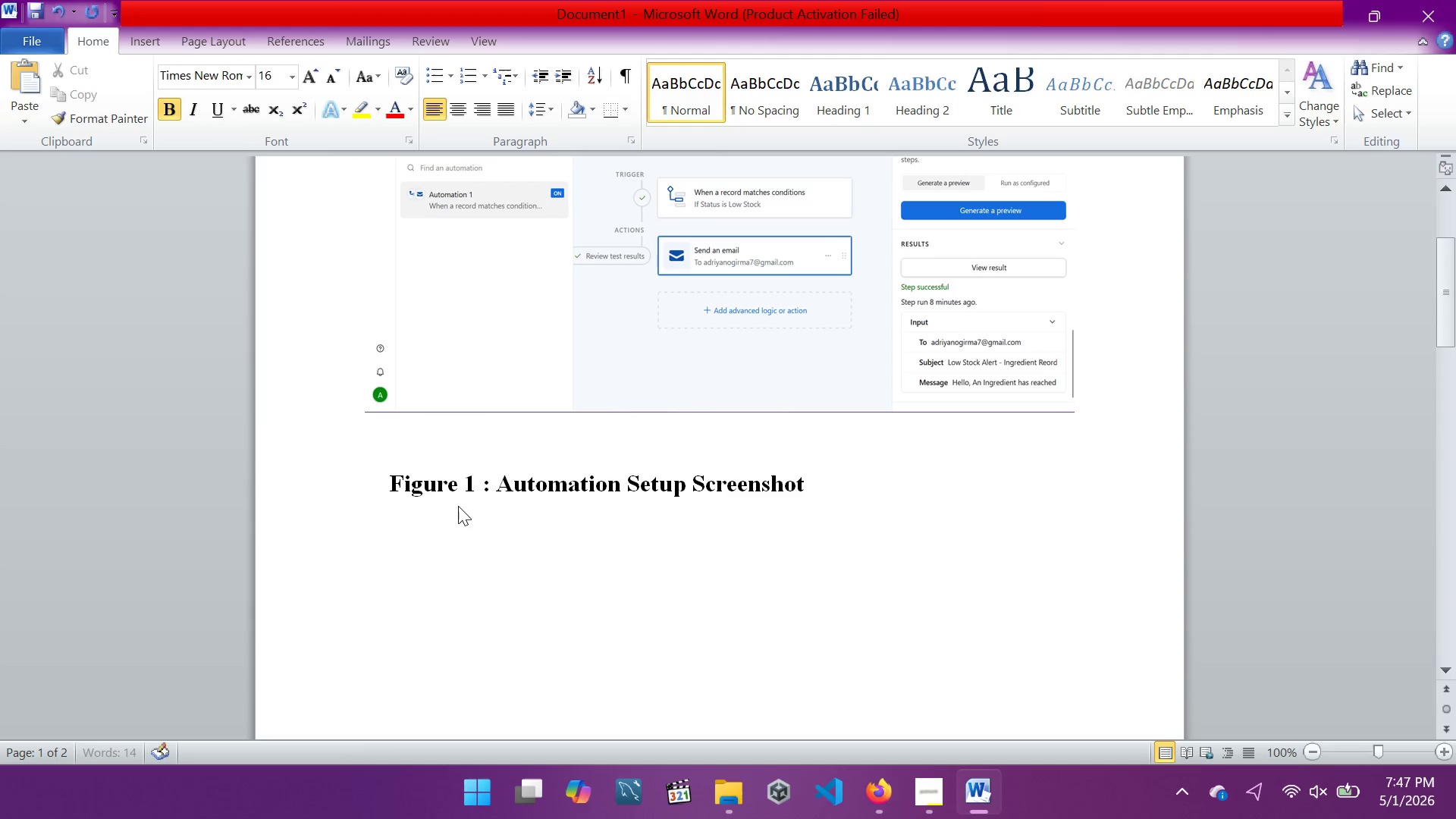 
key(Backspace)
 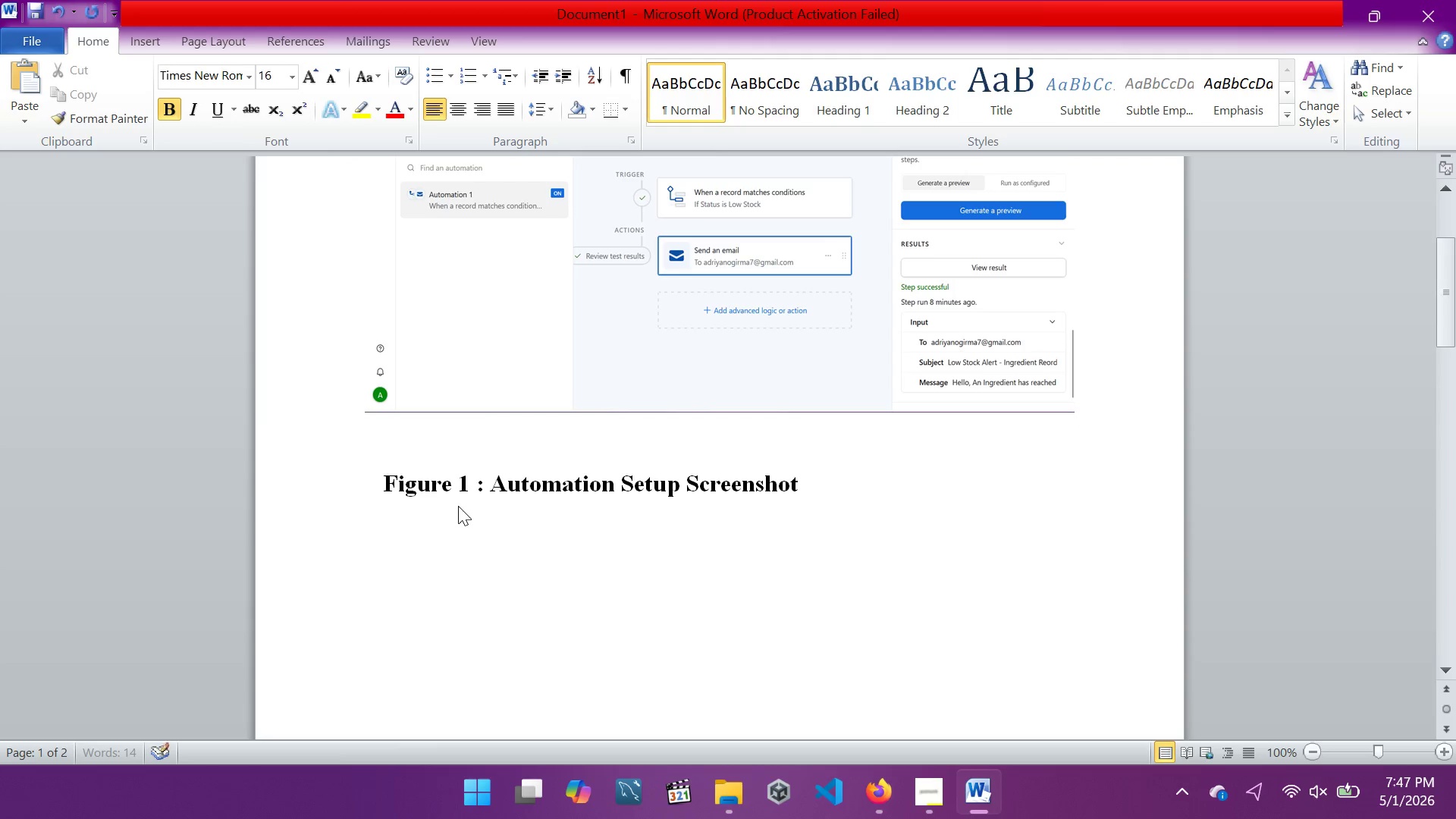 
key(Backspace)
 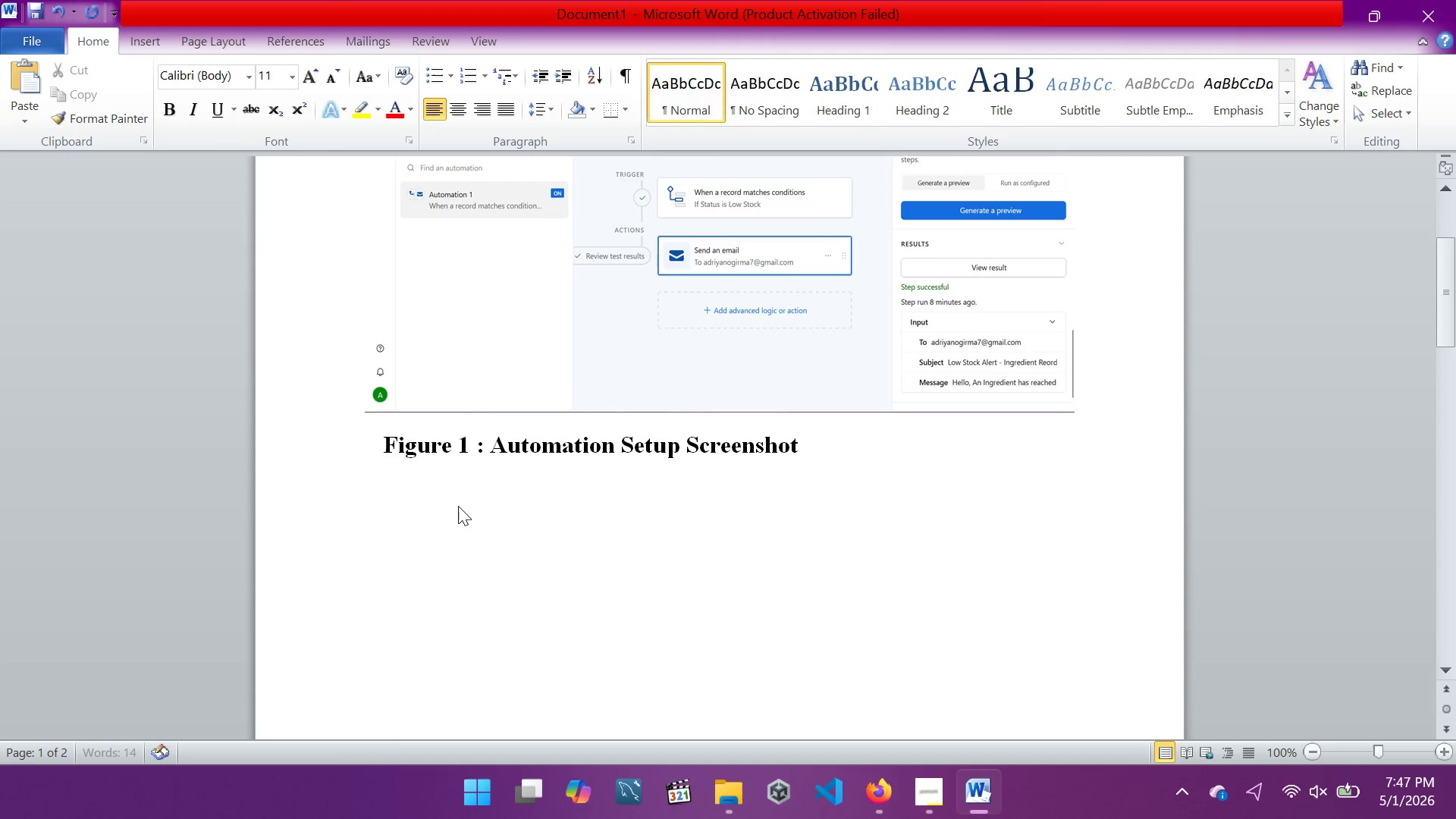 
key(Backspace)
 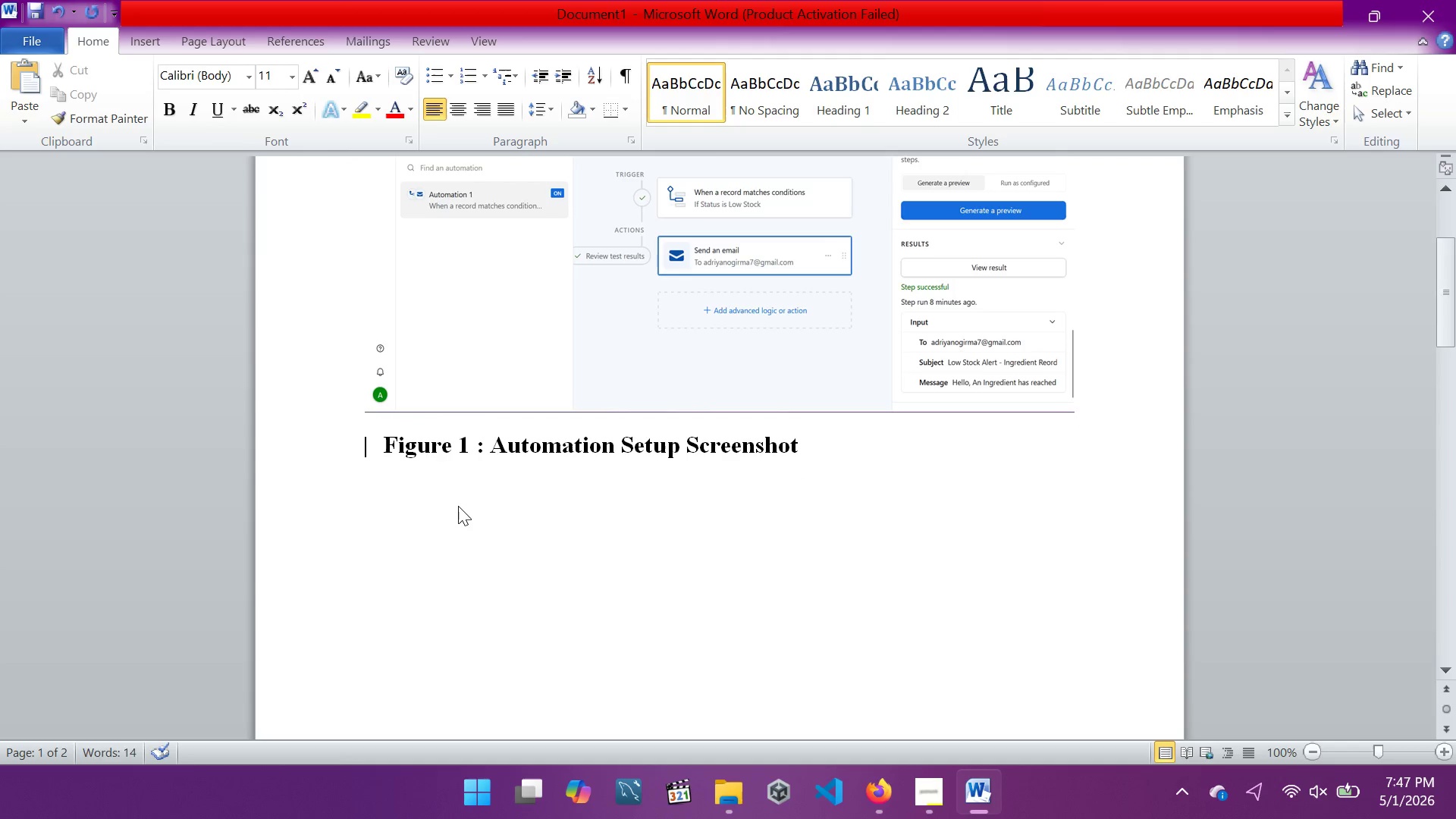 
hold_key(key=Space, duration=1.5)
 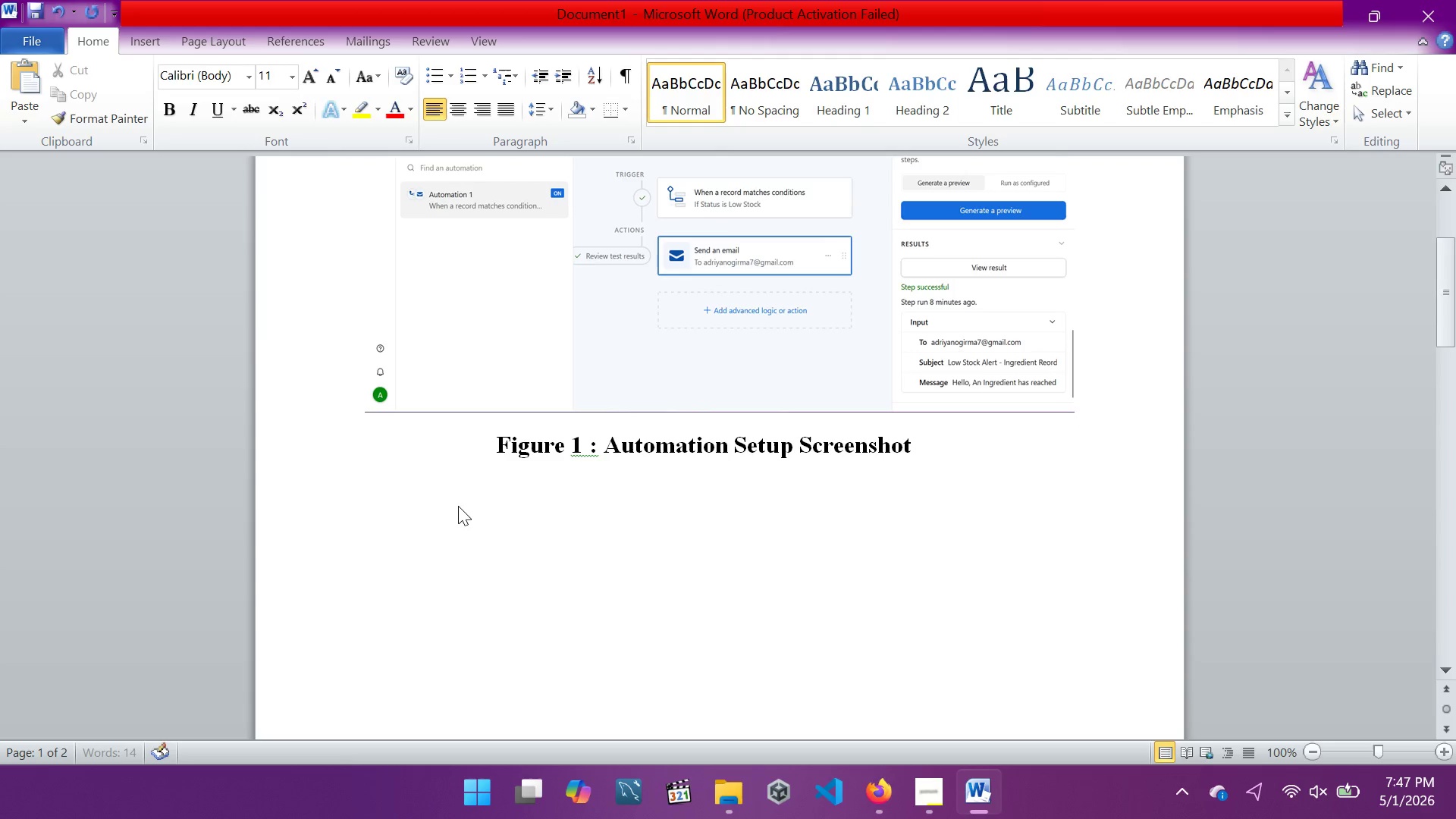 
key(Space)
 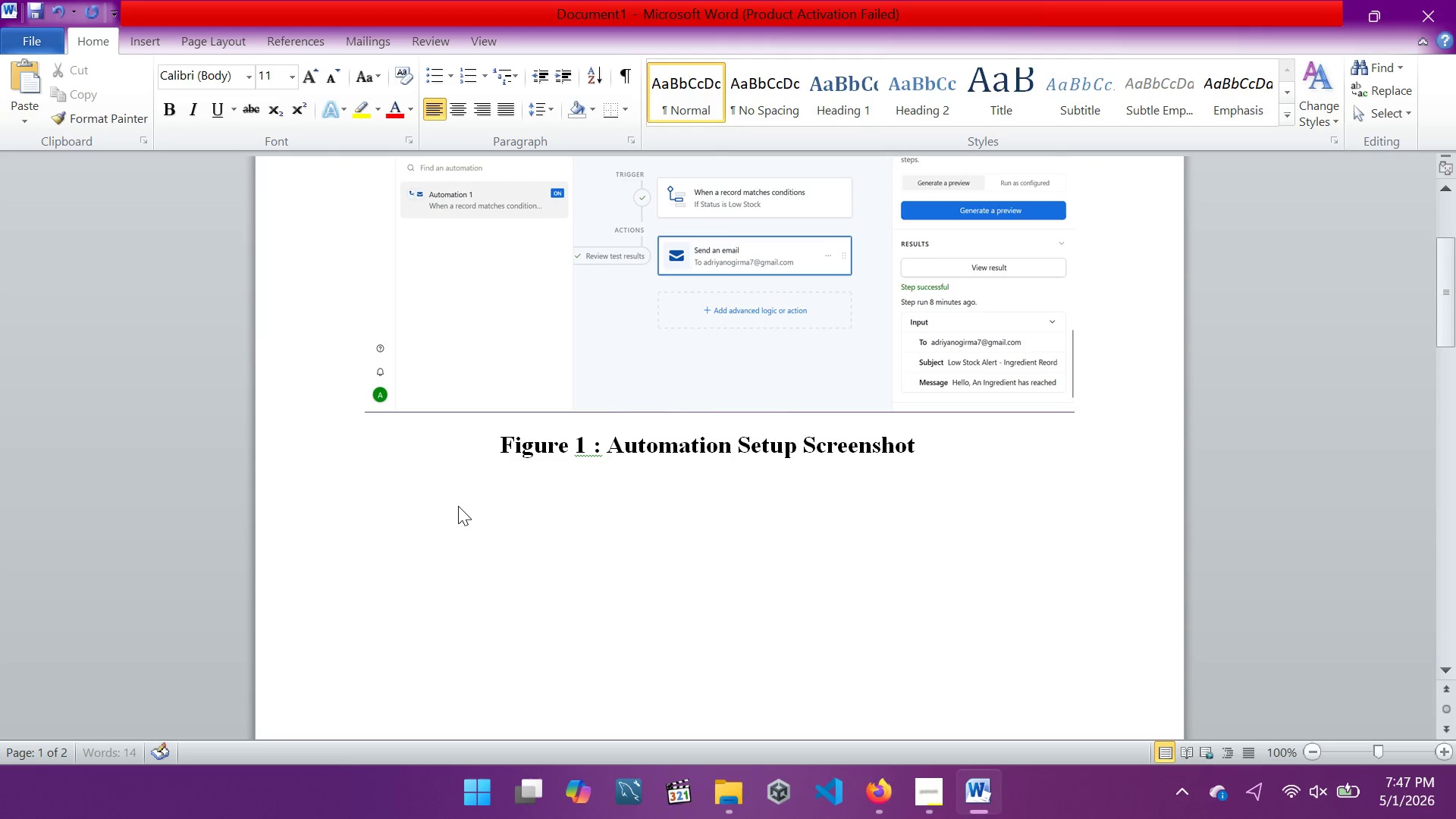 
key(Space)
 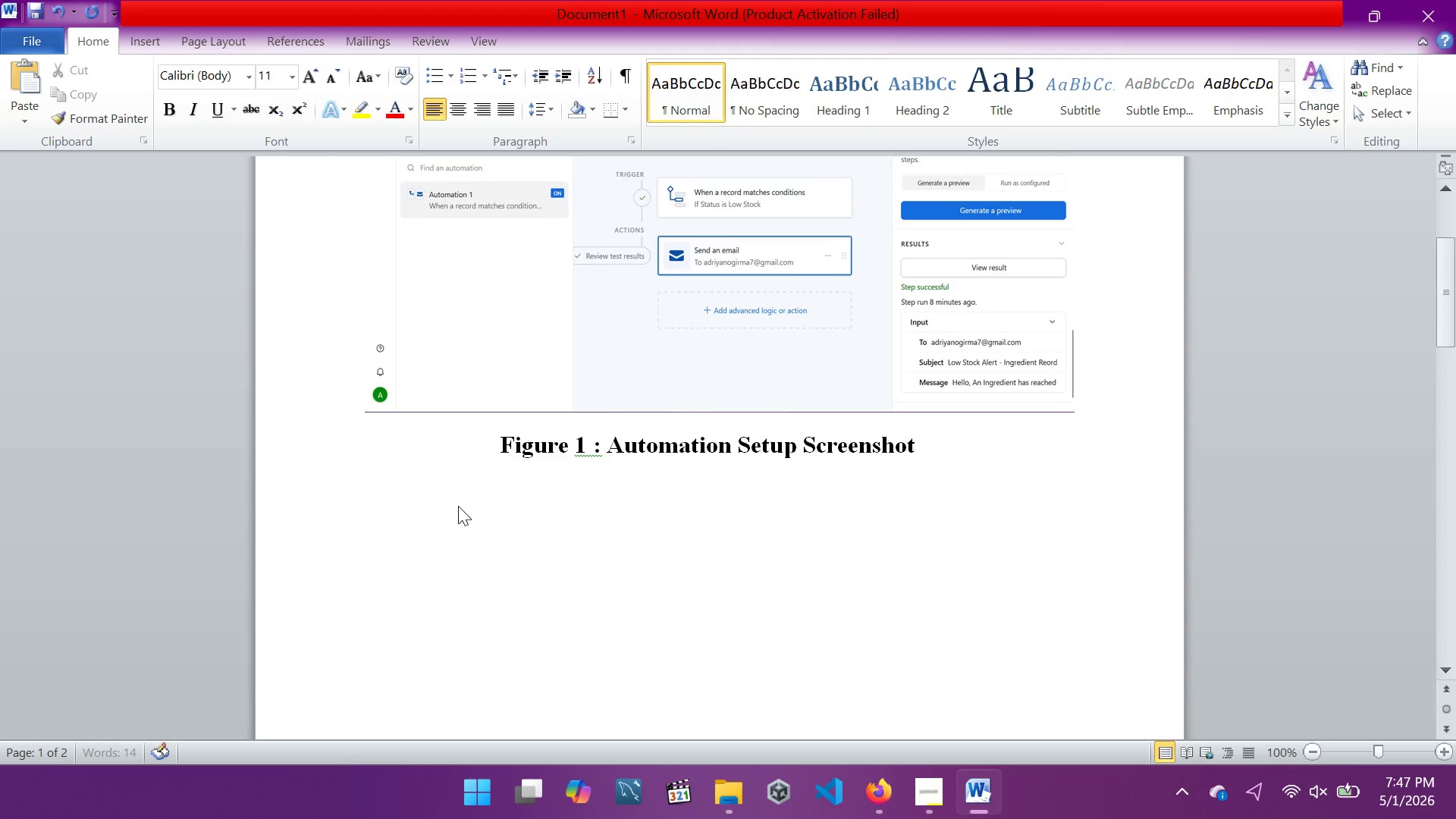 
key(Space)
 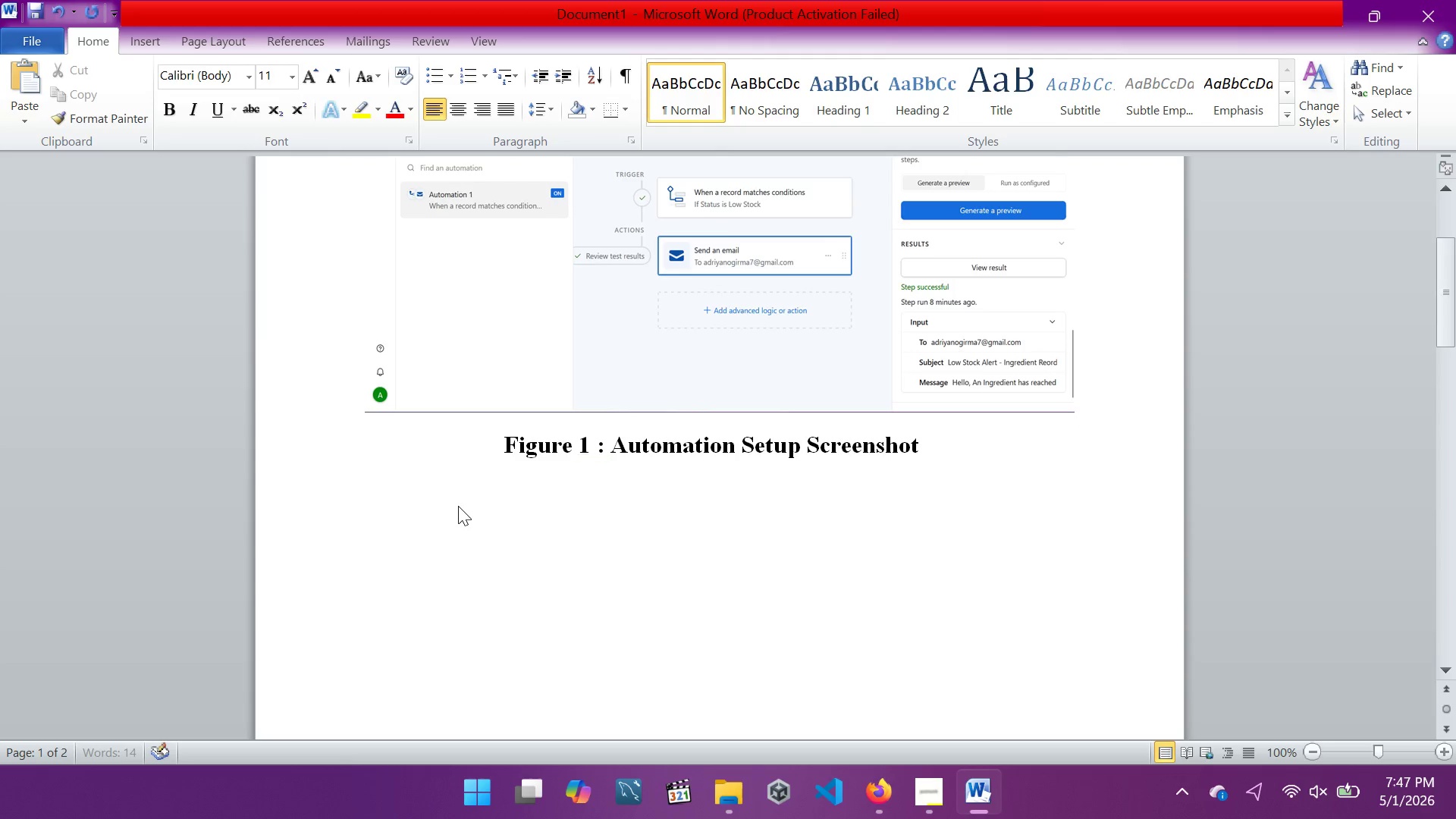 
key(Space)
 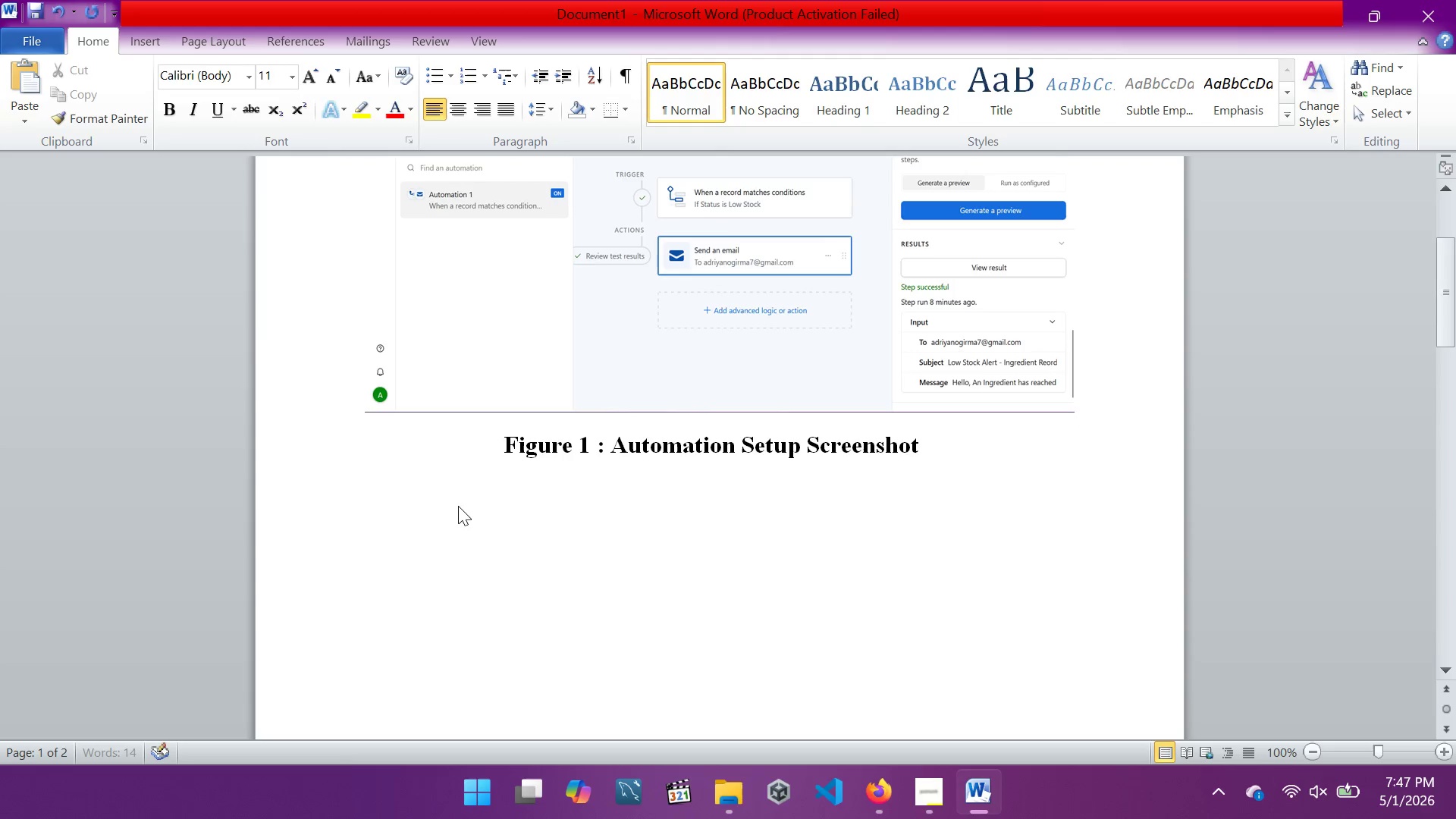 
key(Space)
 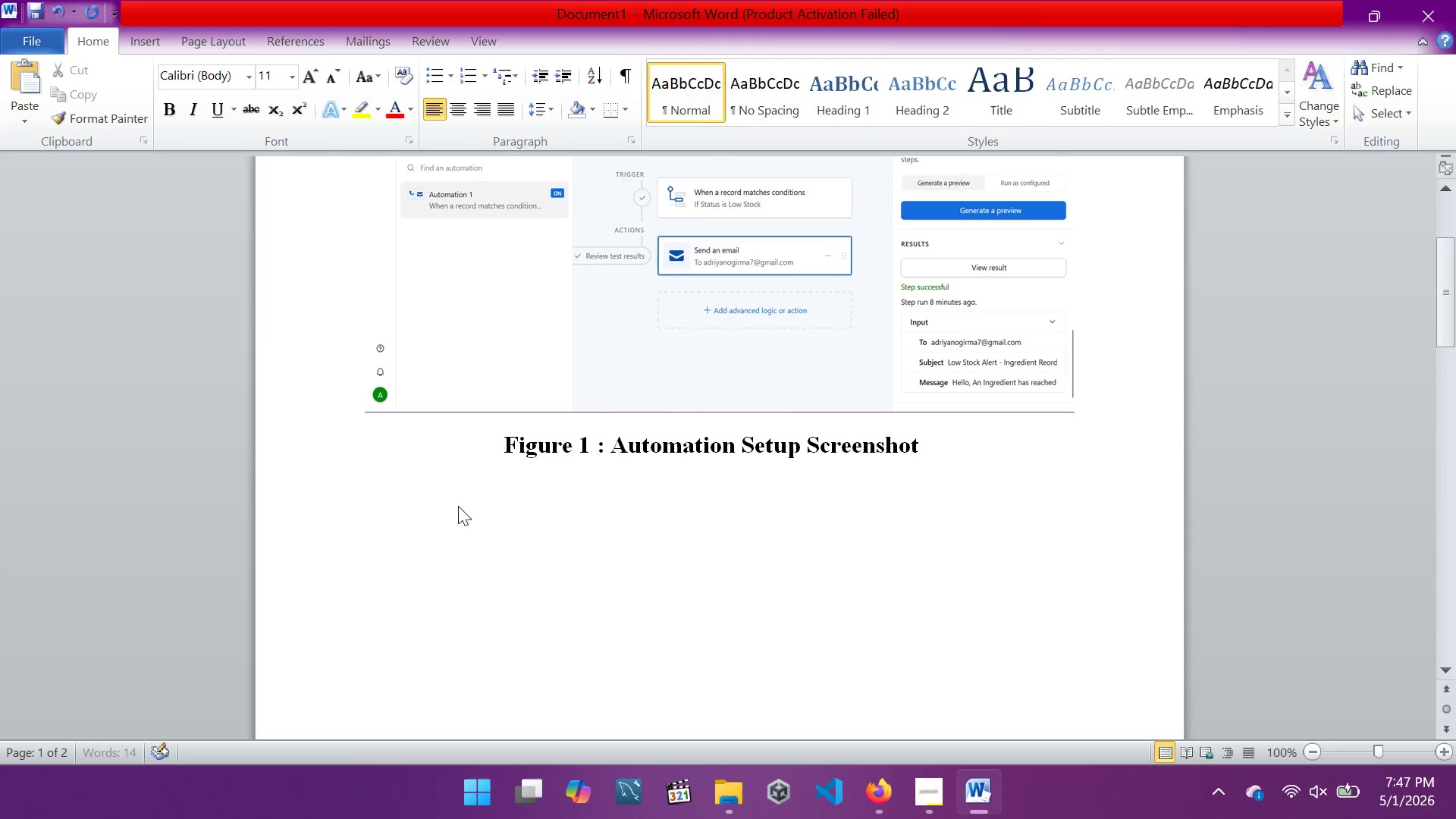 
key(Space)
 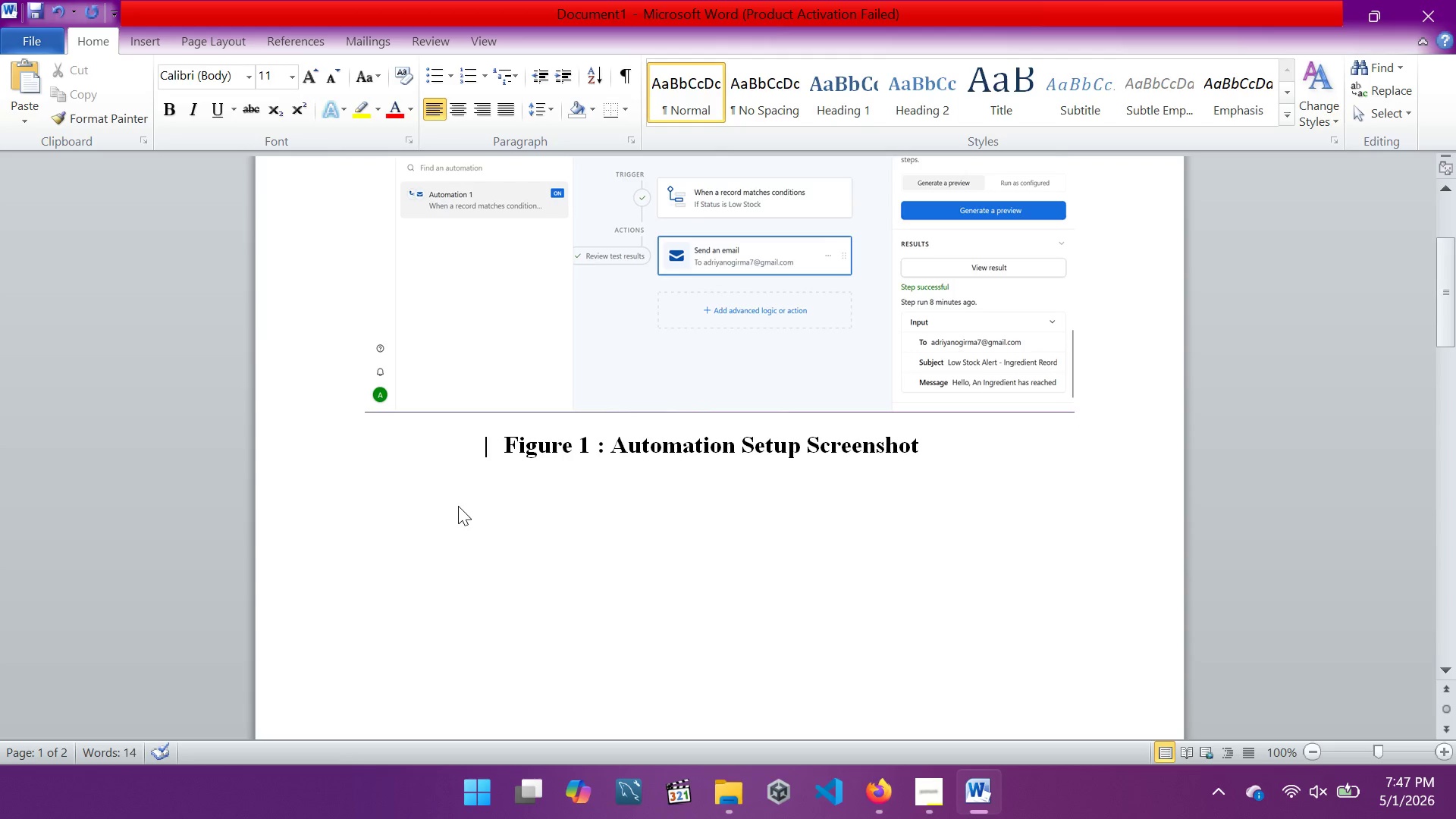 
scroll: coordinate [458, 506], scroll_direction: down, amount: 3.0
 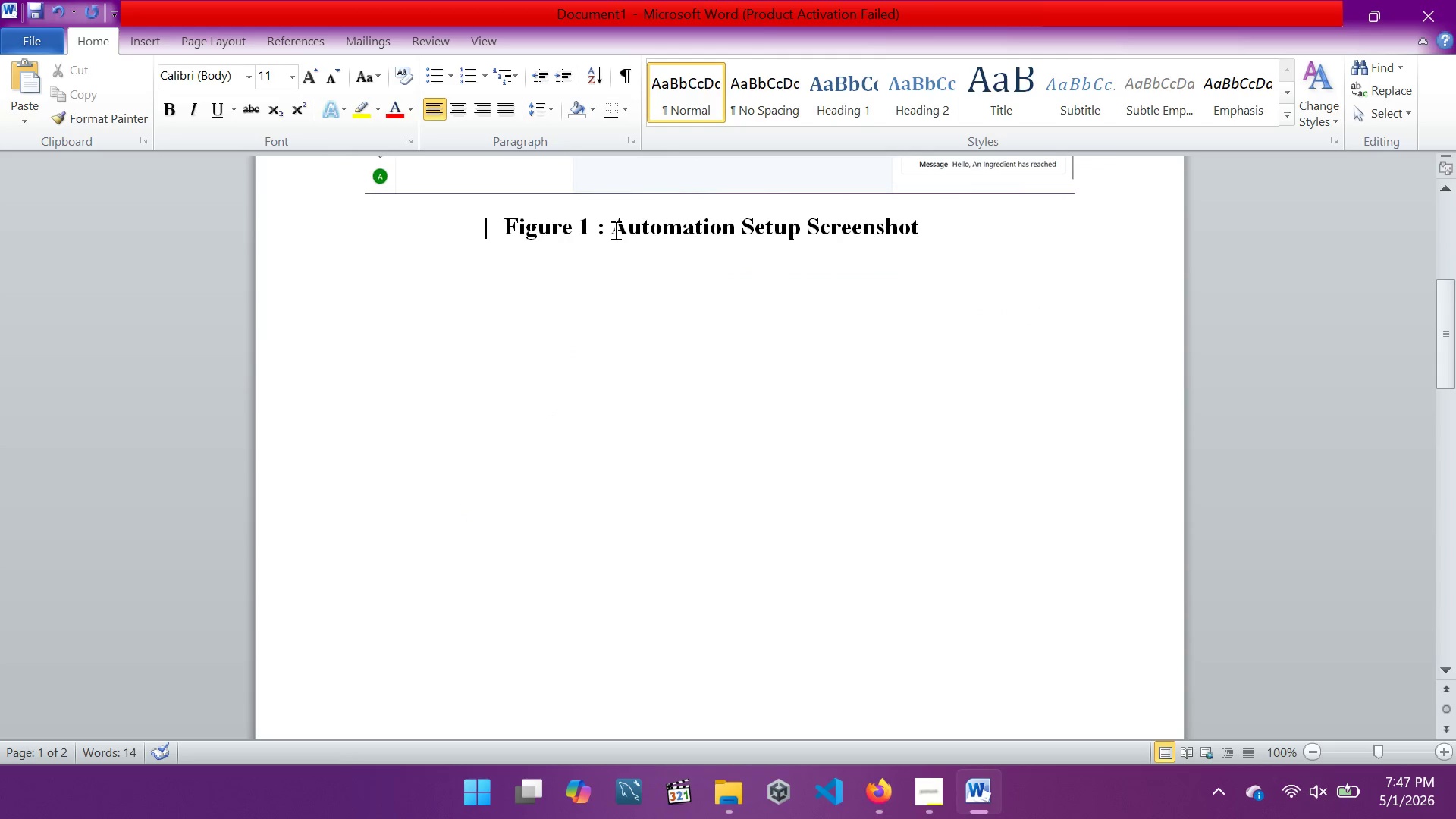 
left_click([614, 230])
 